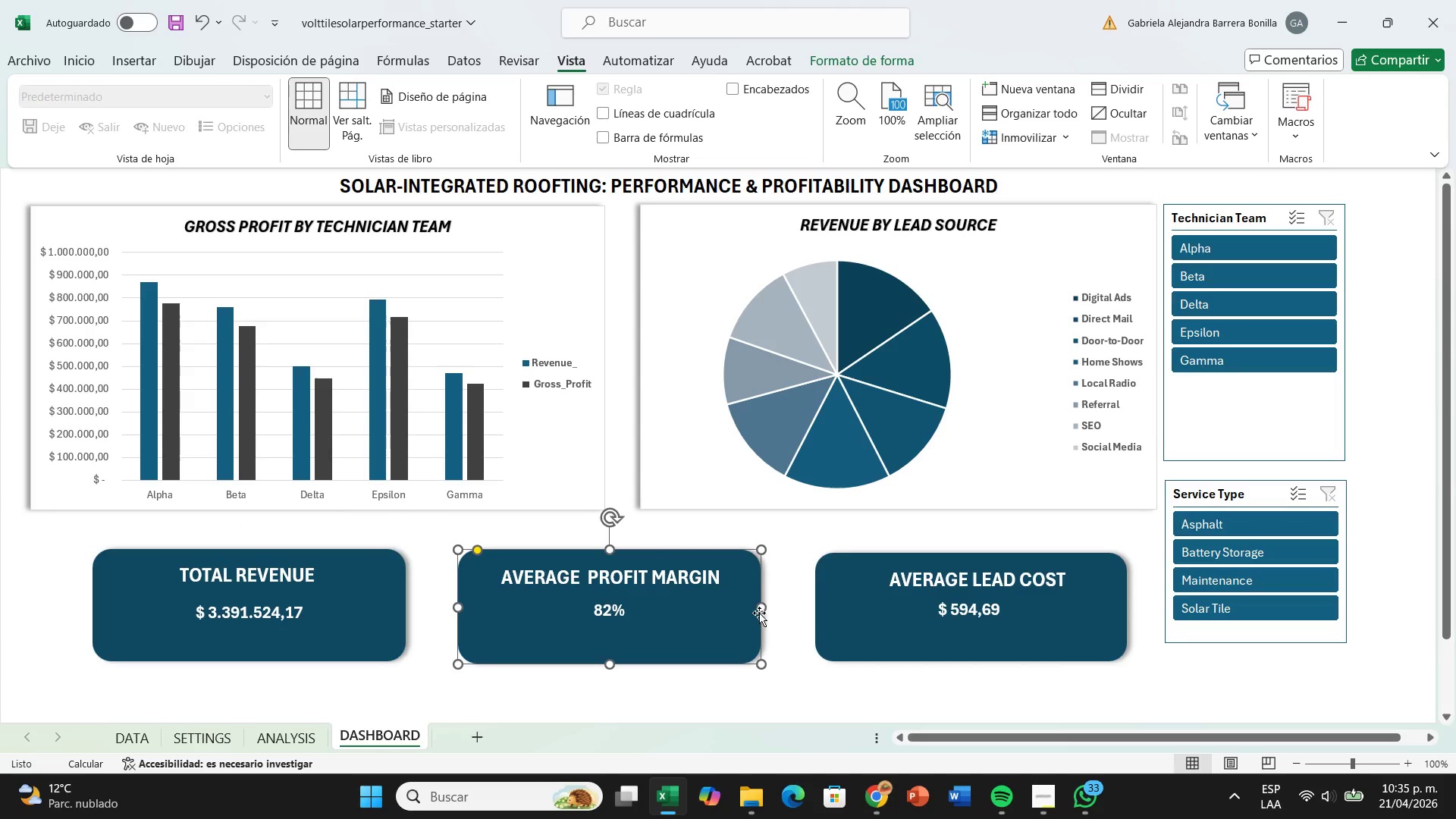 
left_click([769, 609])
 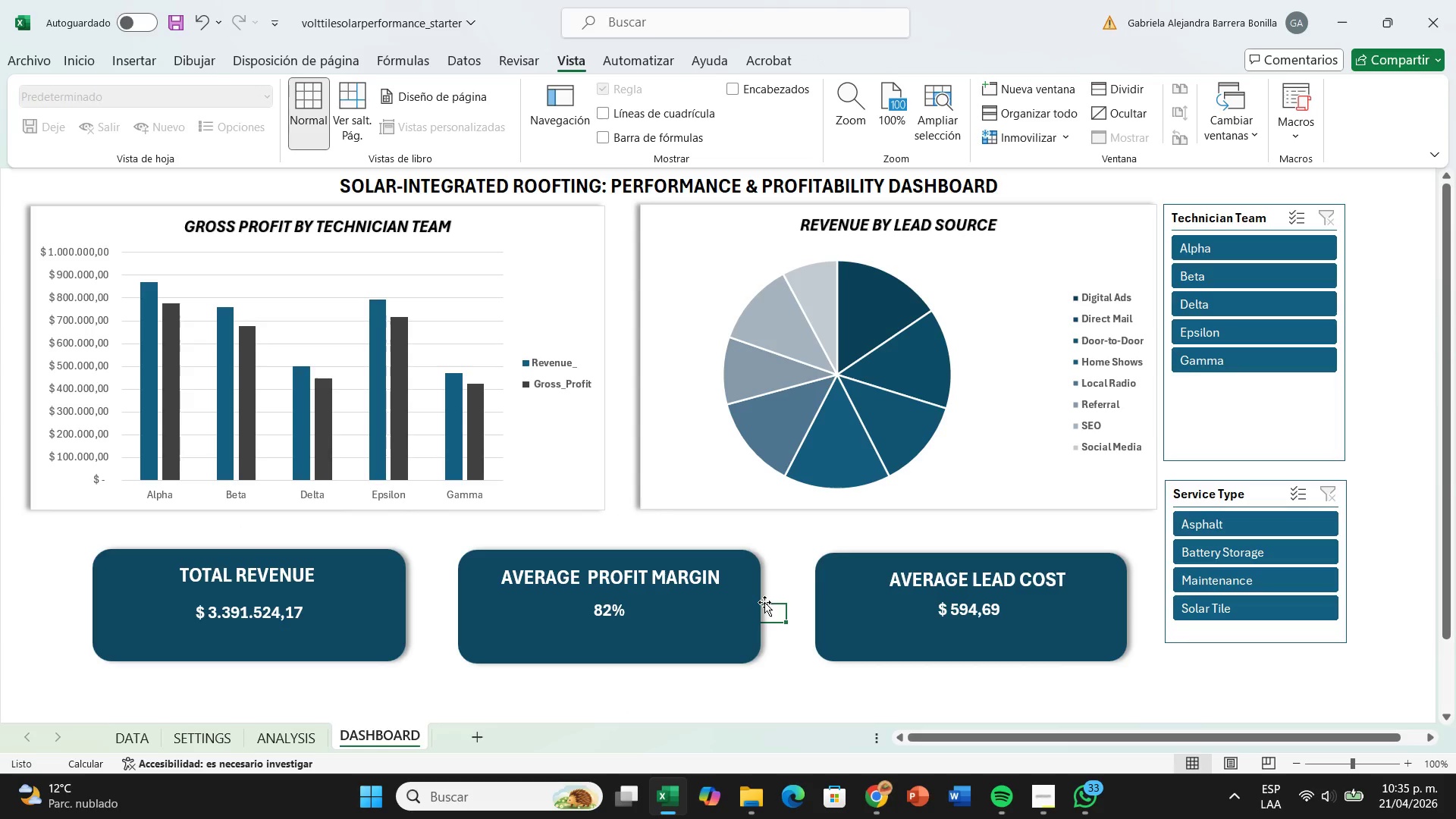 
left_click([764, 602])
 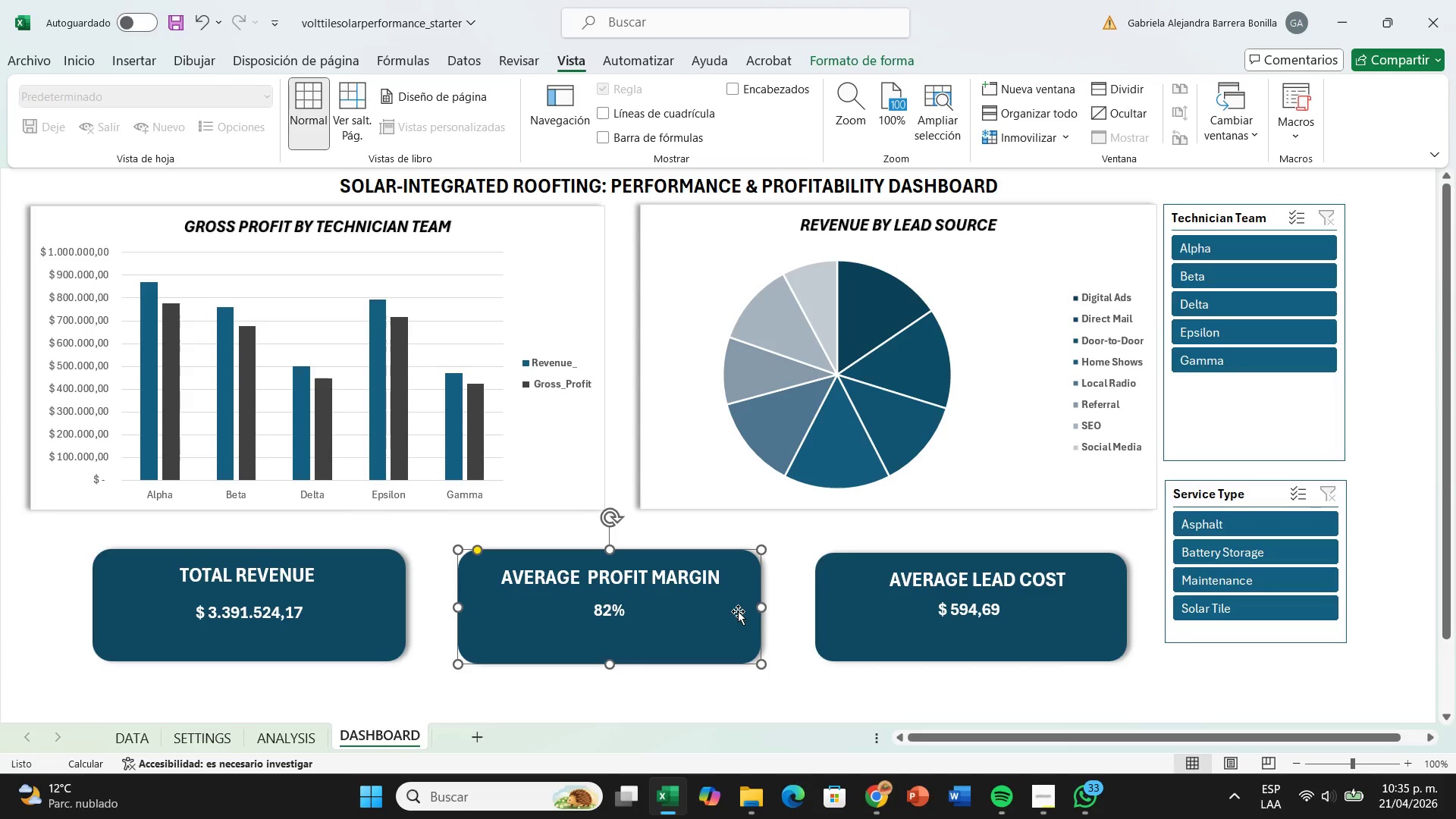 
left_click_drag(start_coordinate=[759, 606], to_coordinate=[783, 610])
 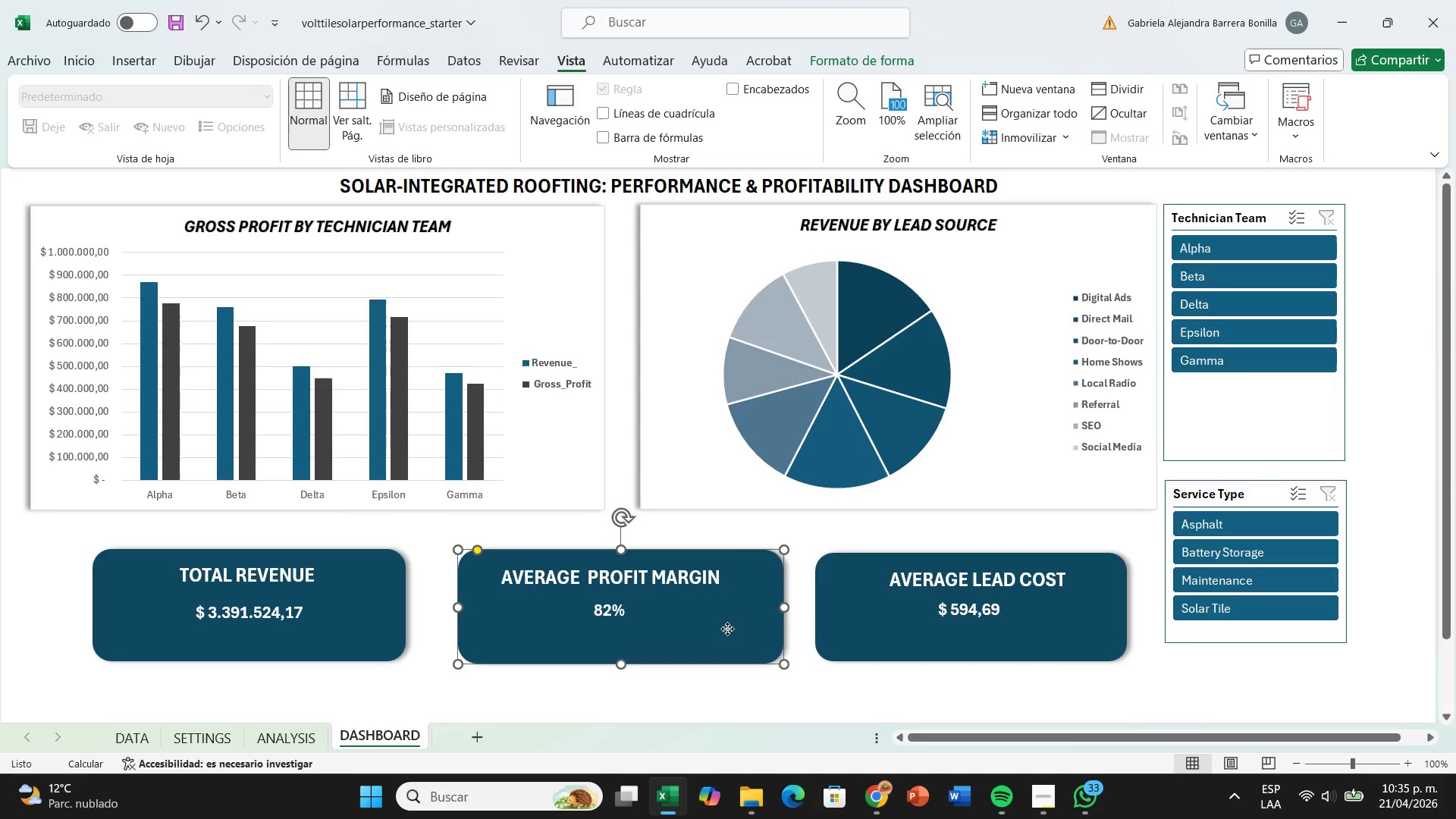 
left_click_drag(start_coordinate=[727, 629], to_coordinate=[713, 629])
 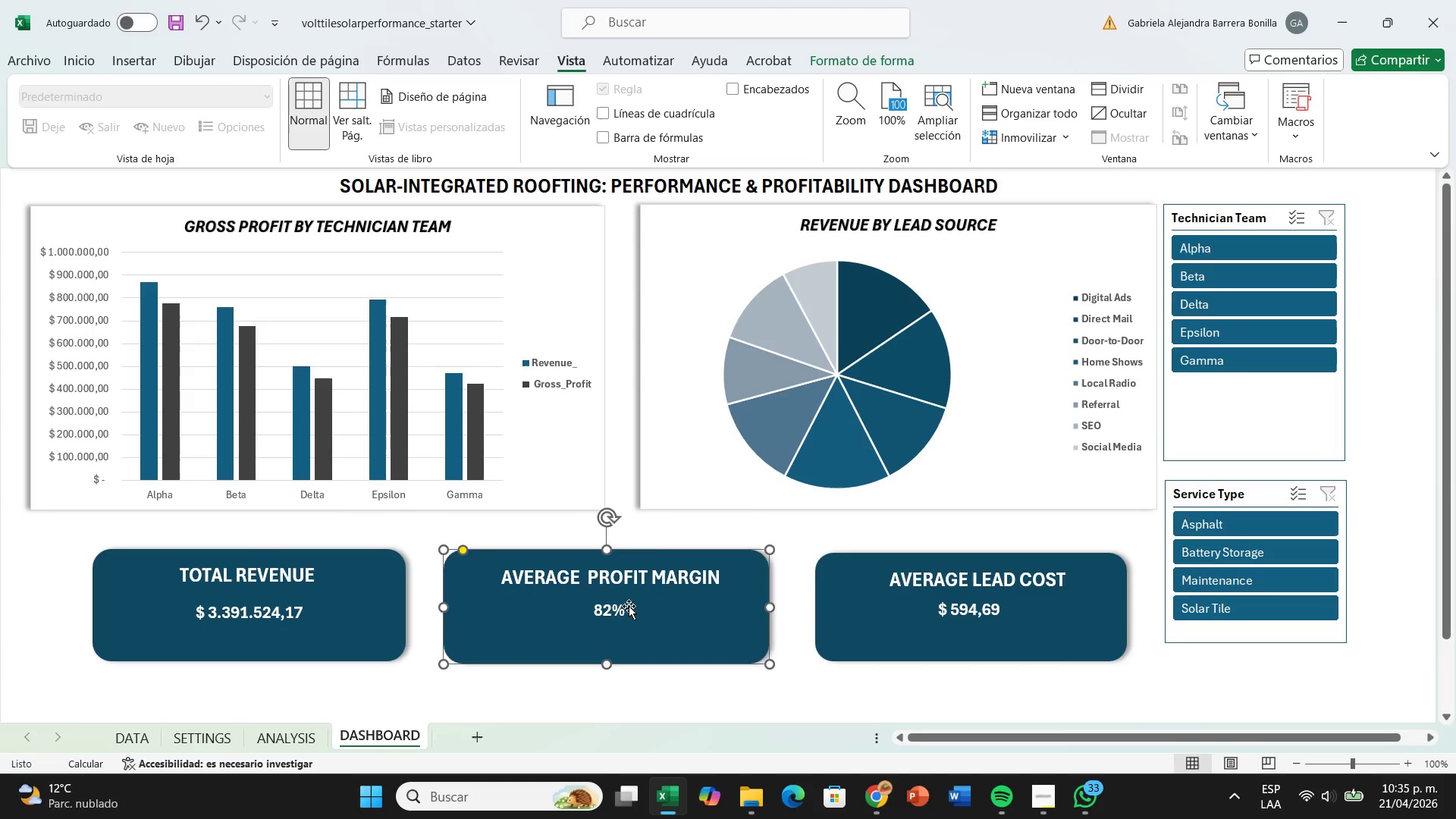 
left_click([624, 606])
 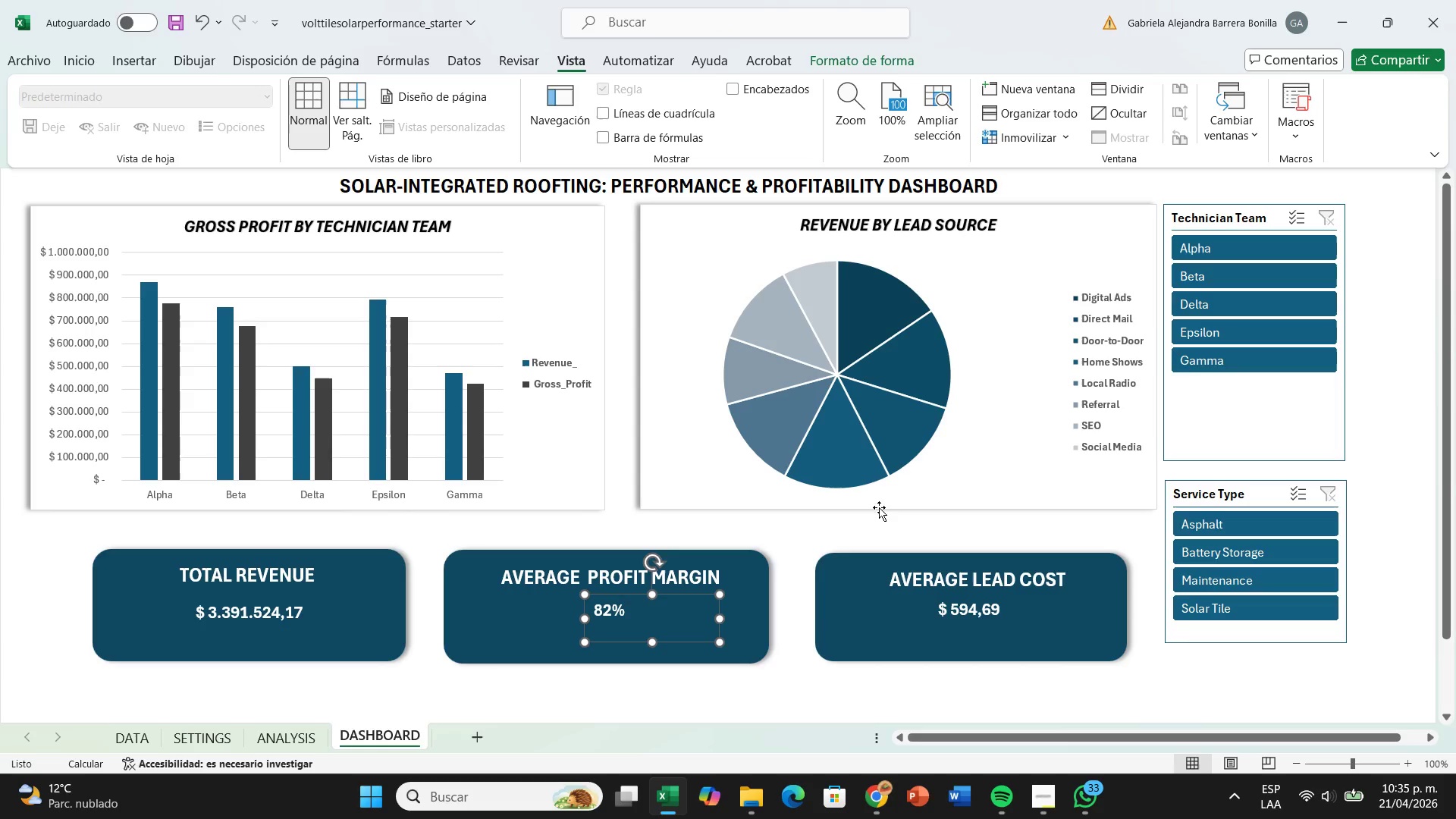 
left_click([858, 516])
 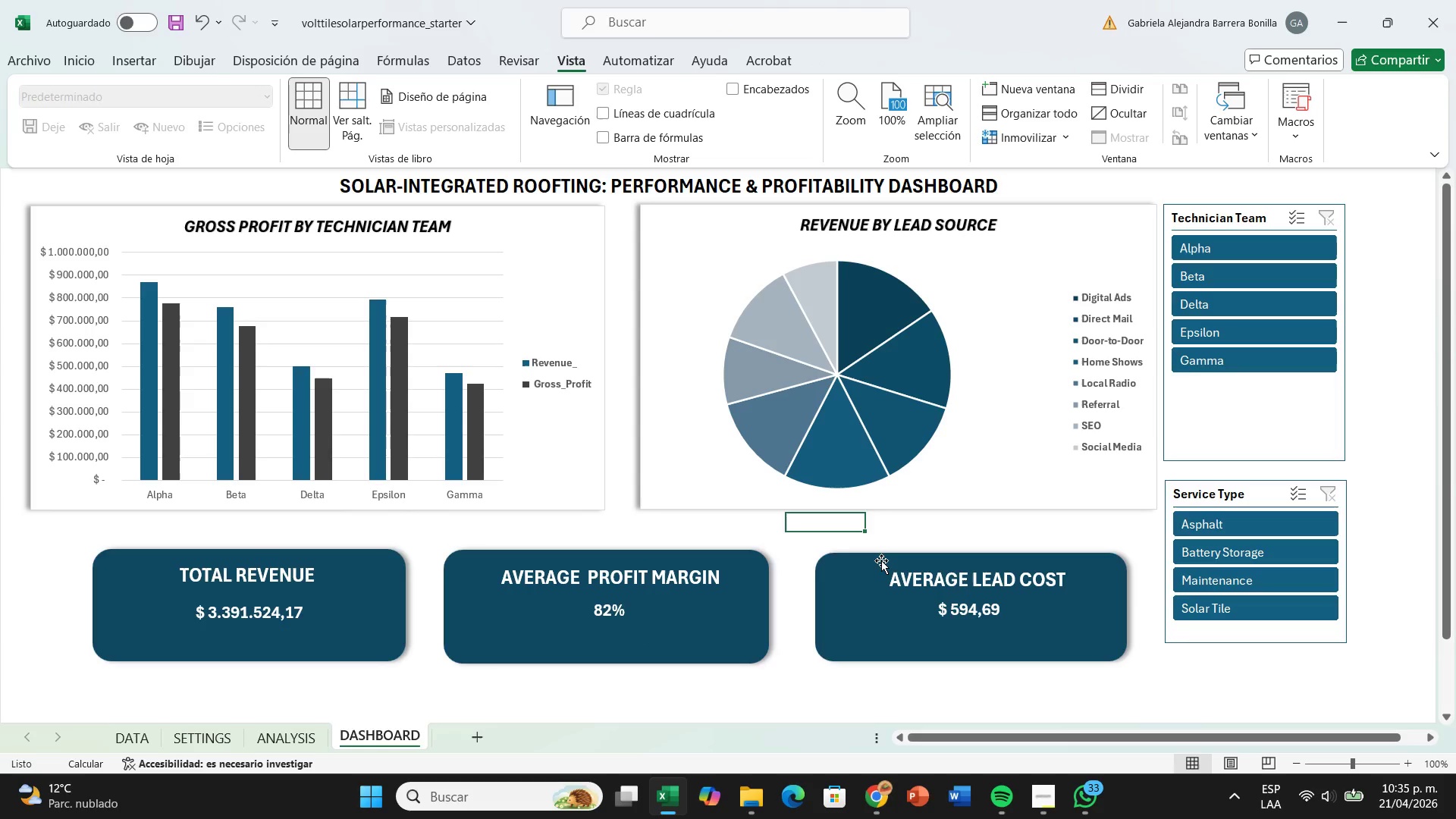 
left_click([881, 560])
 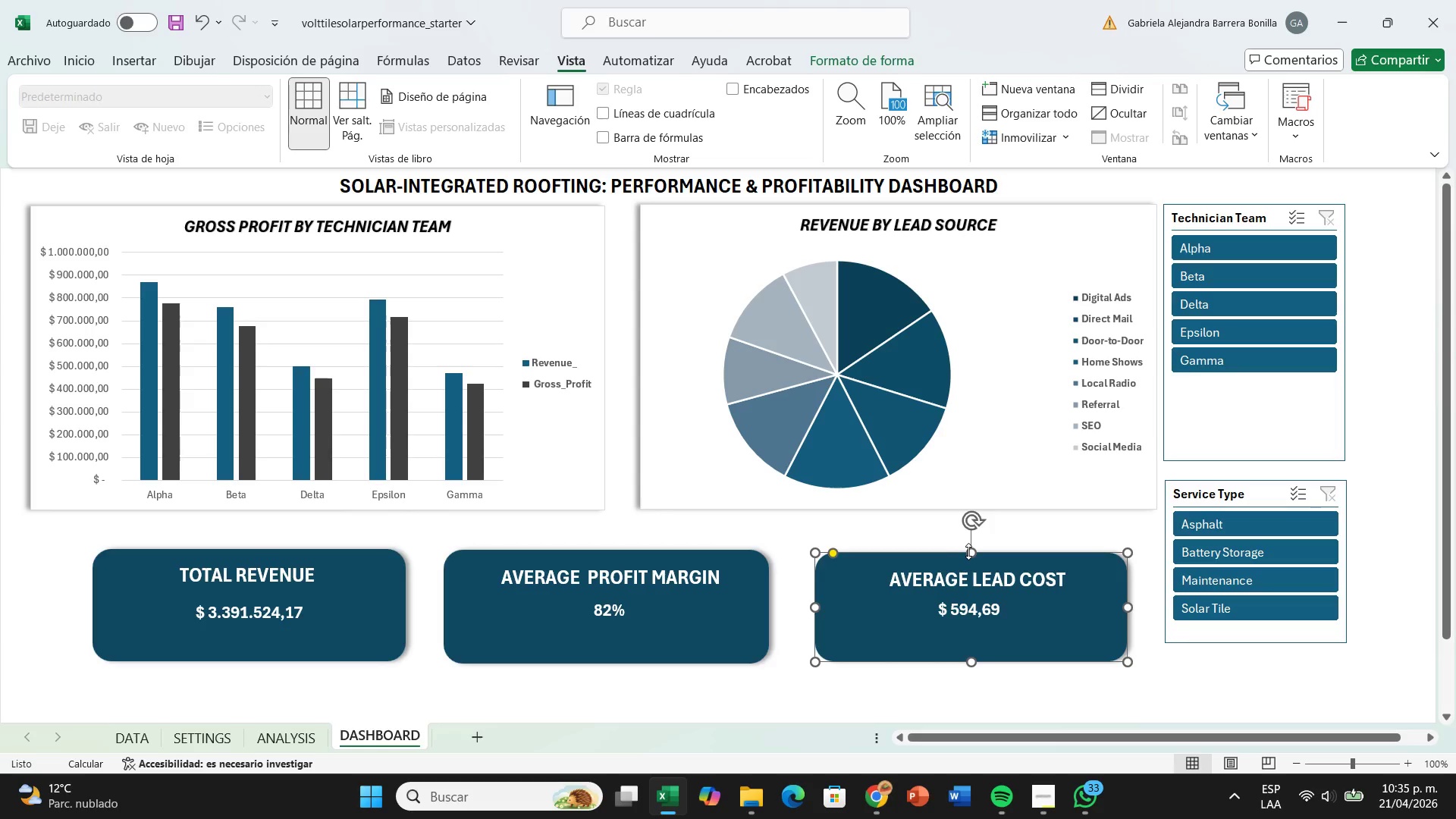 
left_click_drag(start_coordinate=[971, 551], to_coordinate=[966, 553])
 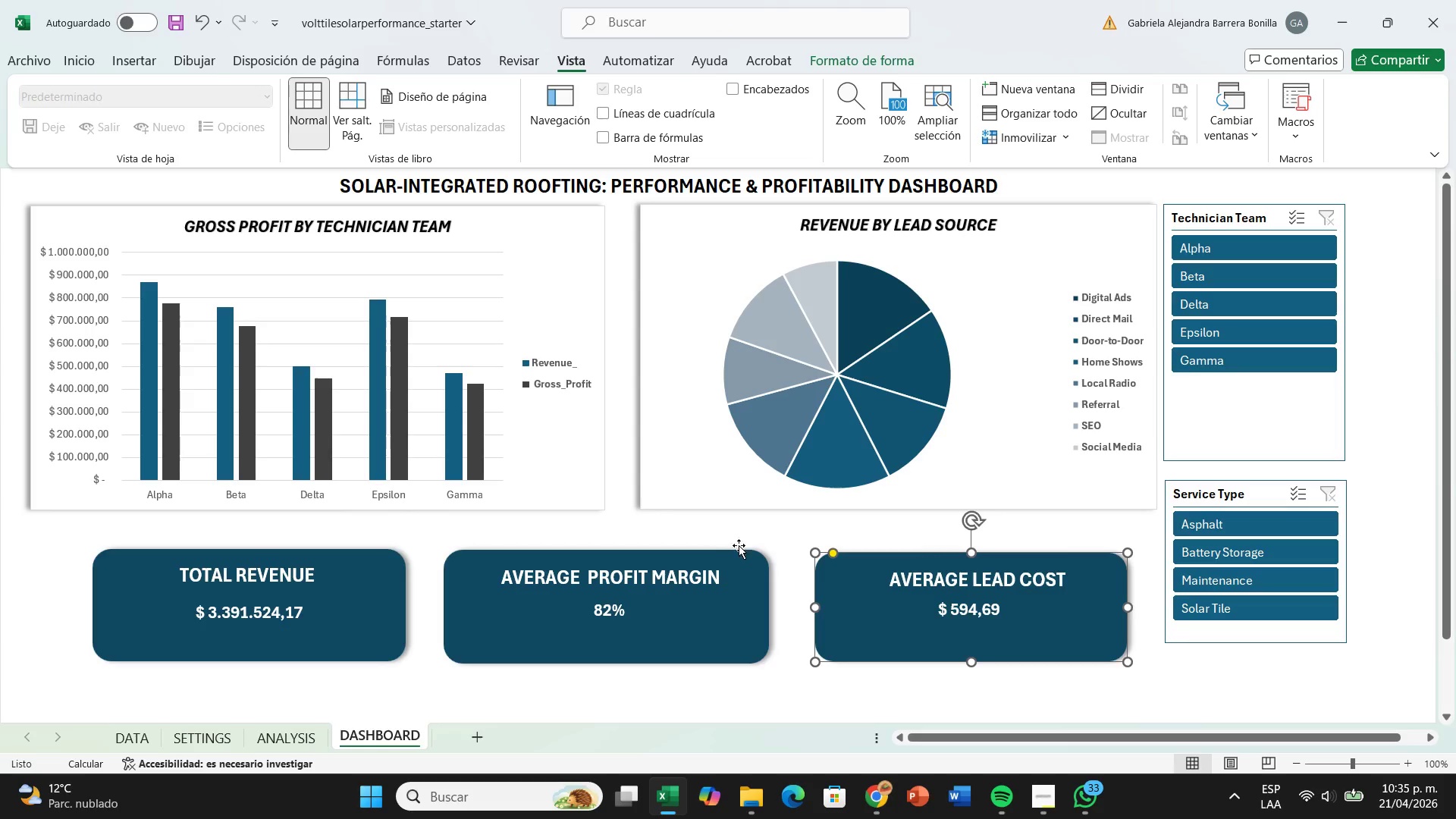 
left_click([742, 541])
 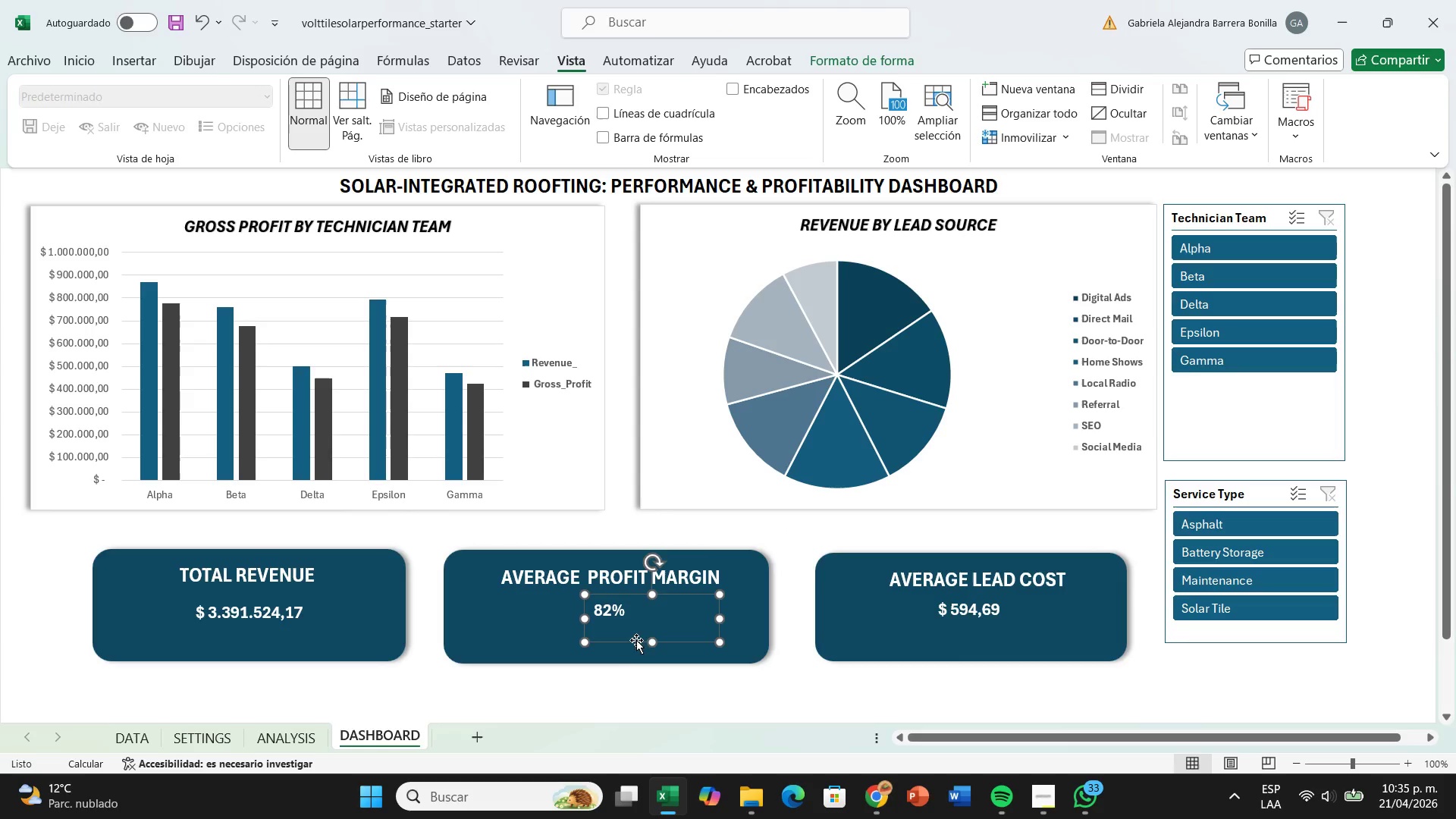 
left_click_drag(start_coordinate=[645, 626], to_coordinate=[632, 626])
 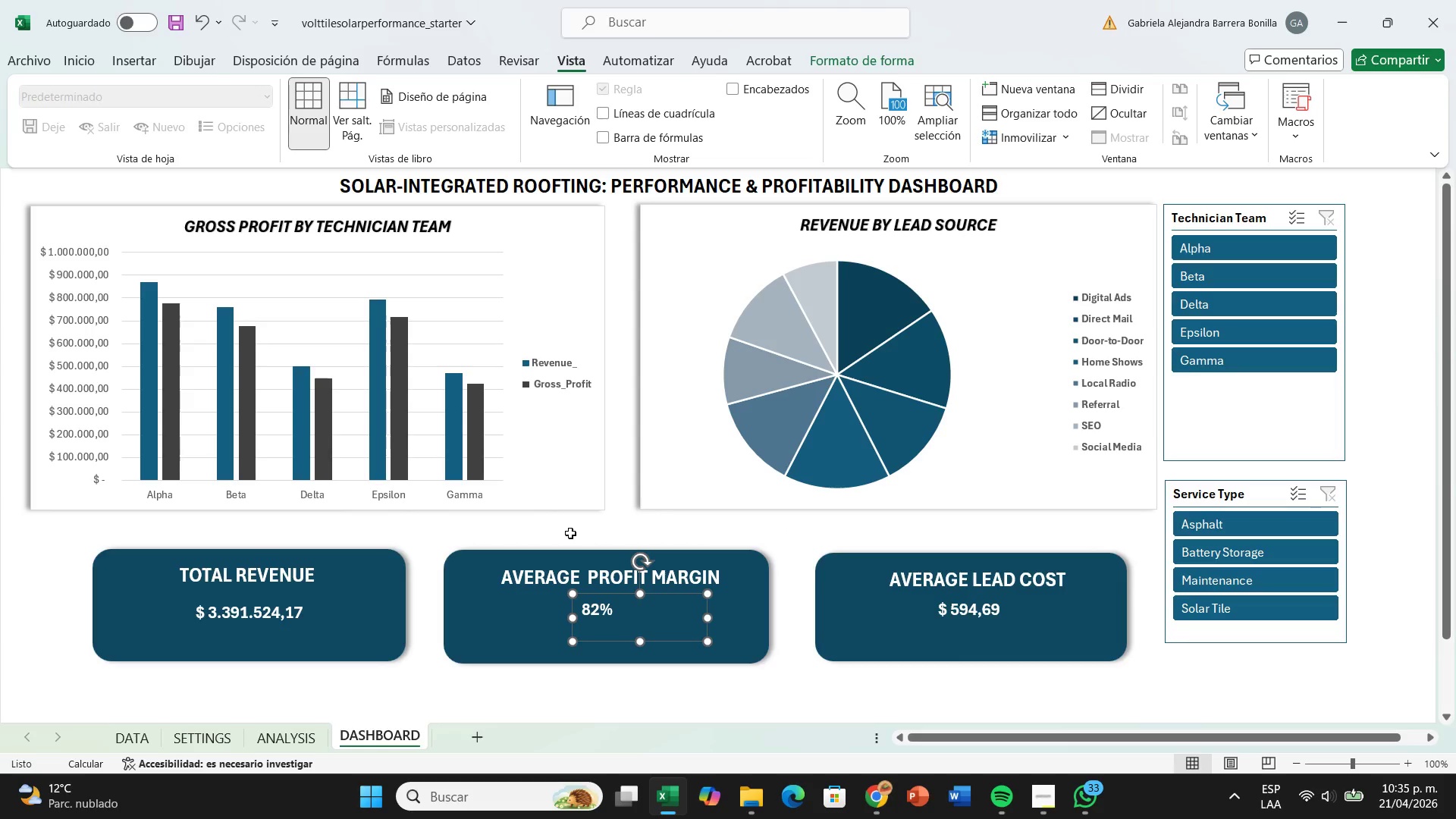 
left_click([570, 532])
 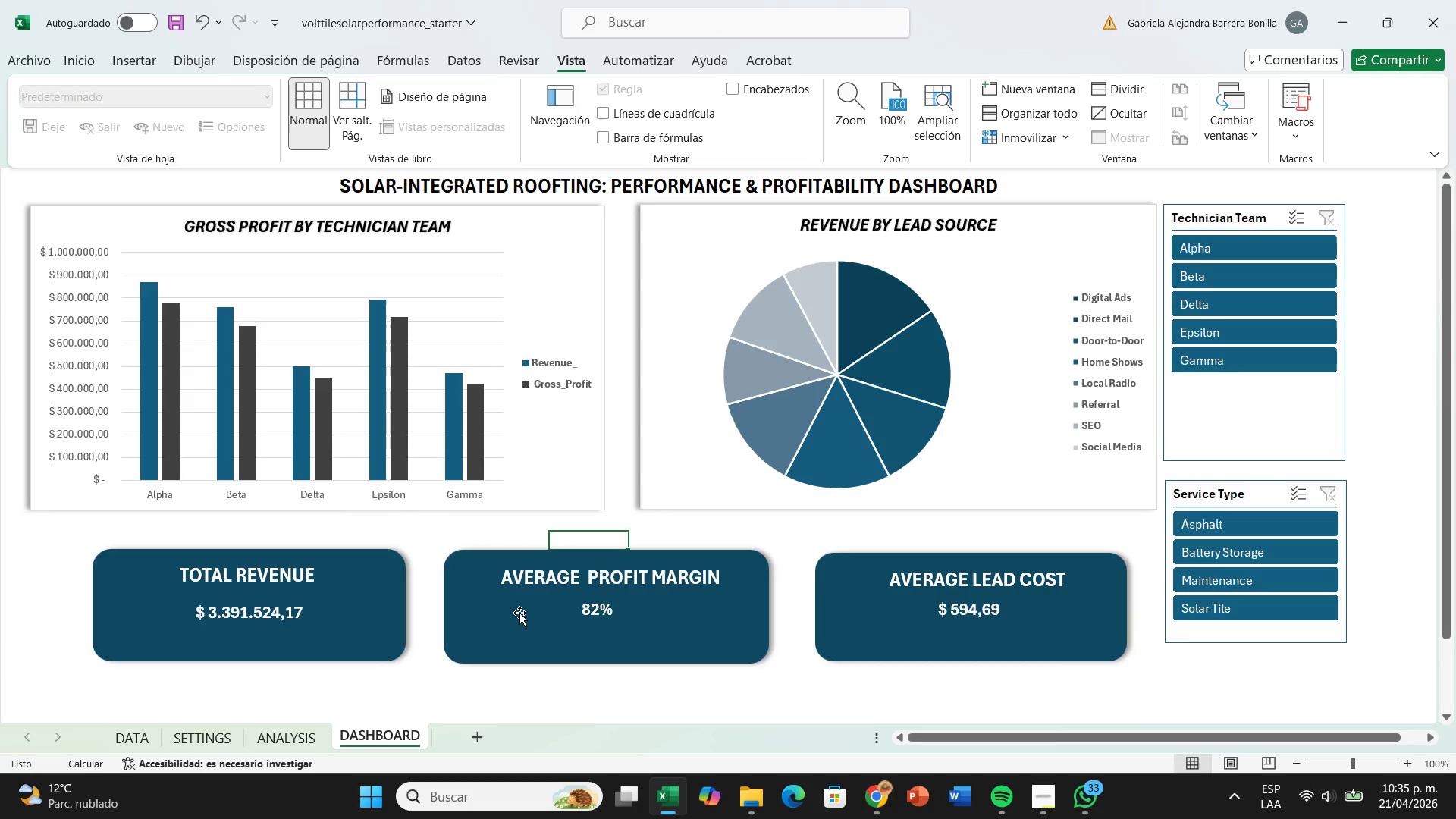 
left_click([599, 596])
 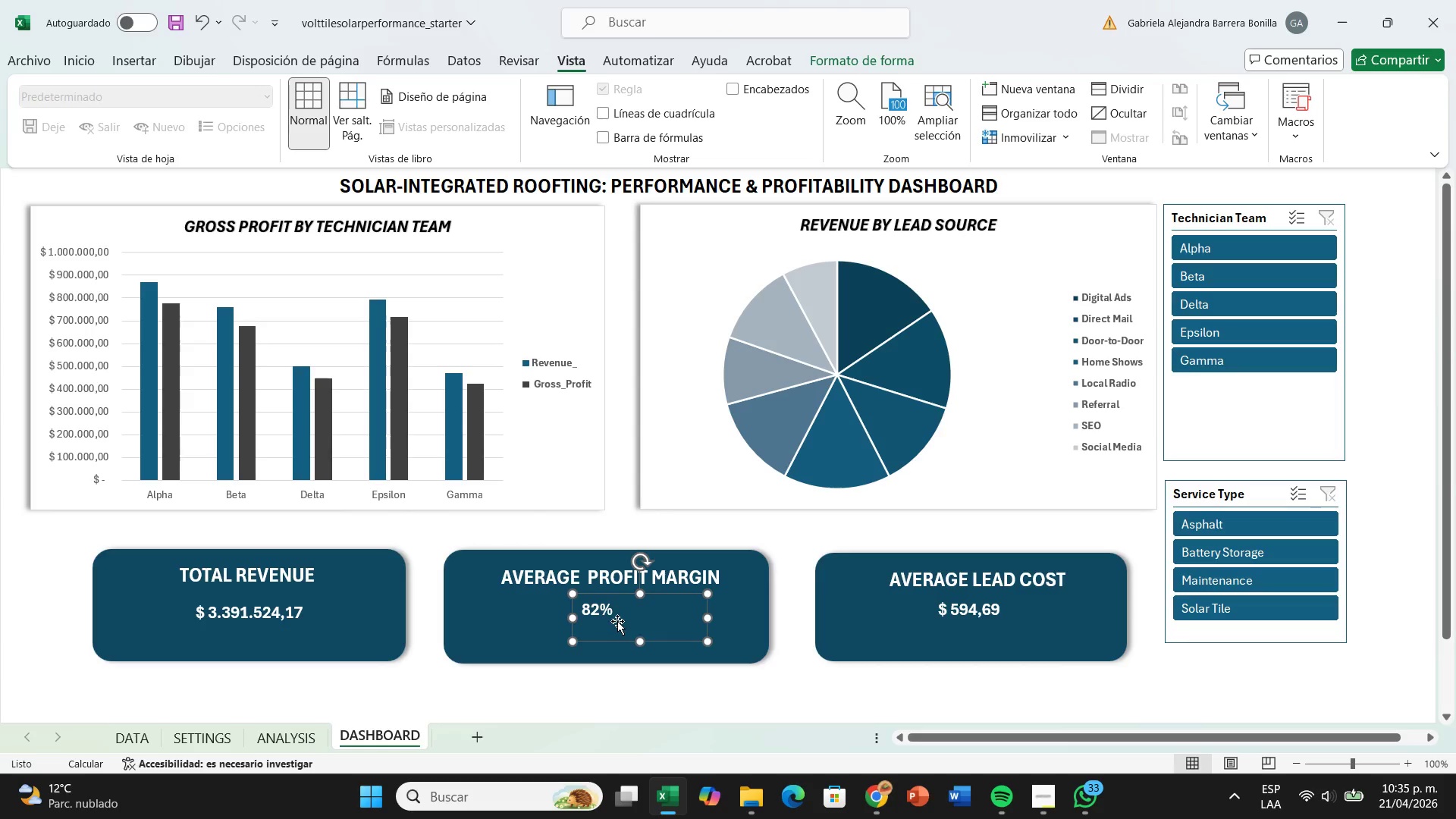 
left_click_drag(start_coordinate=[617, 621], to_coordinate=[629, 625])
 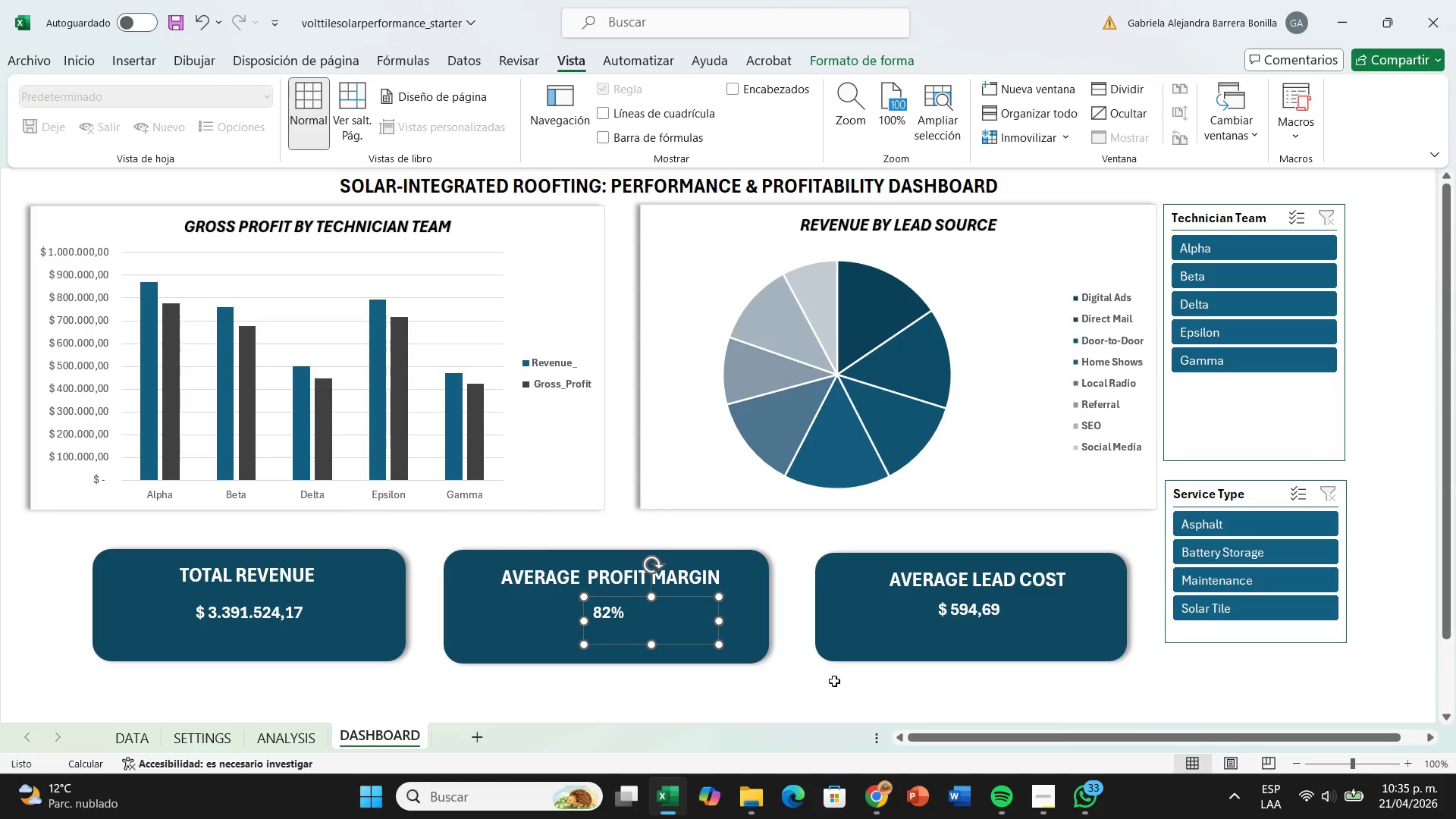 
left_click([834, 681])
 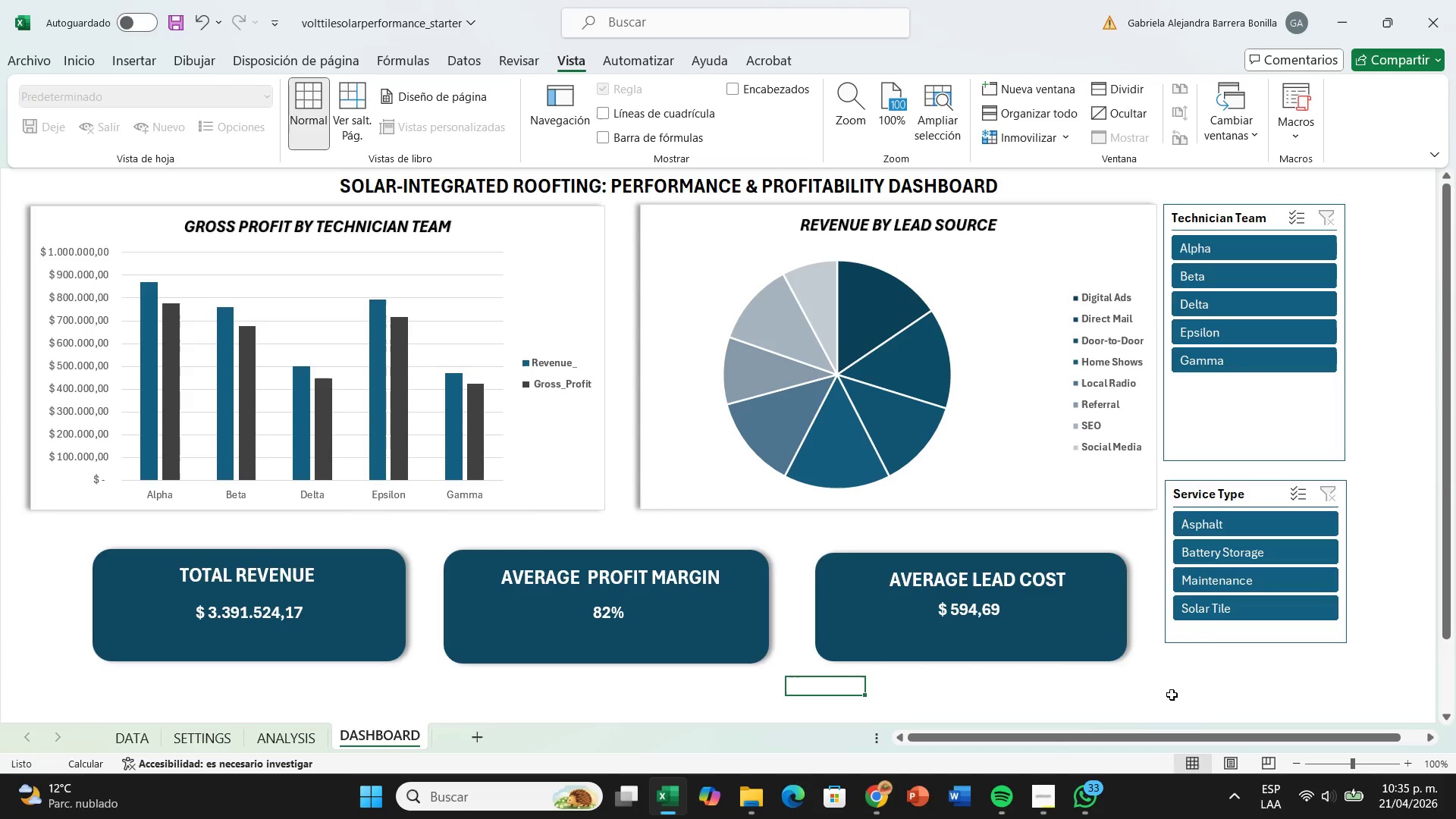 
wait(5.52)
 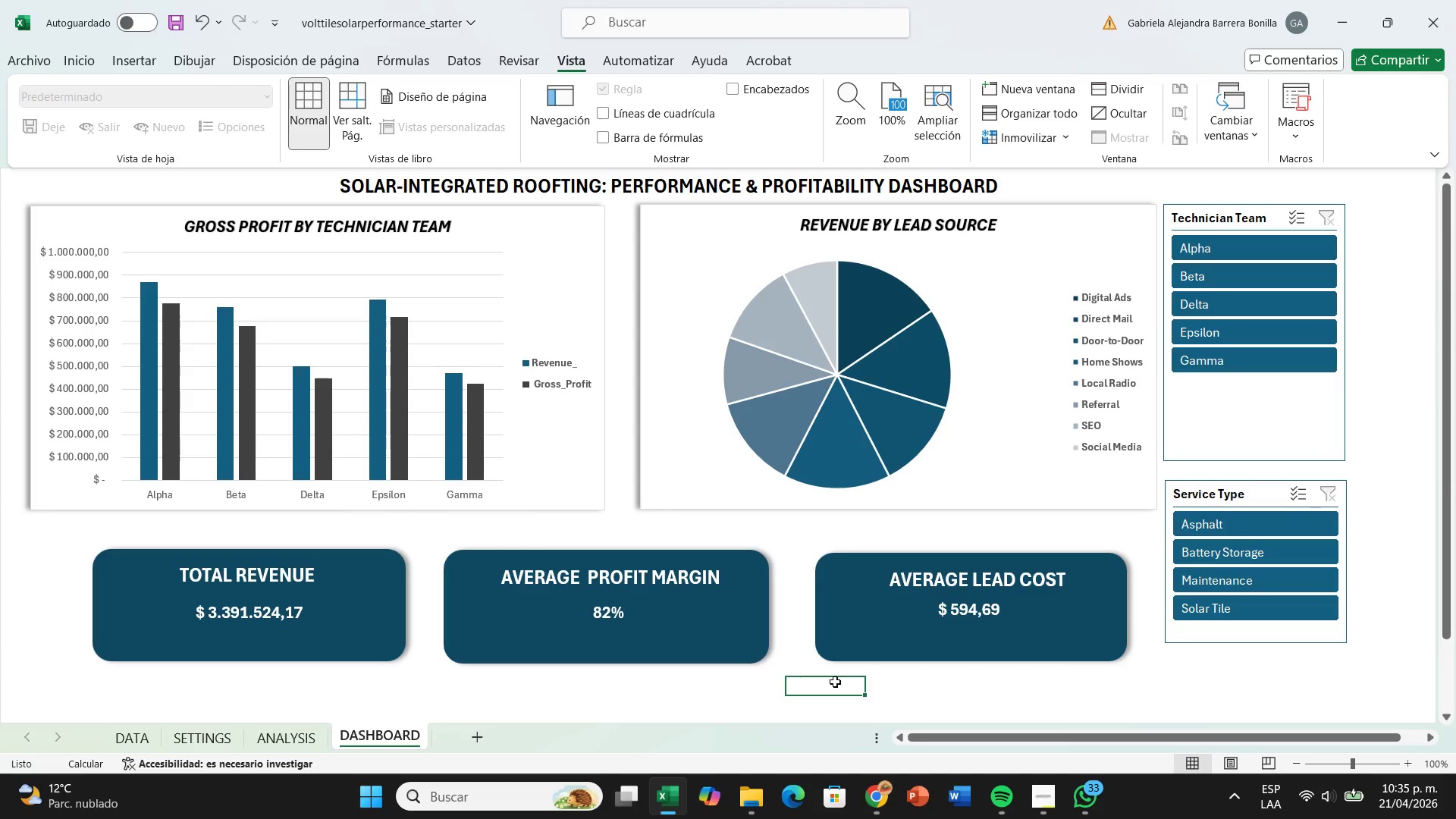 
left_click([1254, 535])
 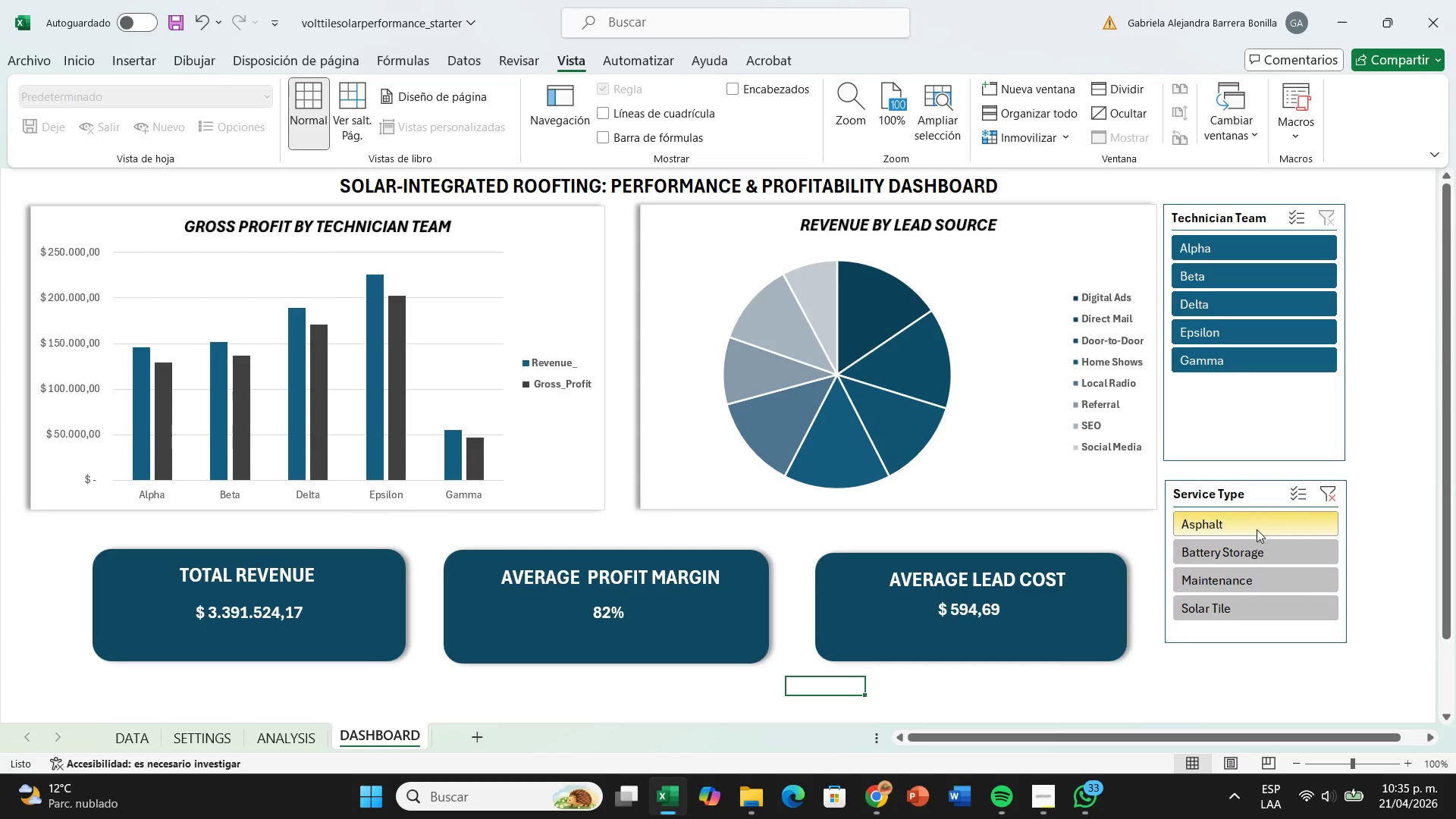 
left_click([1247, 550])
 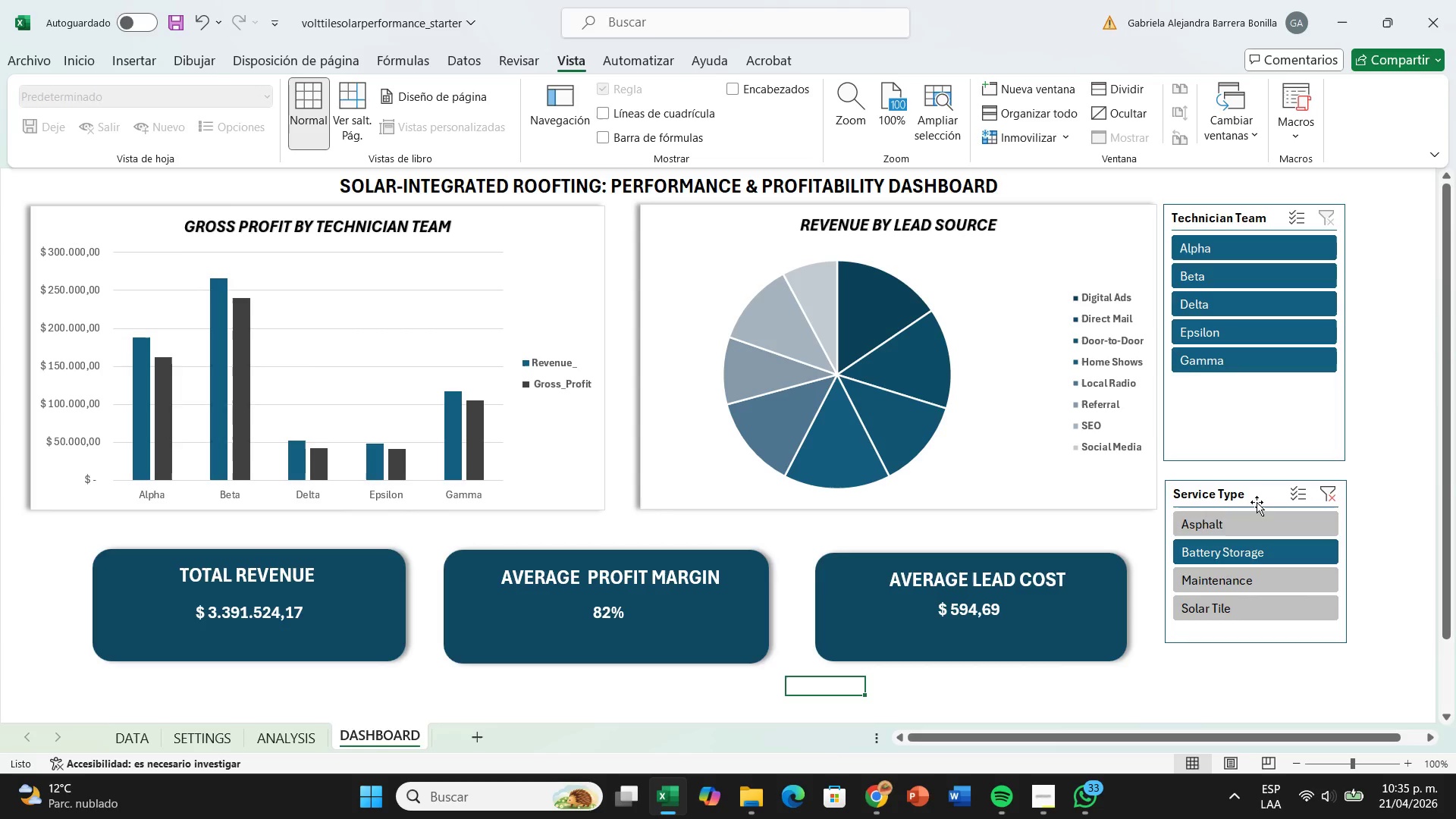 
left_click([1325, 501])
 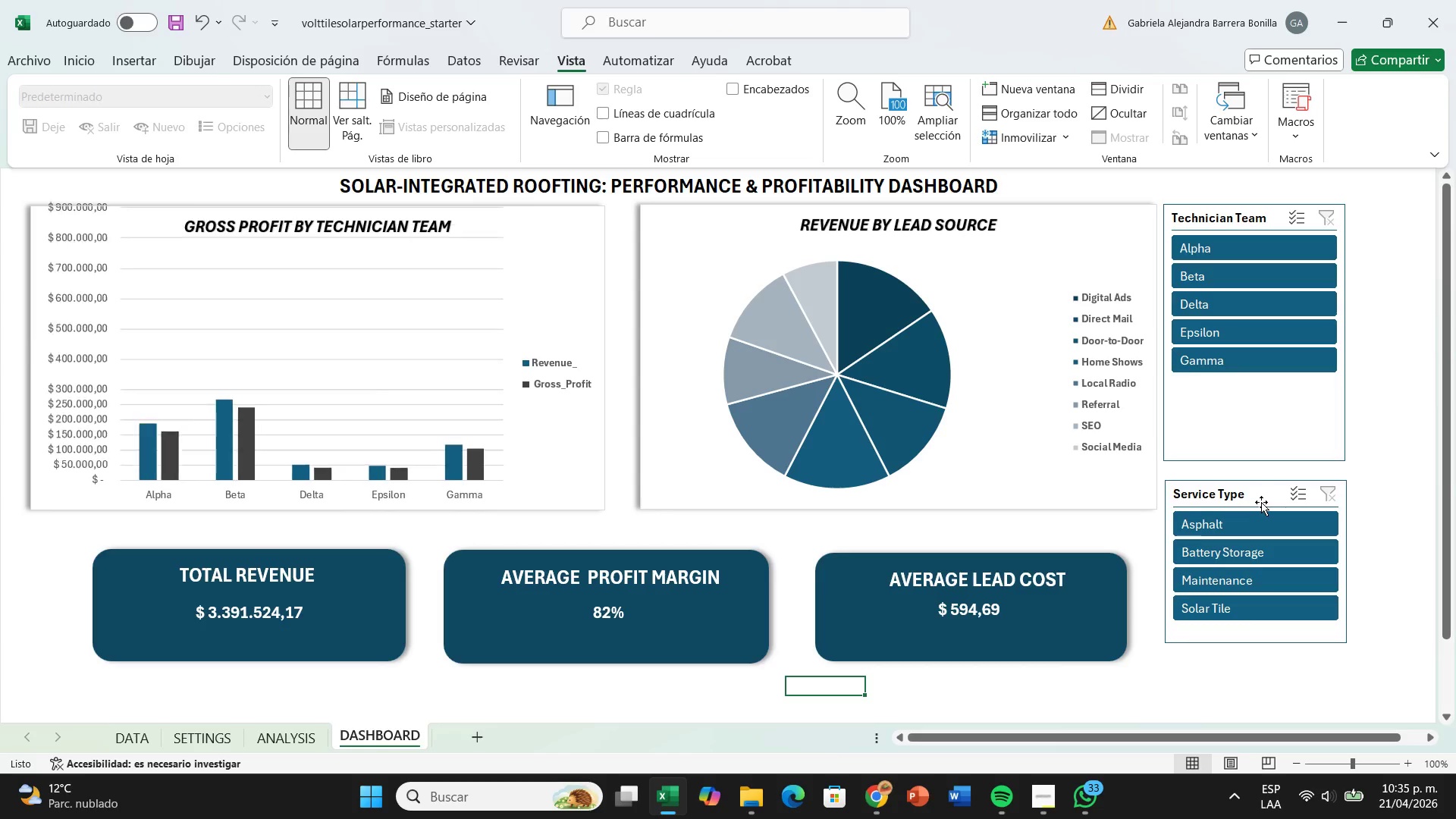 
left_click([1261, 501])
 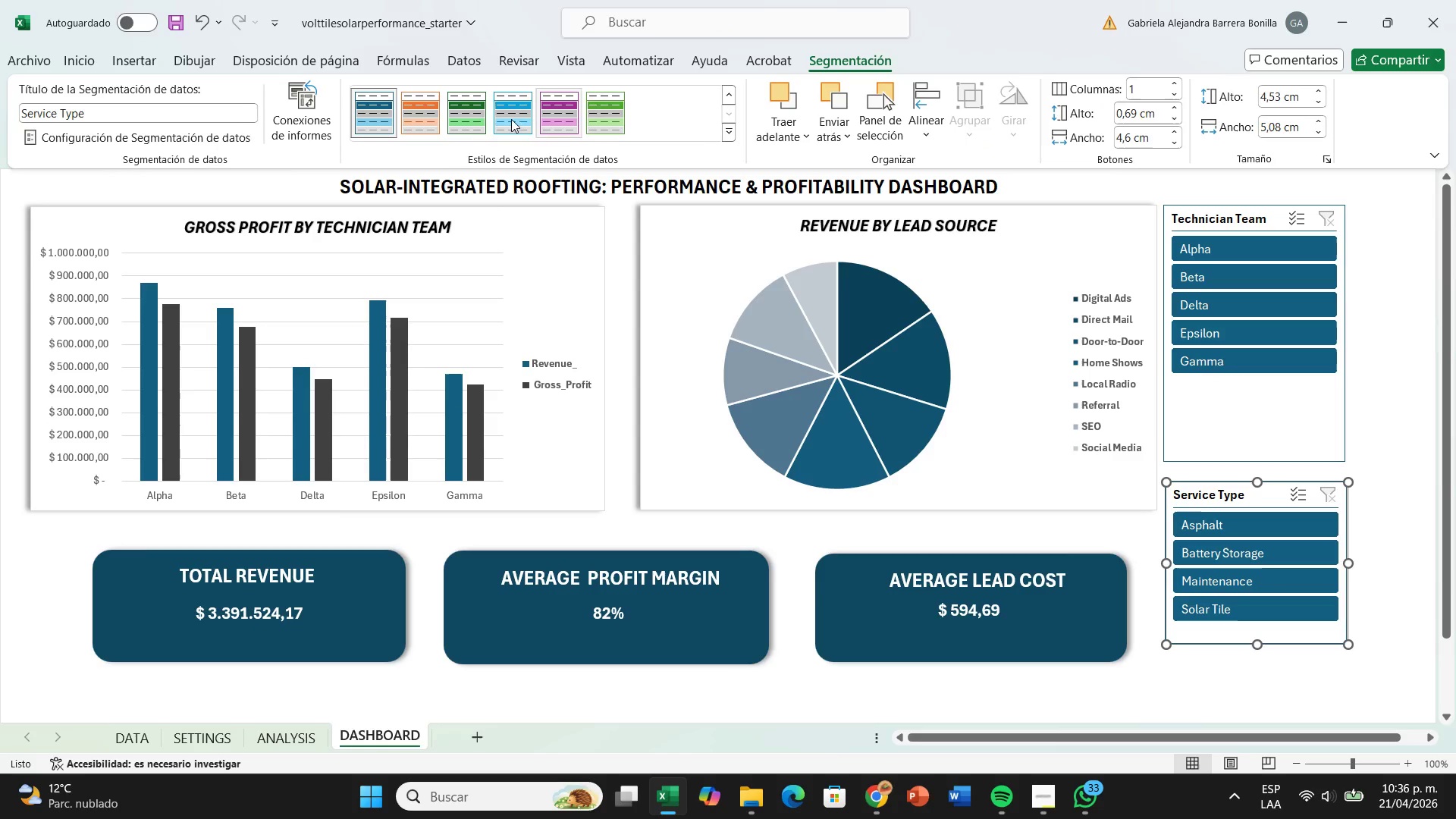 
left_click([324, 116])
 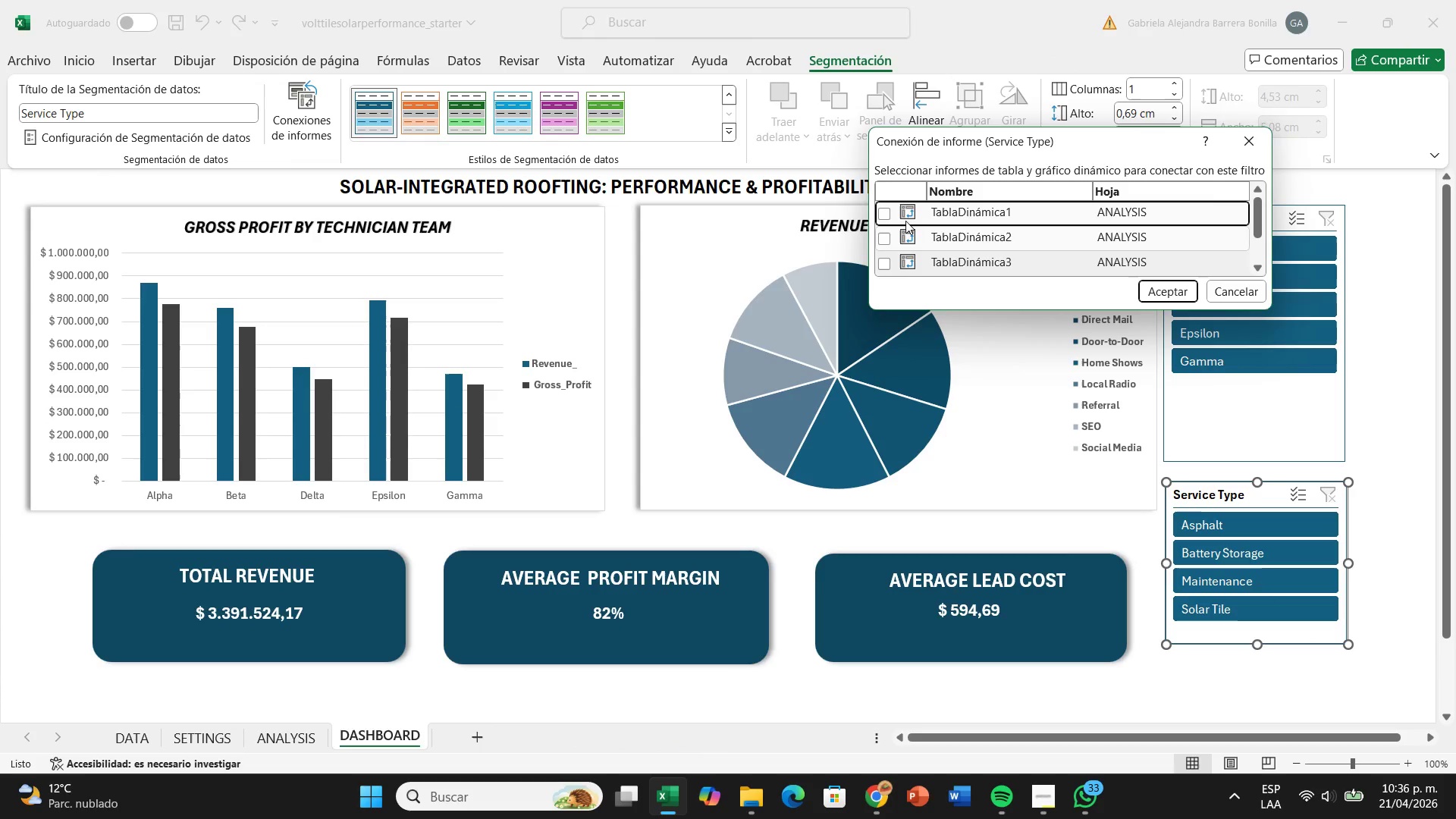 
scroll: coordinate [930, 212], scroll_direction: down, amount: 2.0
 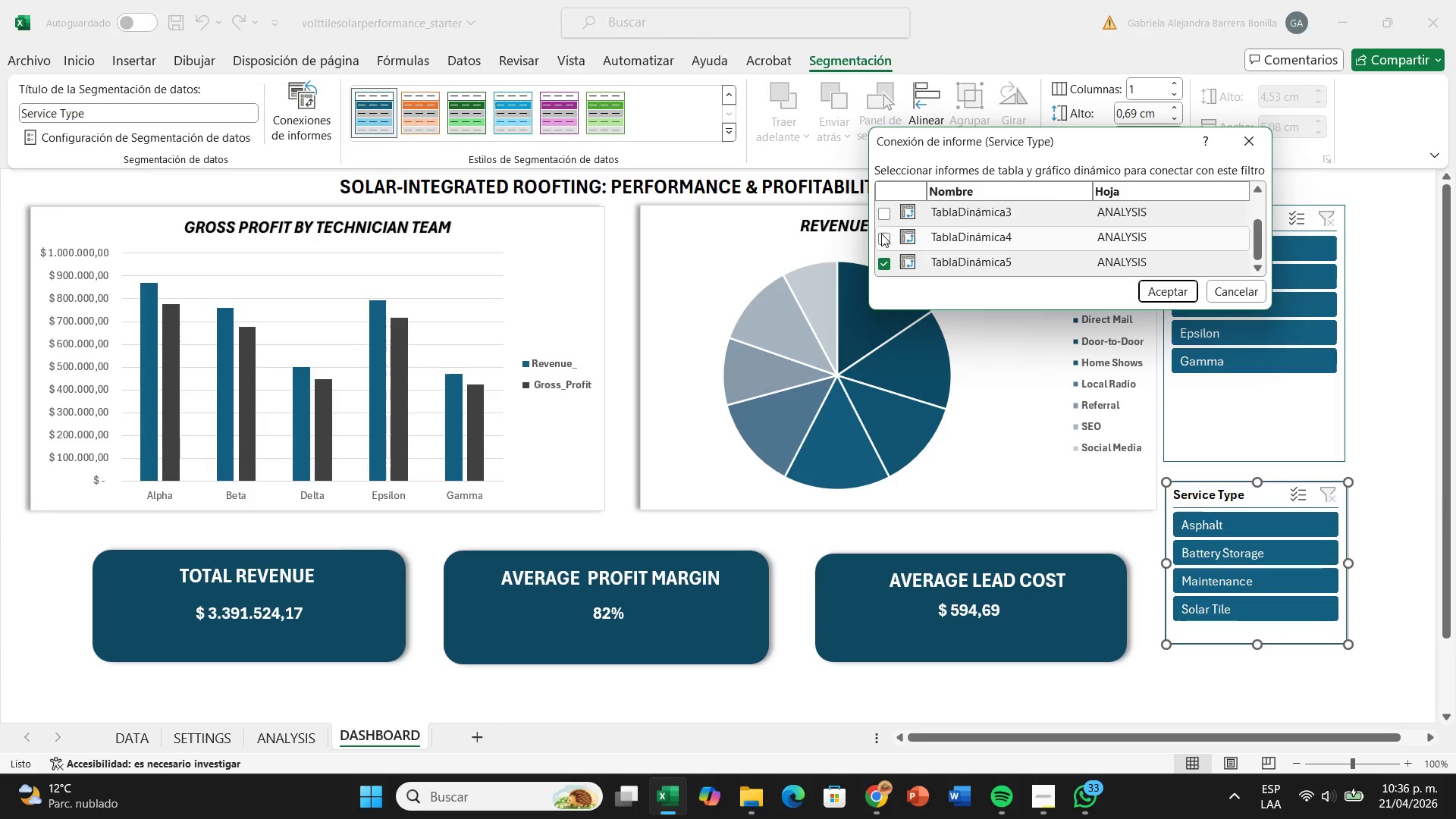 
left_click([875, 234])
 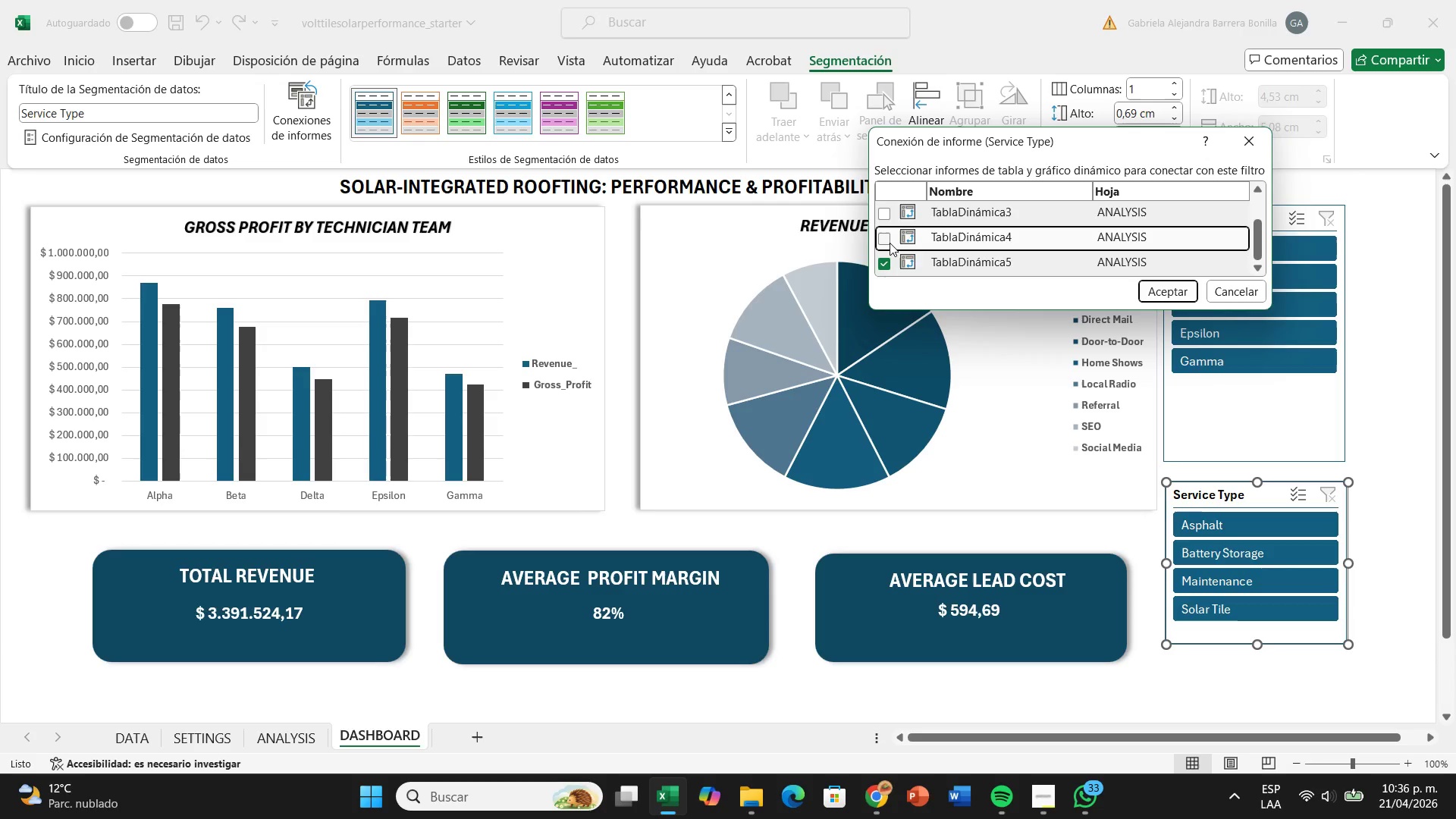 
left_click([887, 243])
 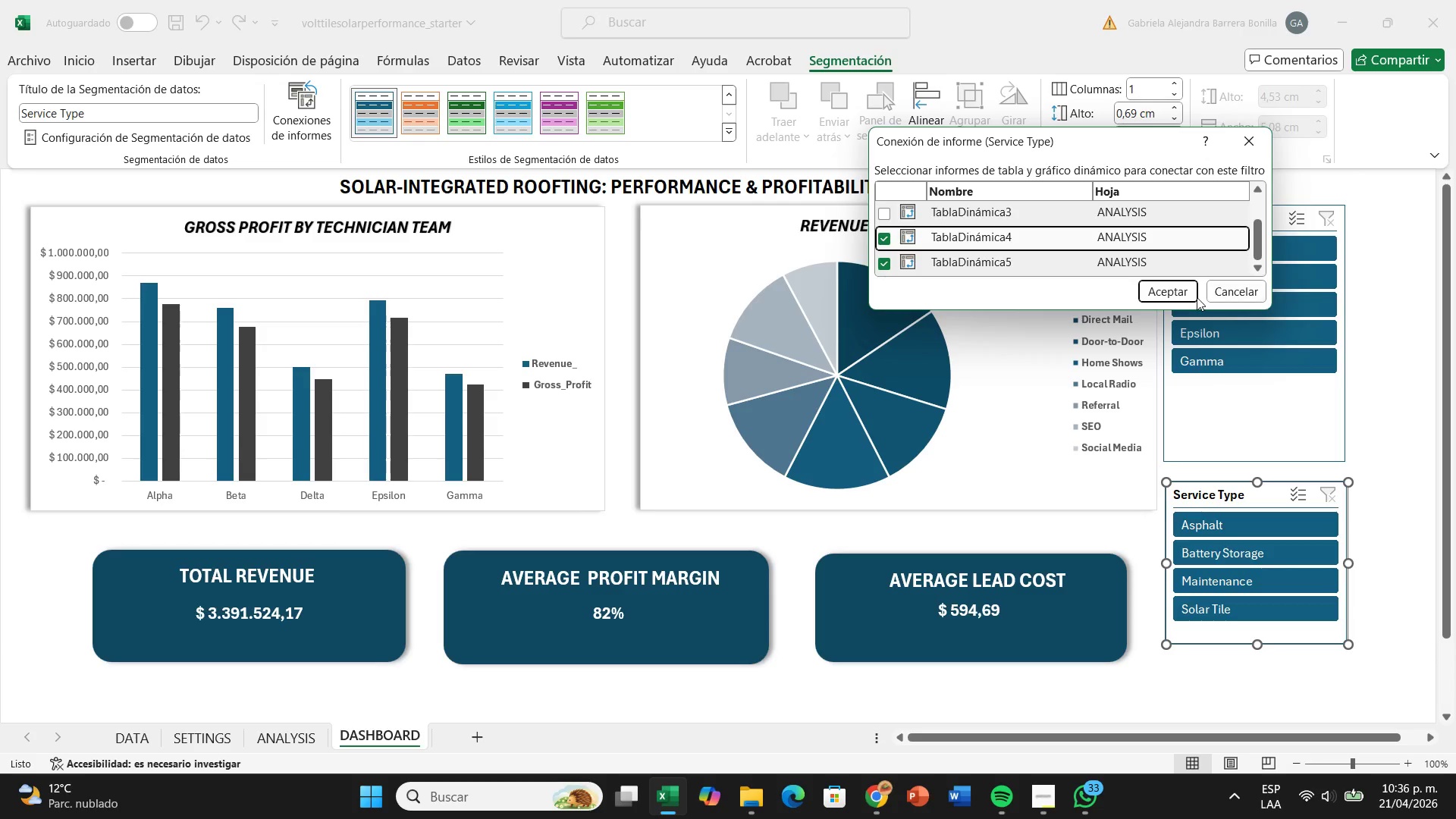 
left_click([1172, 286])
 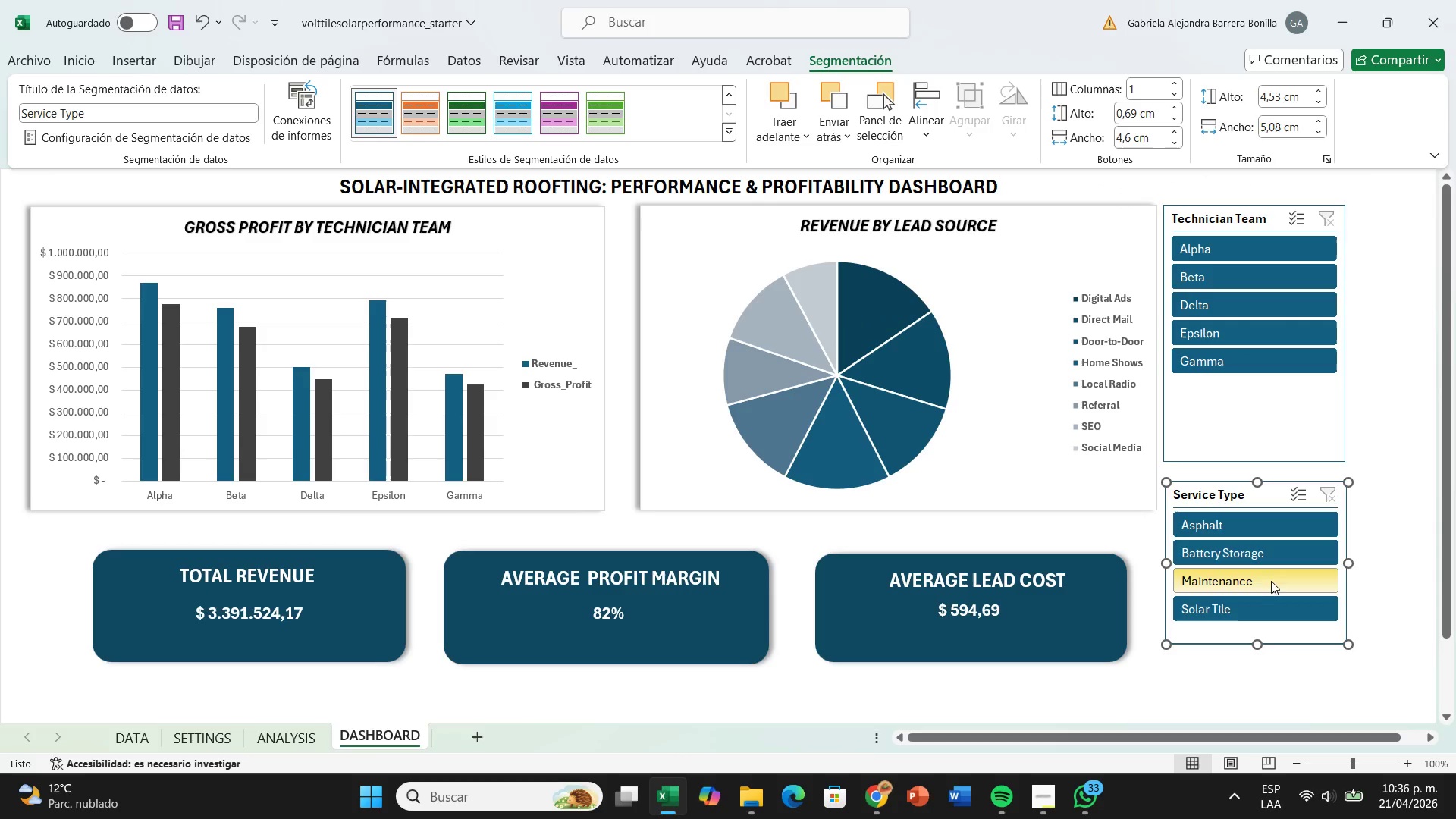 
left_click([1270, 578])
 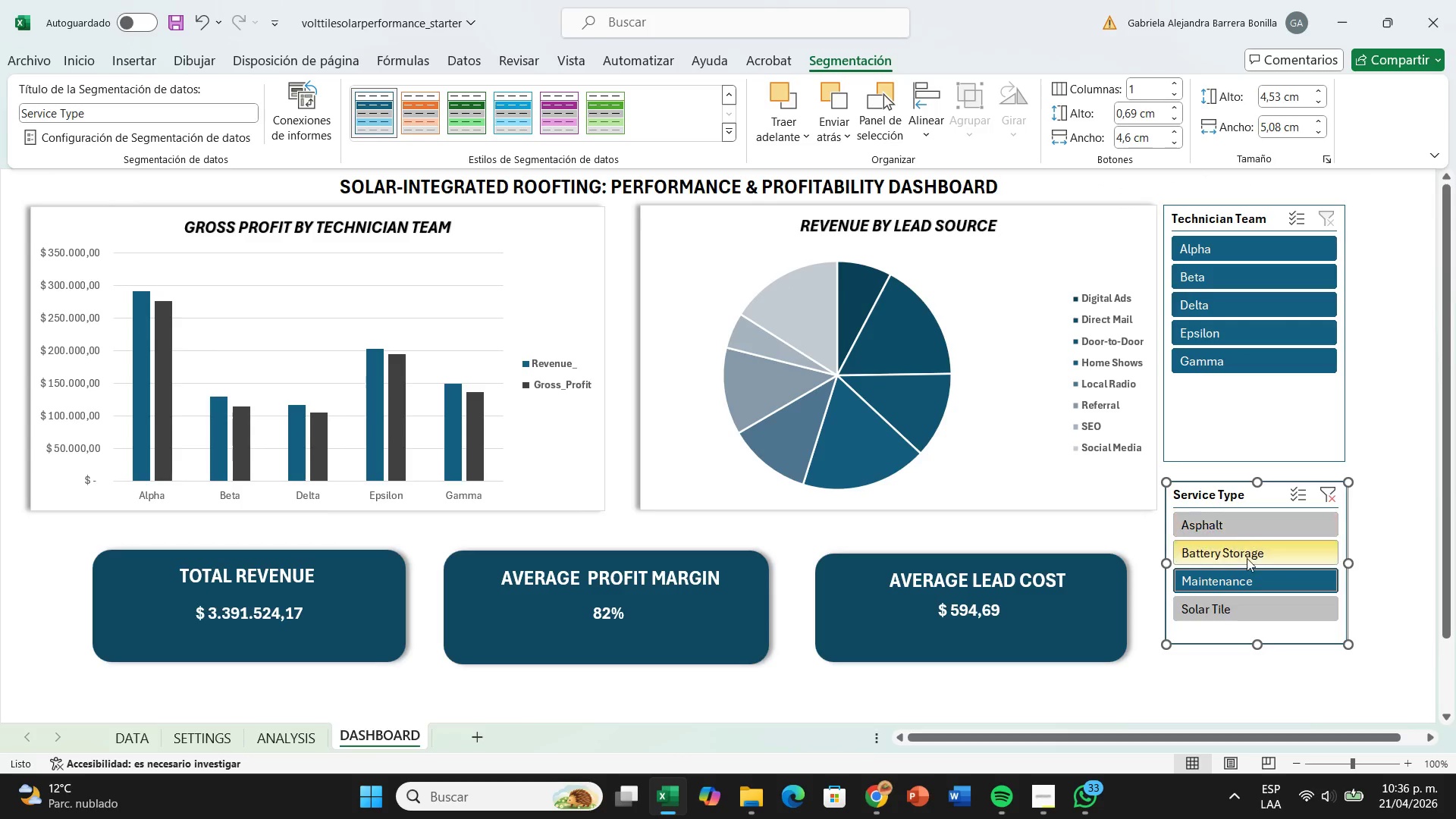 
left_click([1248, 563])
 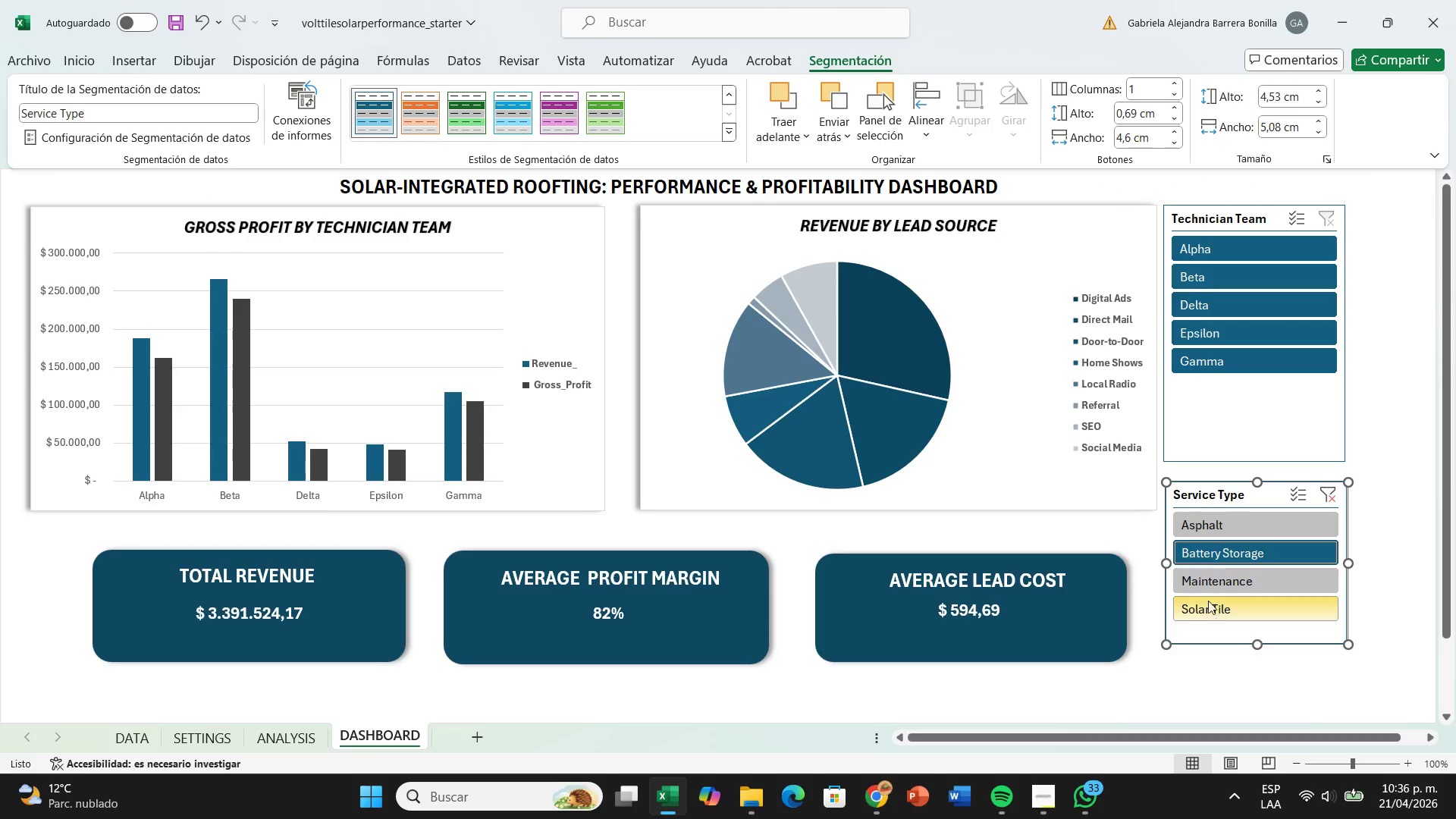 
left_click([1219, 520])
 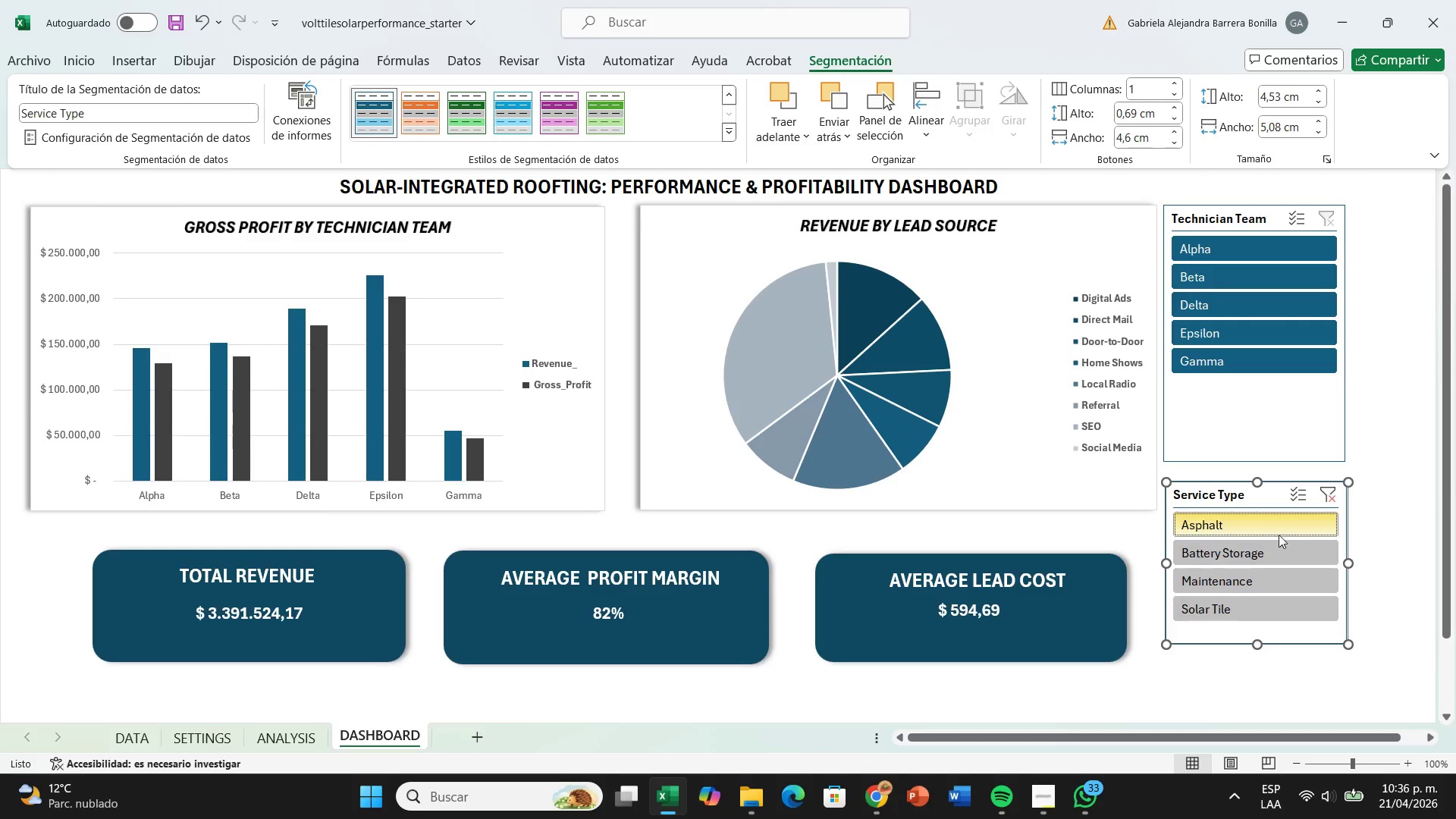 
mouse_move([1340, 517])
 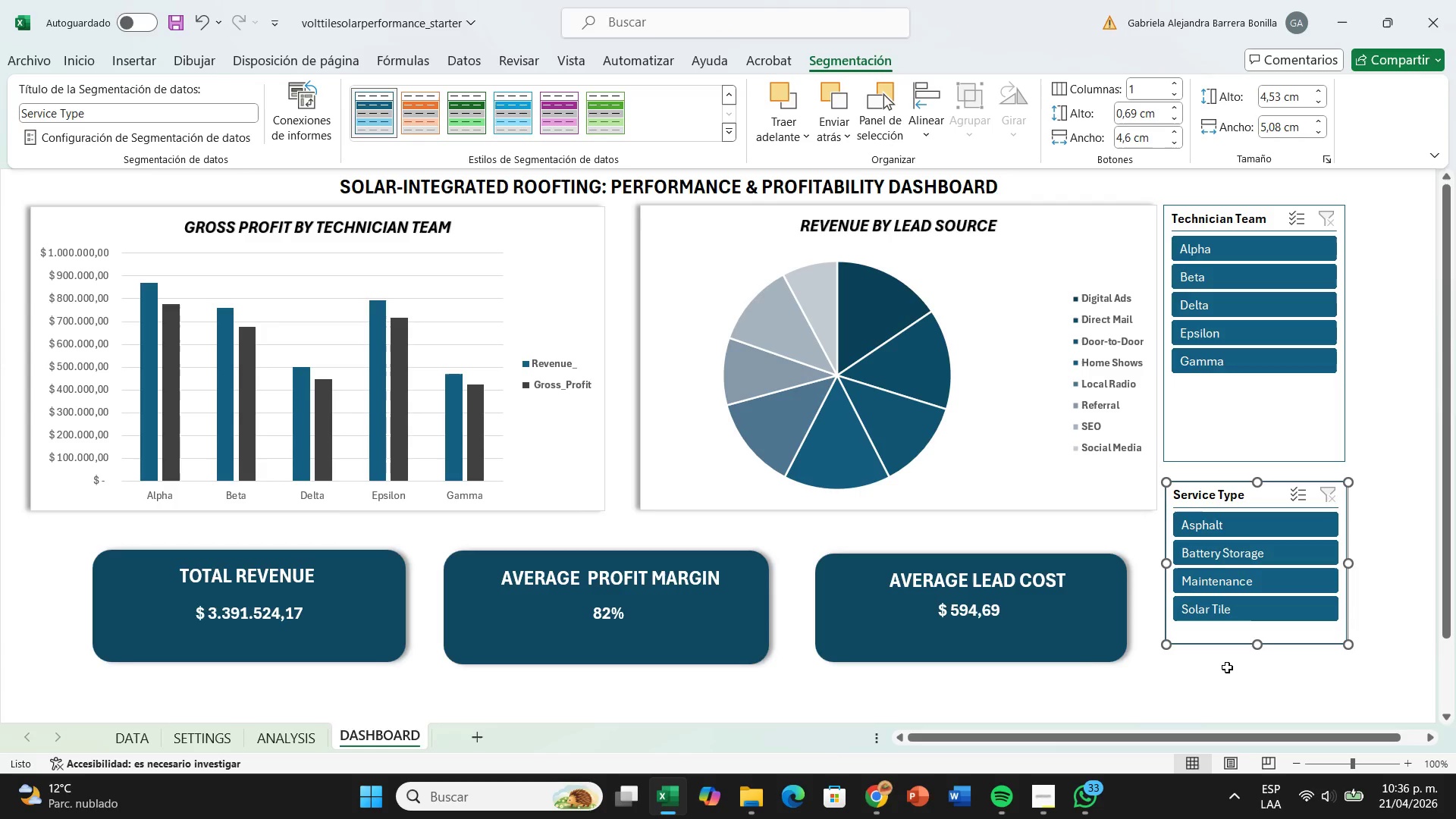 
left_click([1227, 667])
 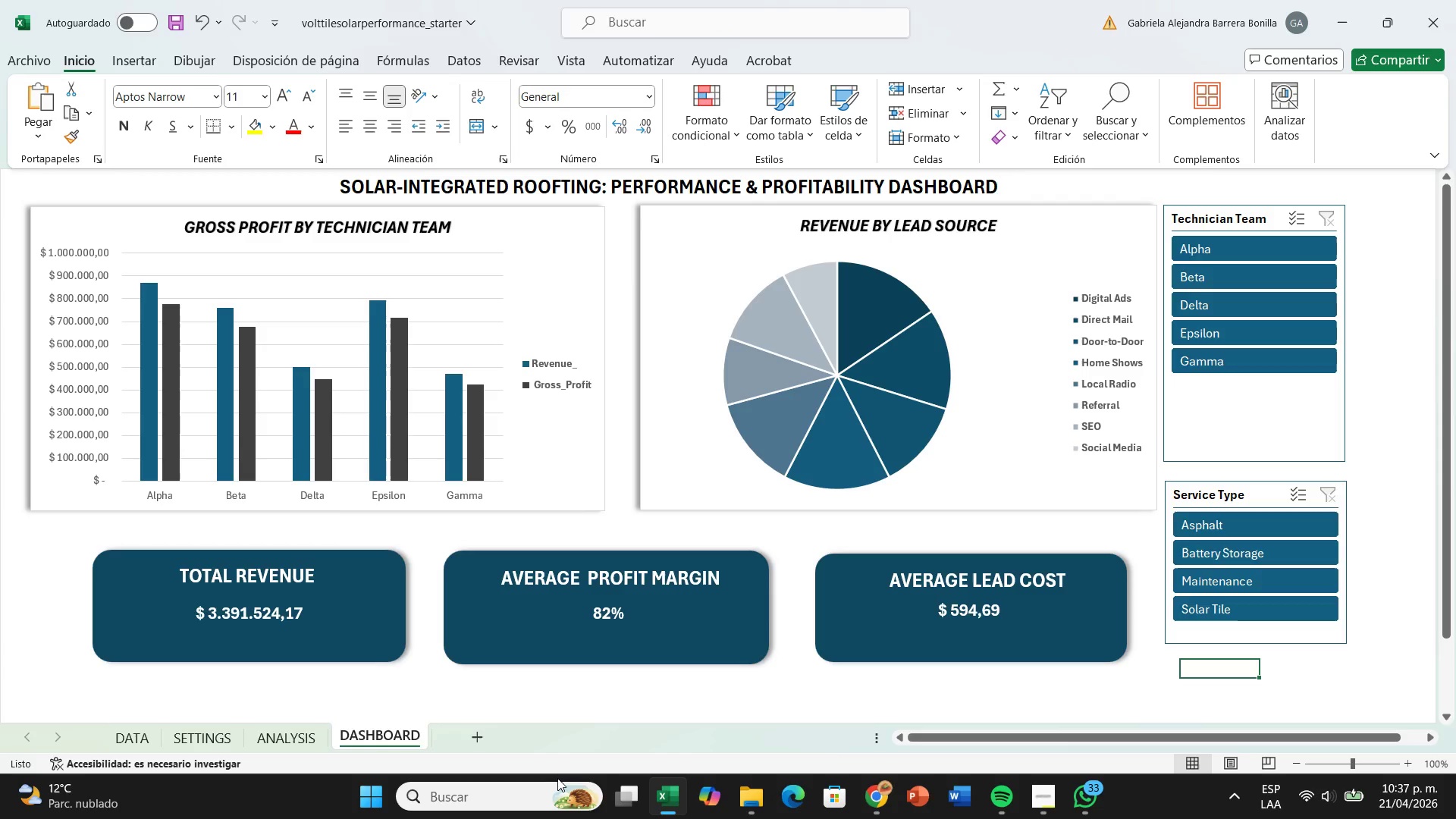 
wait(70.62)
 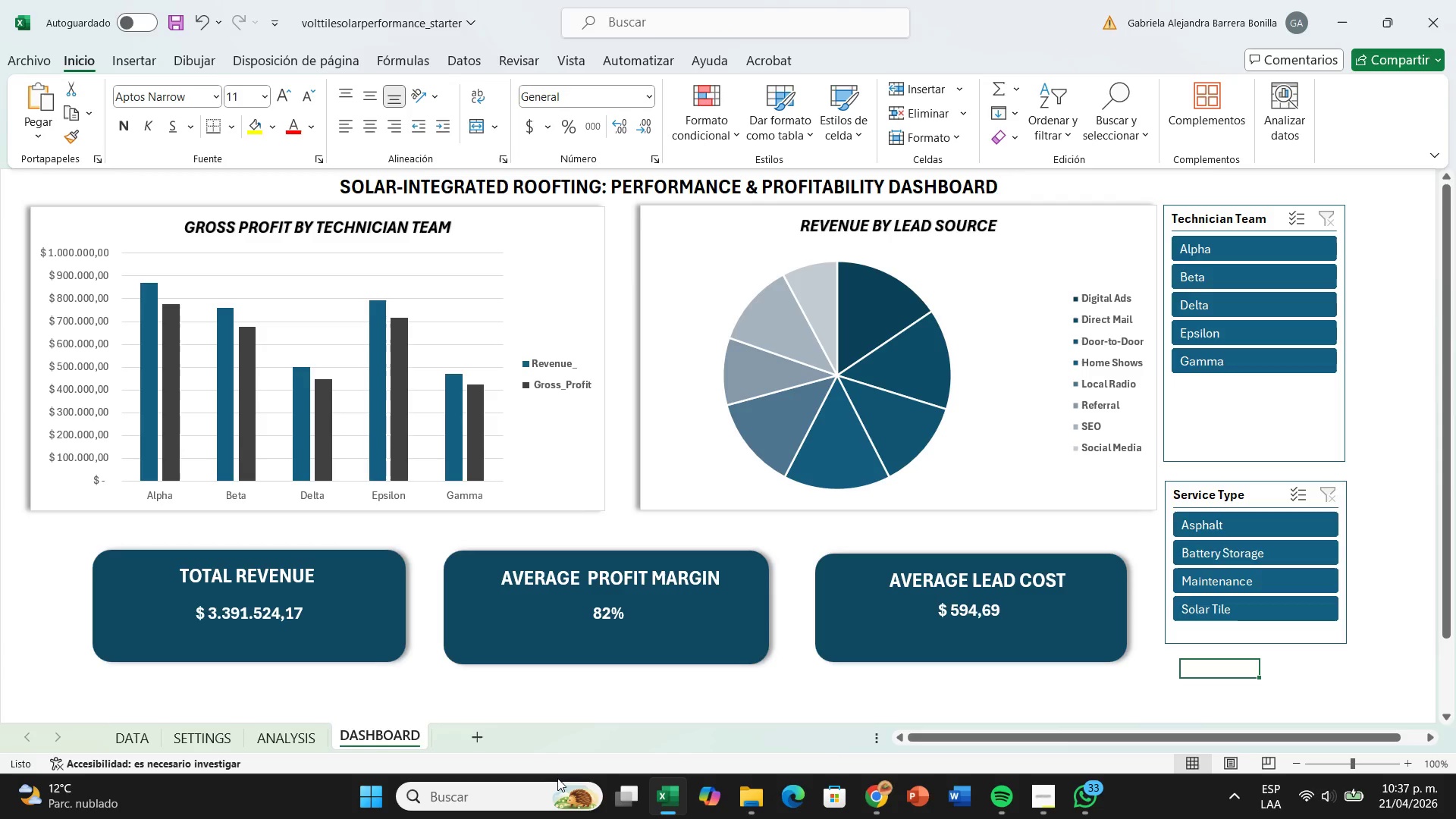 
left_click([264, 726])
 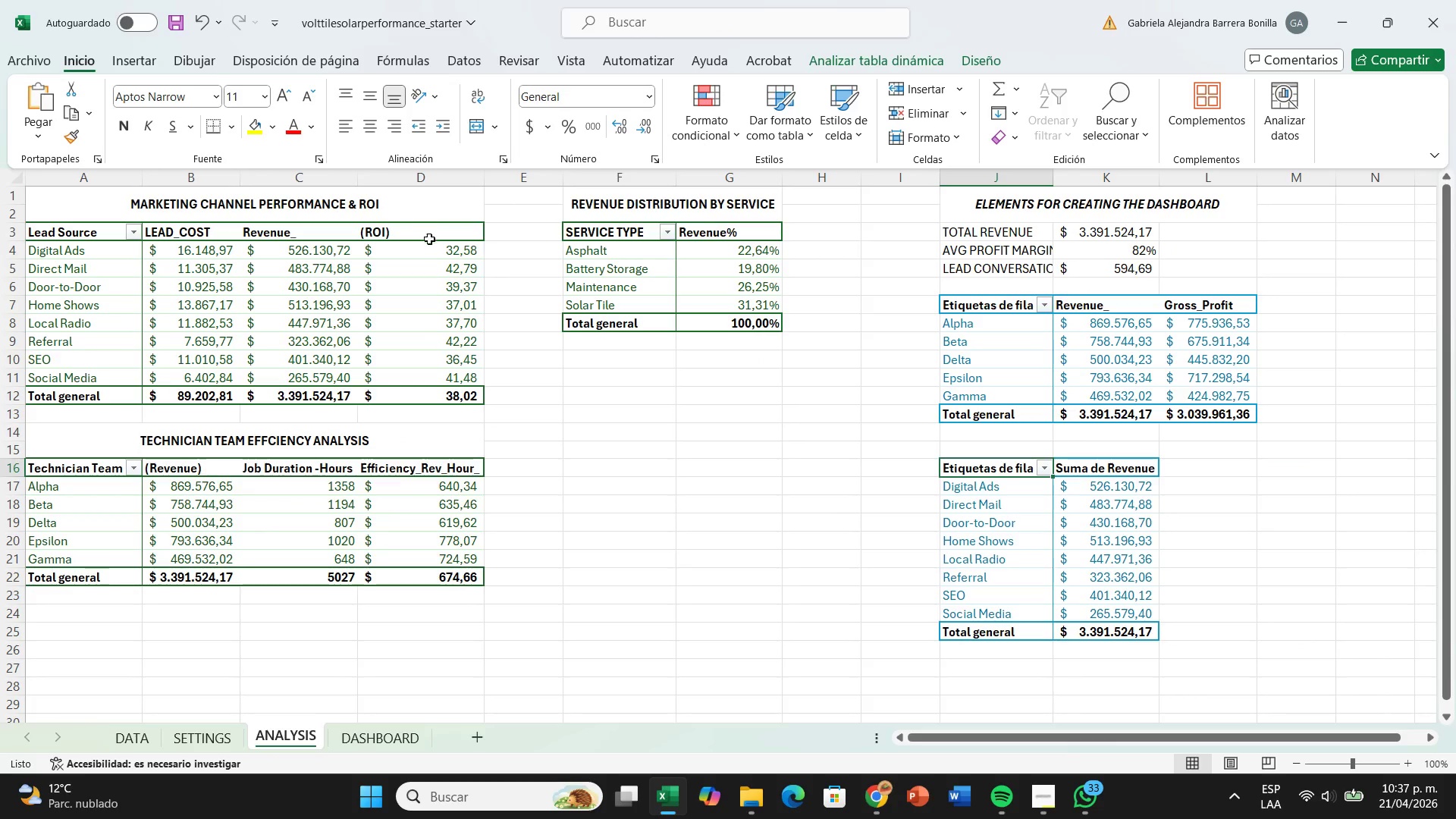 
mouse_move([438, 316])
 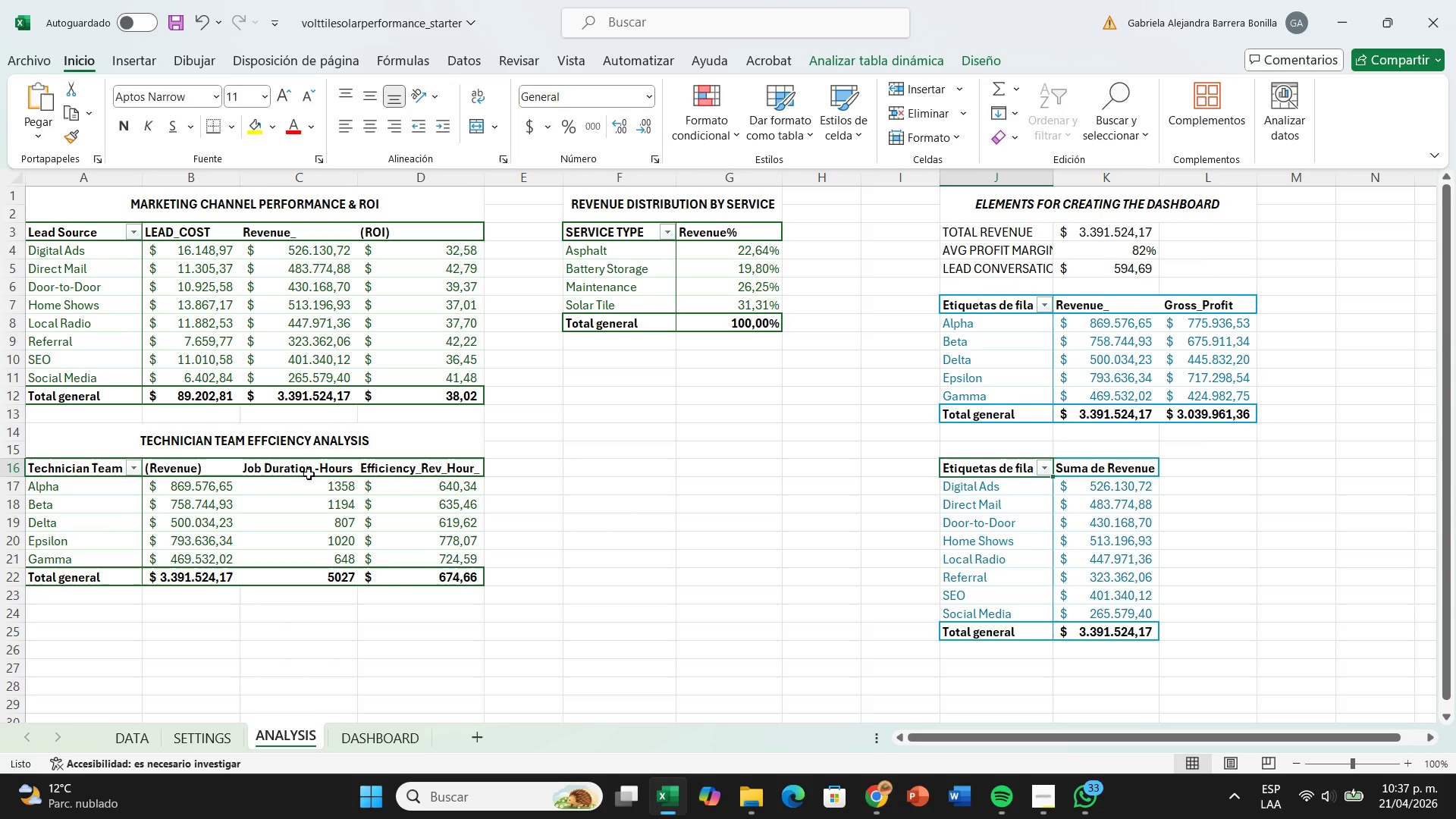 
wait(10.05)
 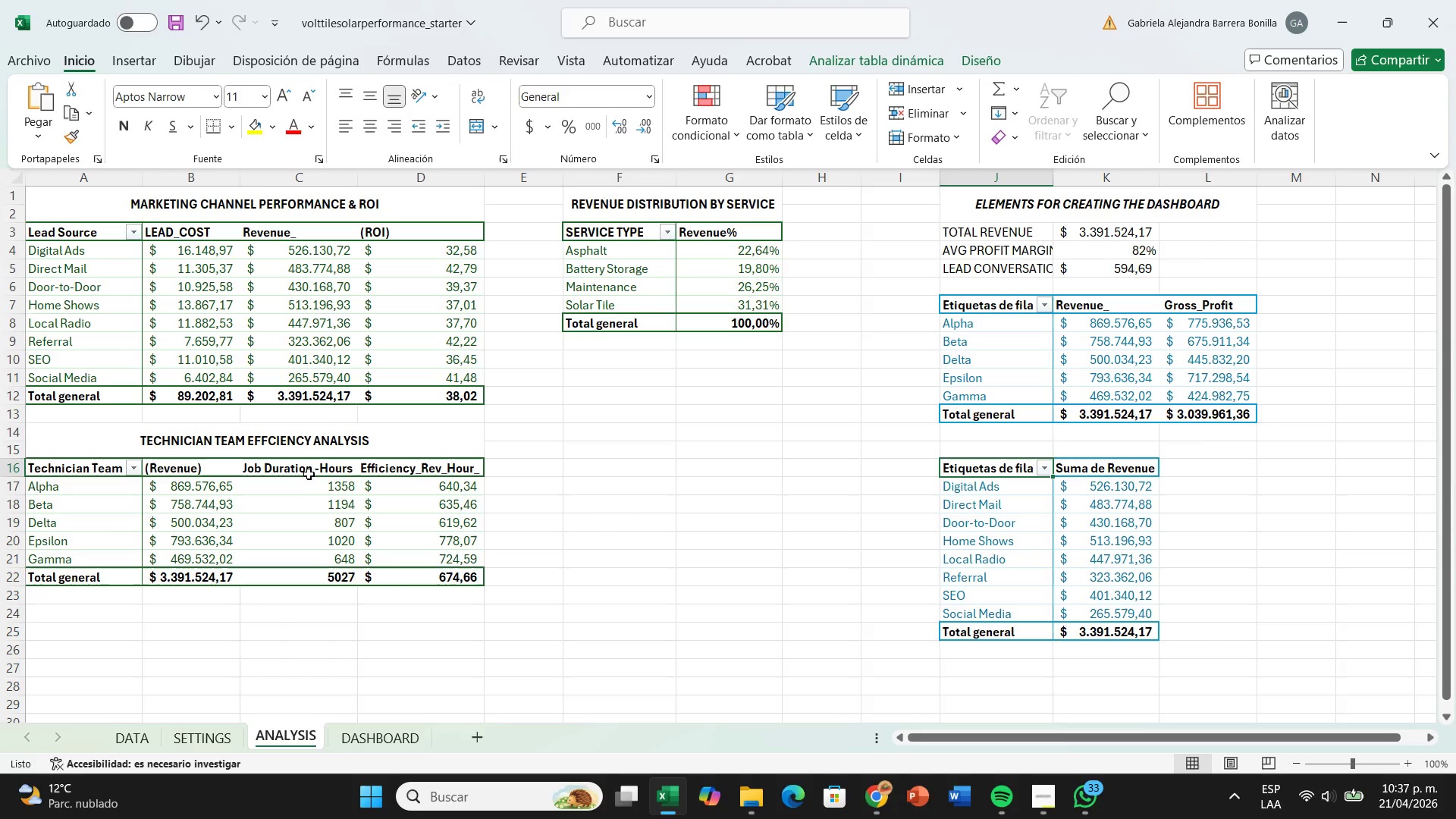 
mouse_move([288, 539])
 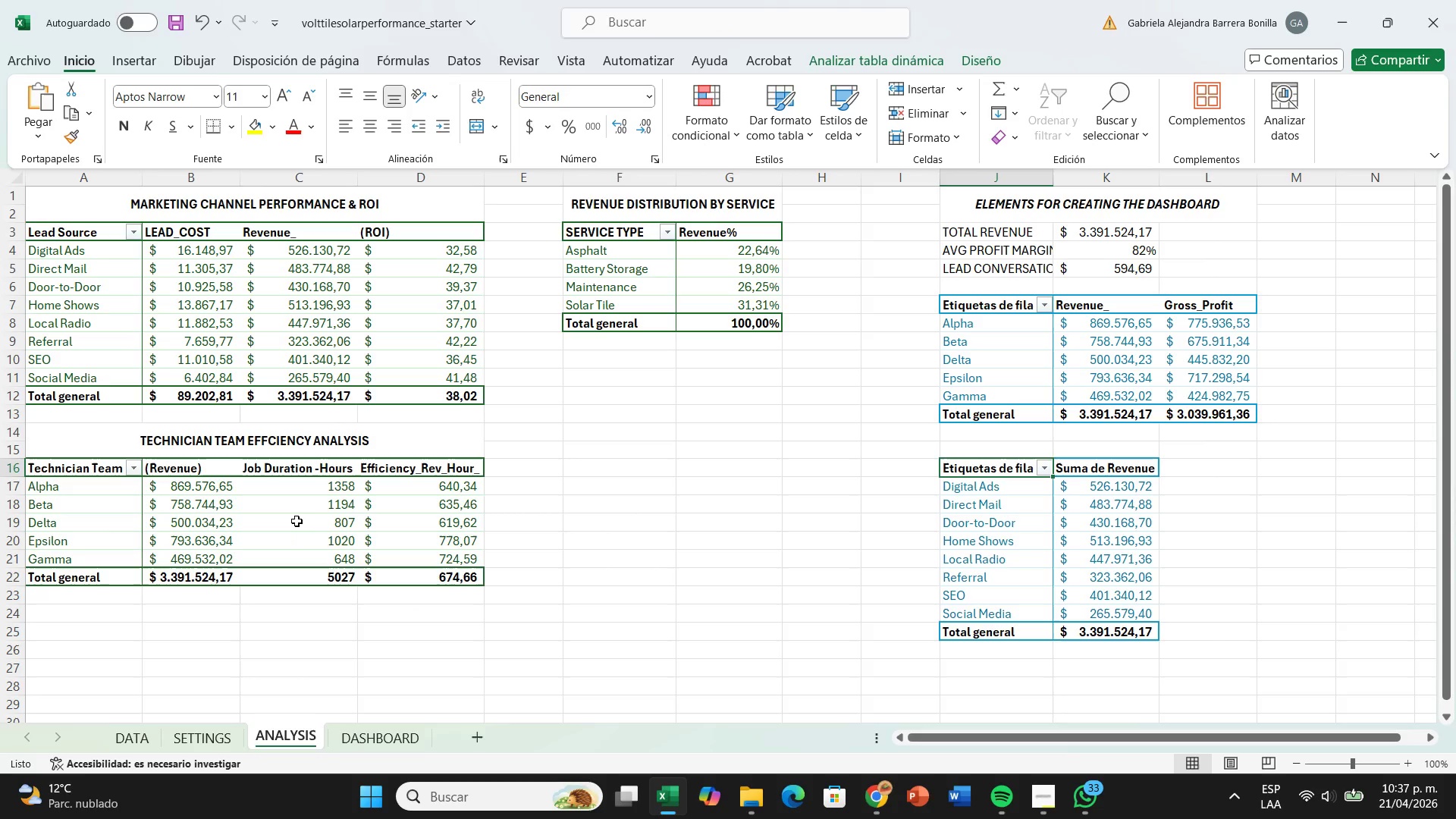 
mouse_move([248, 287])
 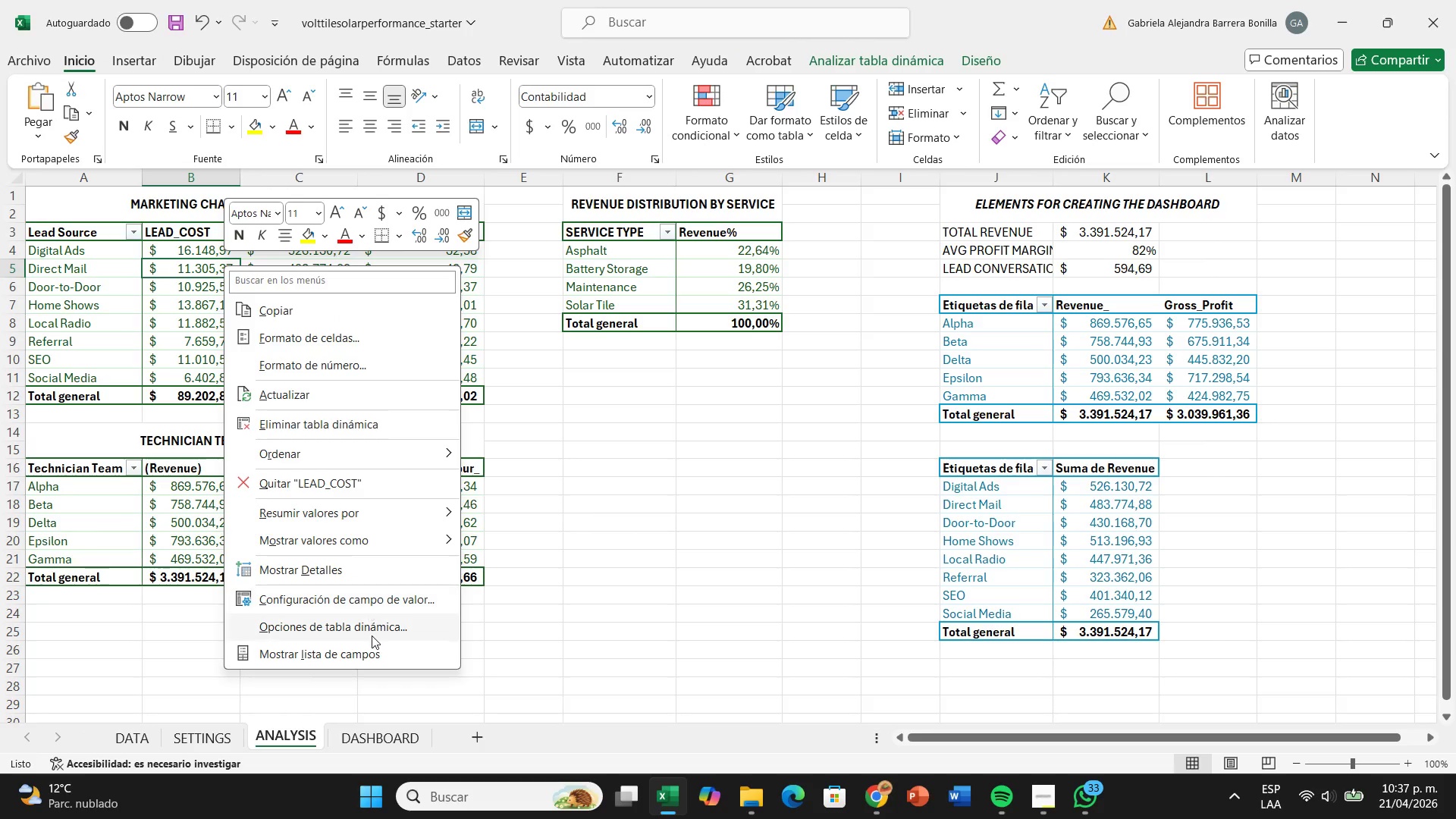 
left_click([372, 635])
 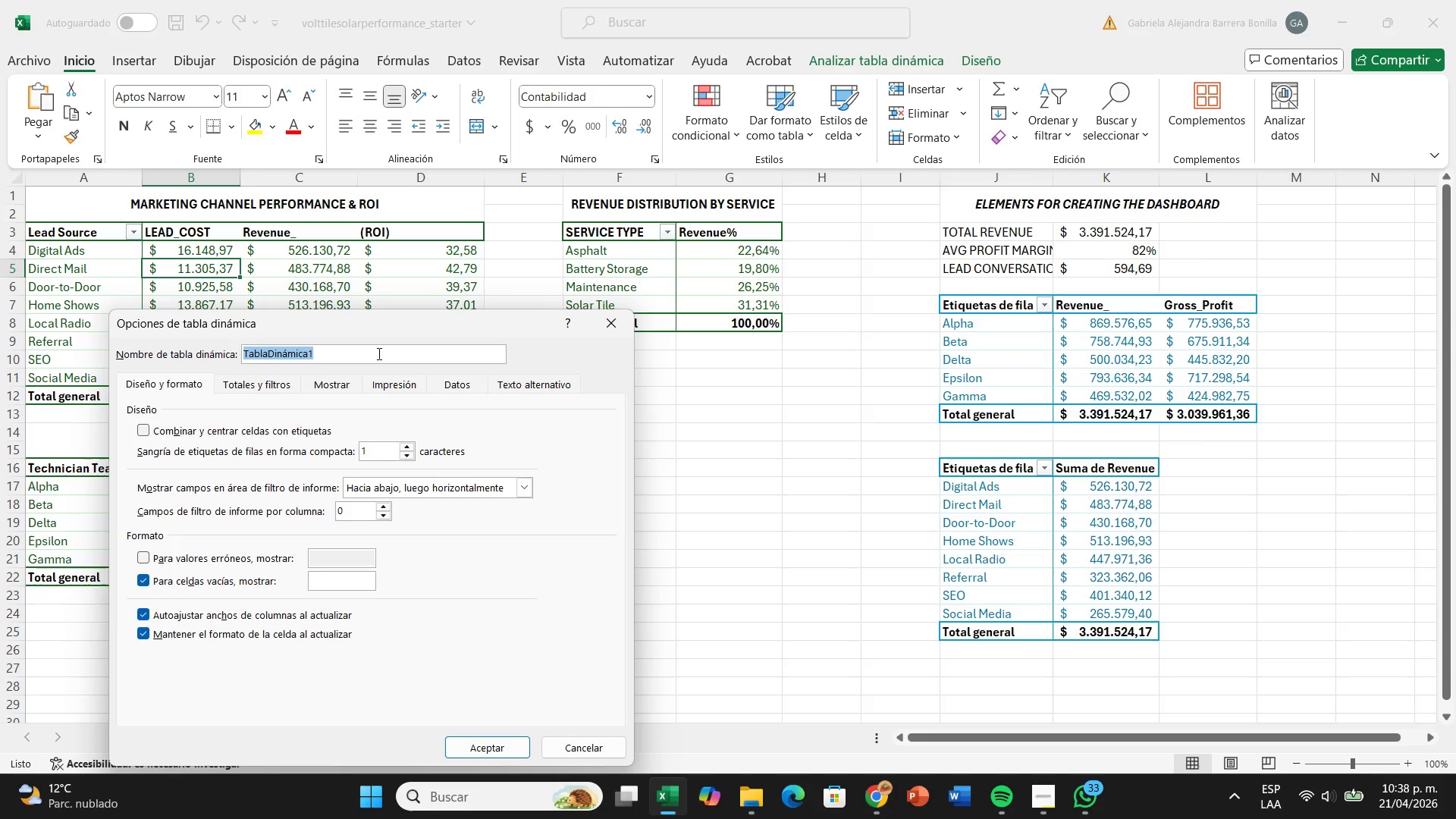 
wait(5.31)
 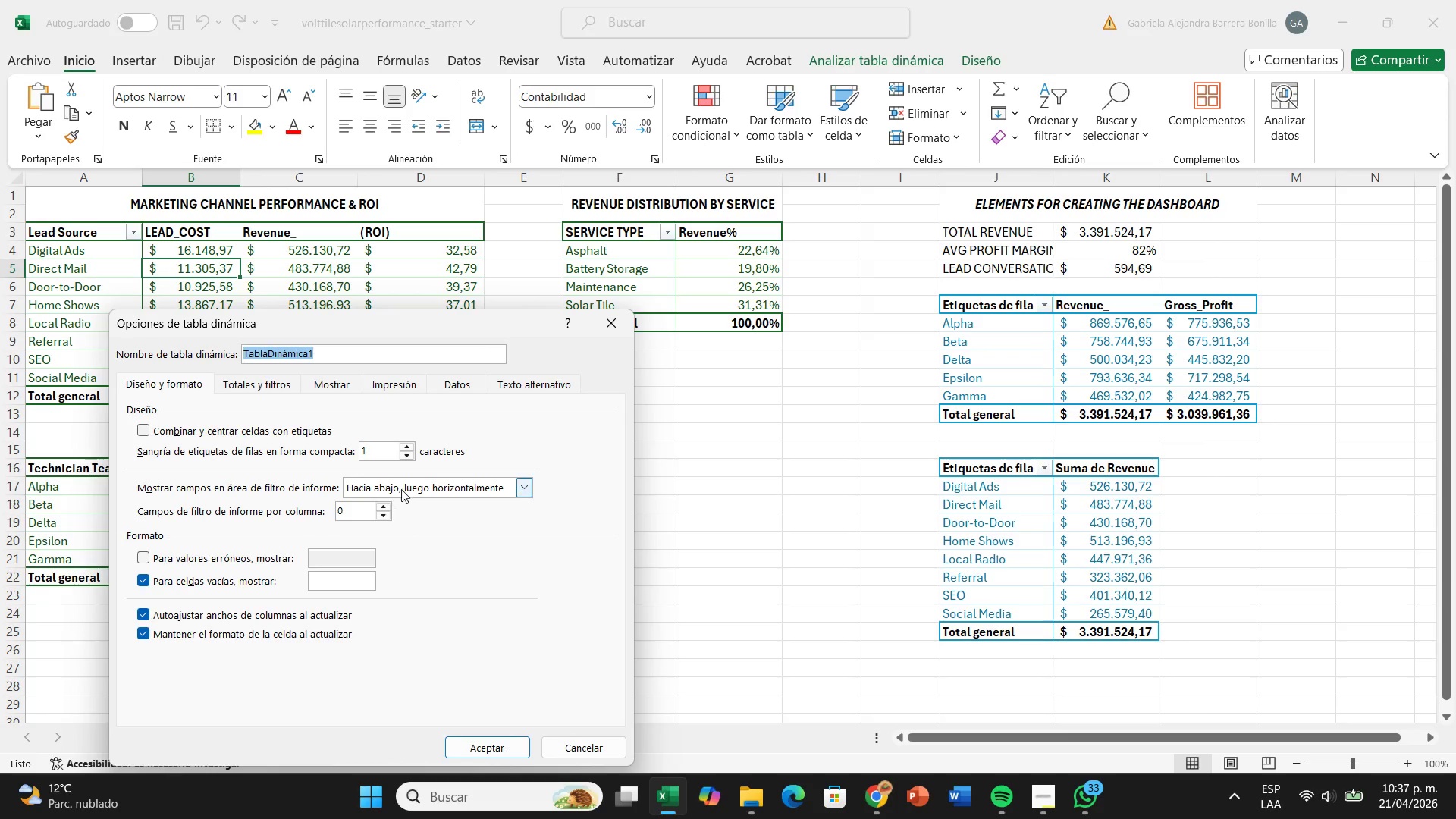 
key(Backspace)
type(roi)
 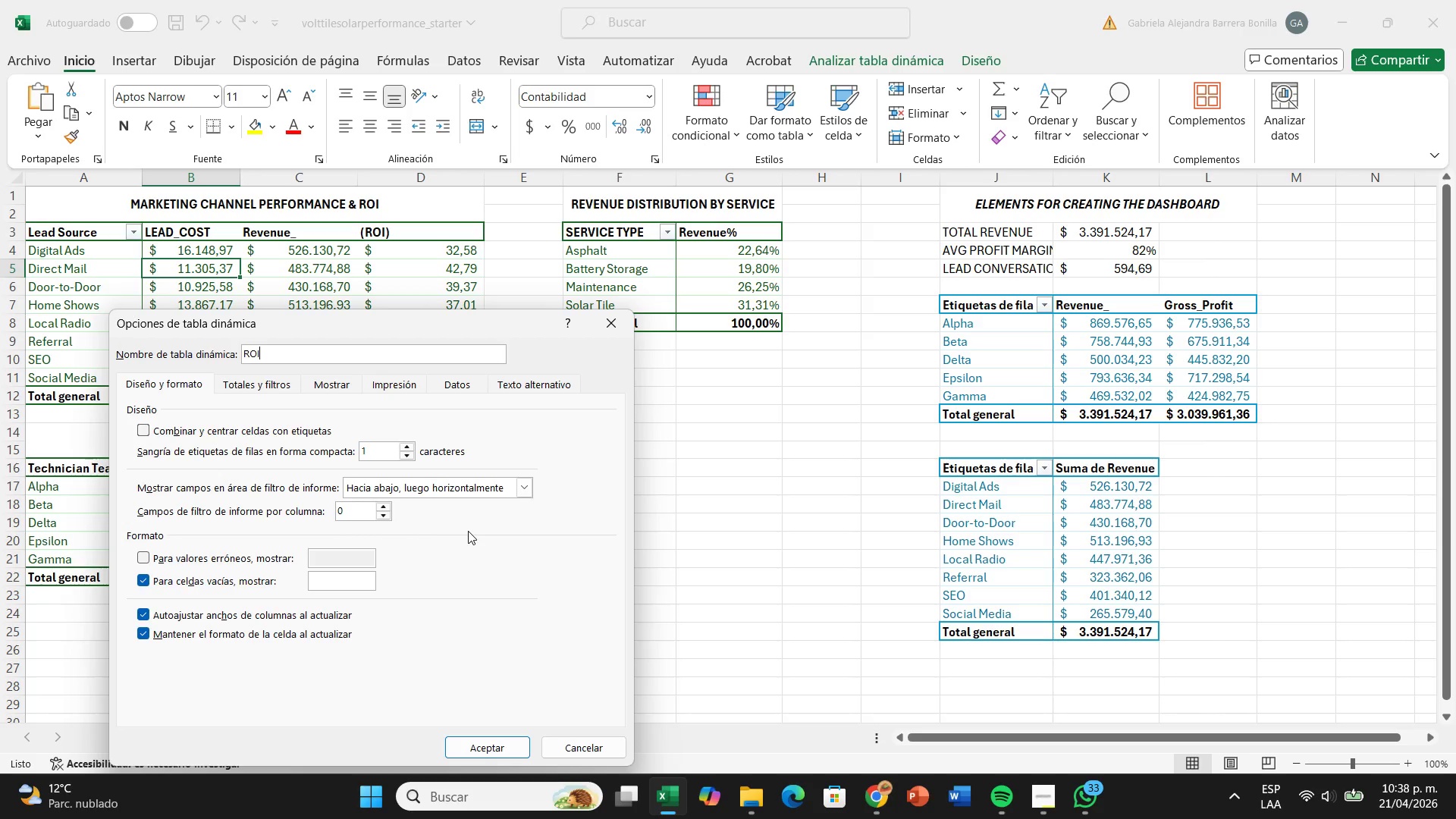 
wait(36.88)
 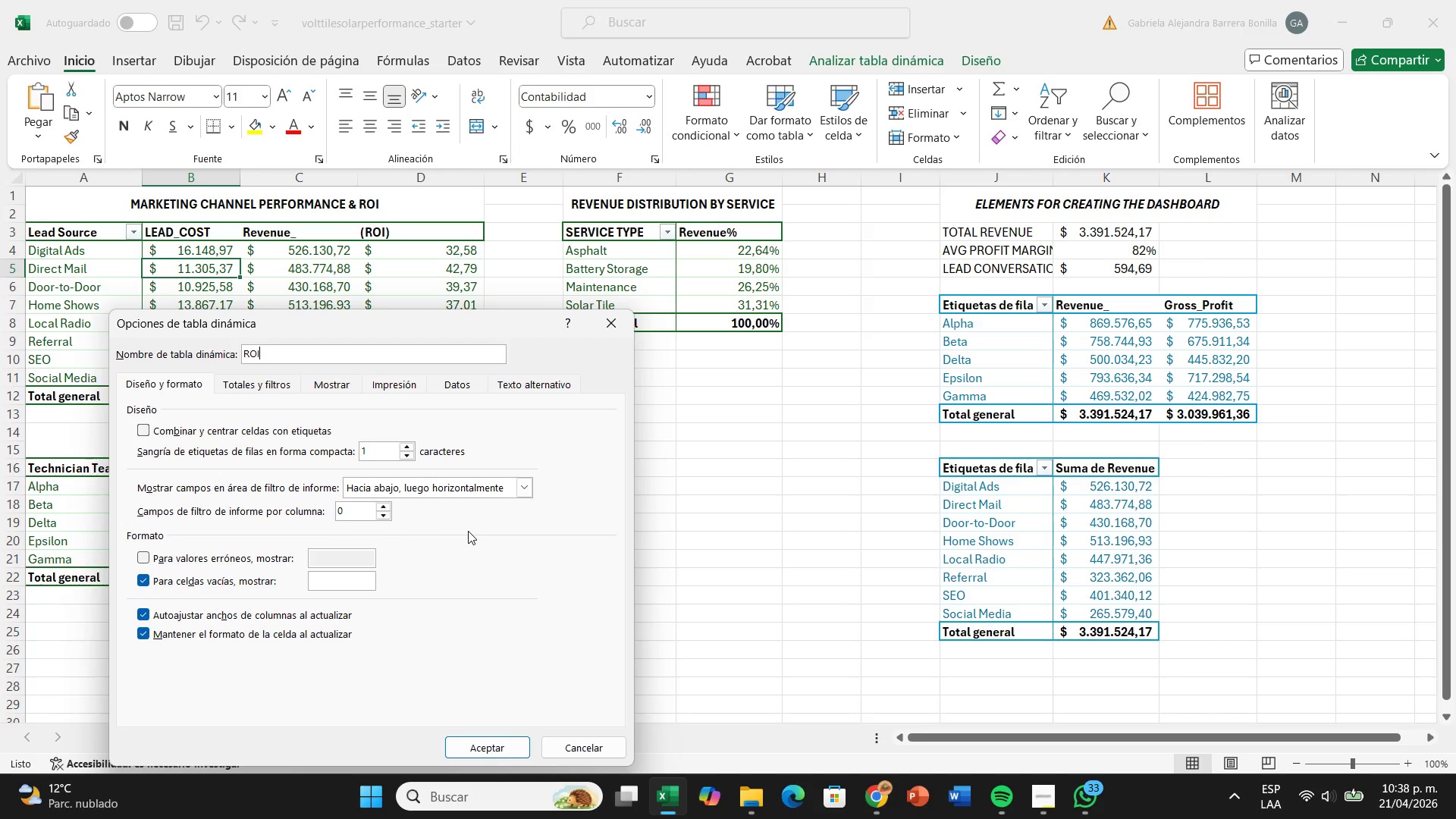 
left_click([325, 387])
 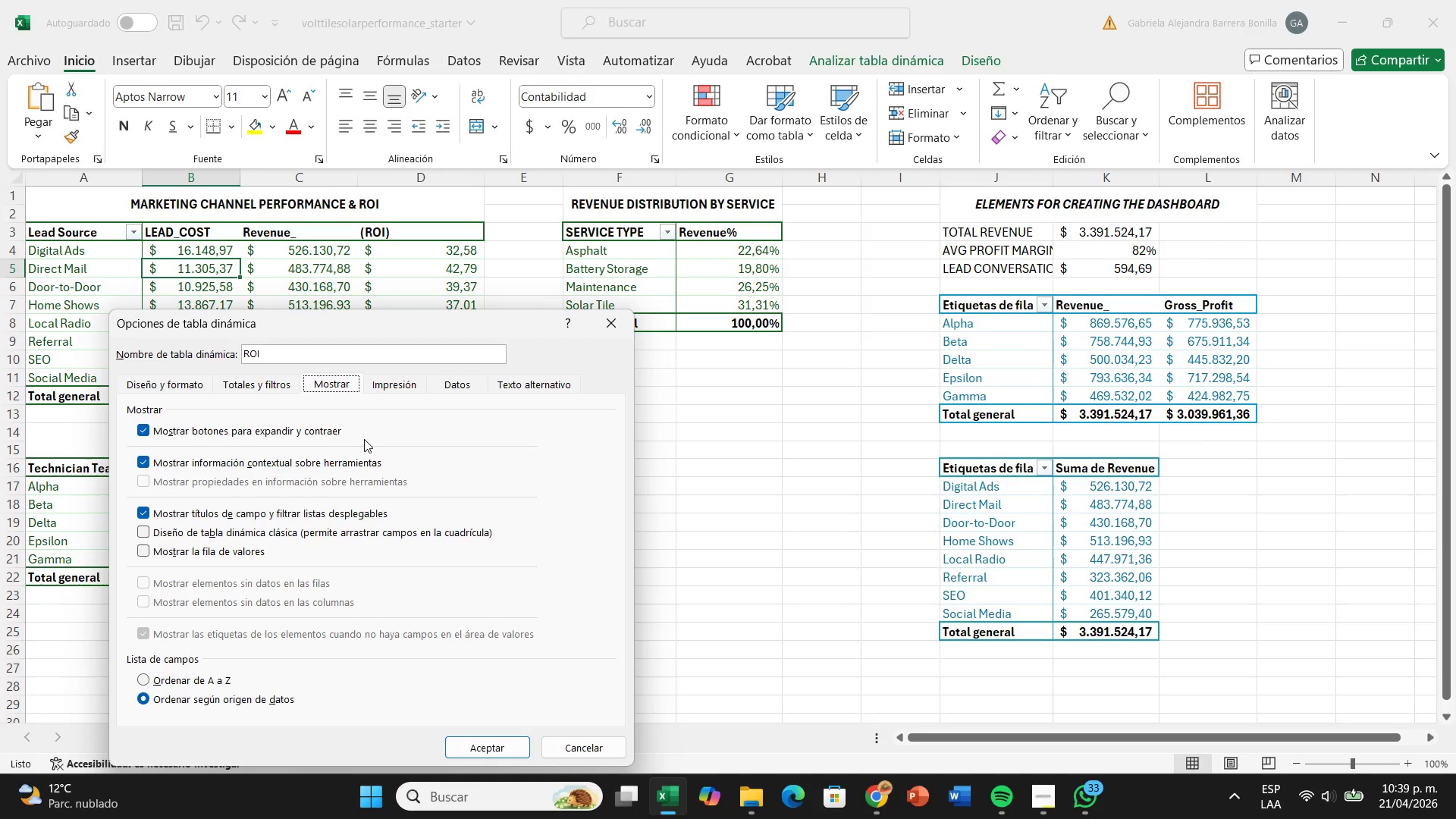 
wait(29.27)
 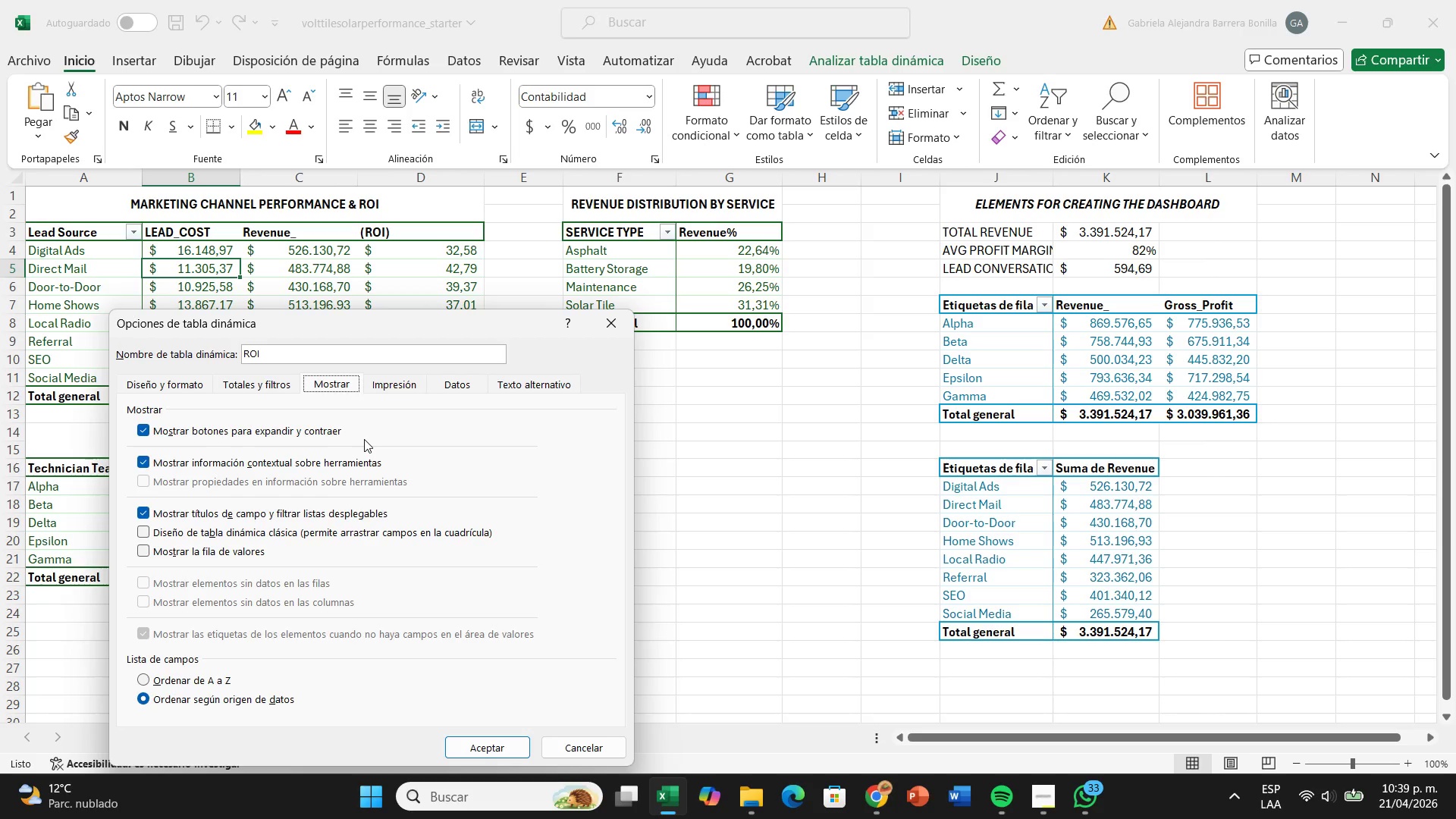 
left_click([468, 378])
 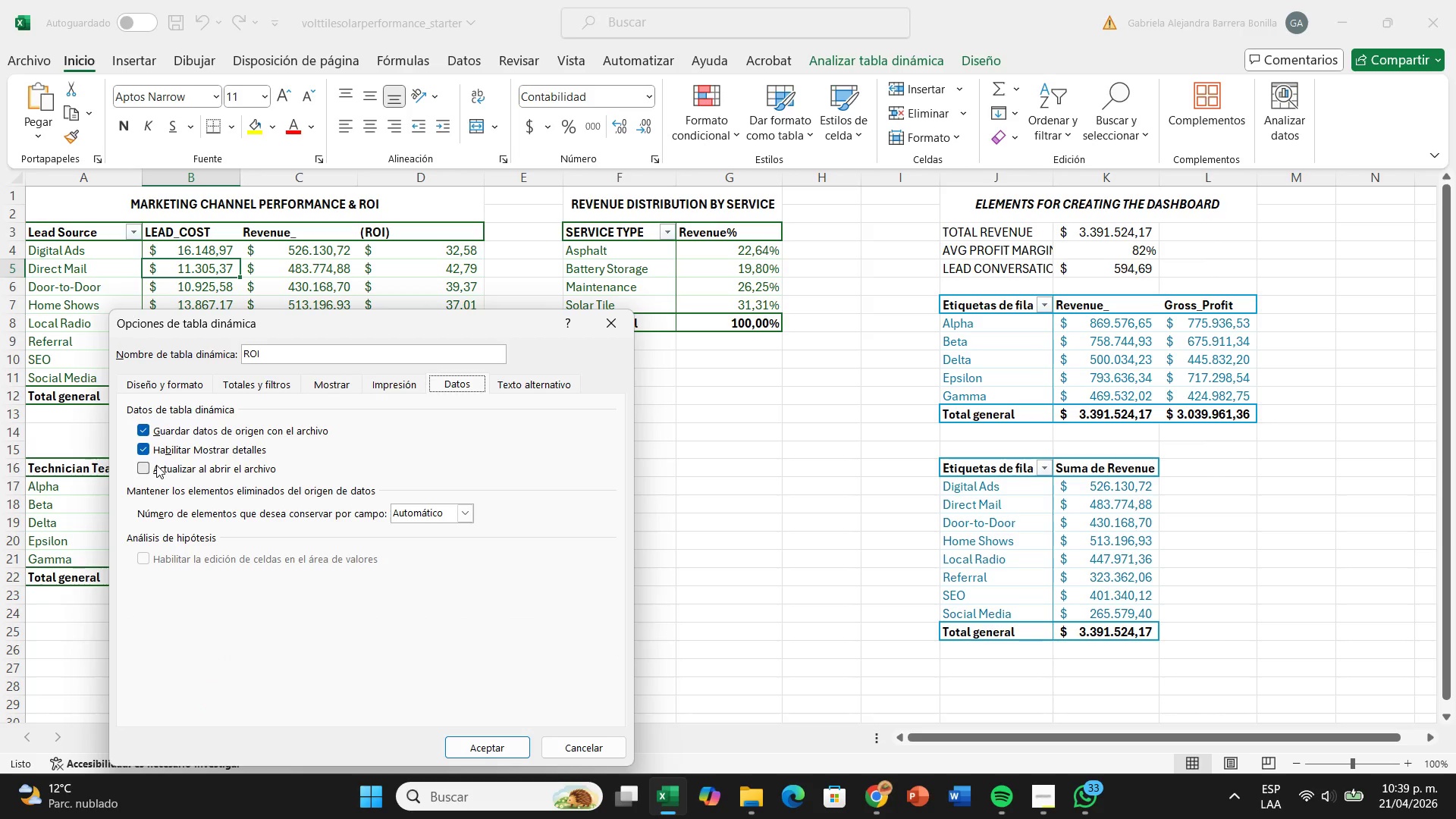 
left_click([149, 463])
 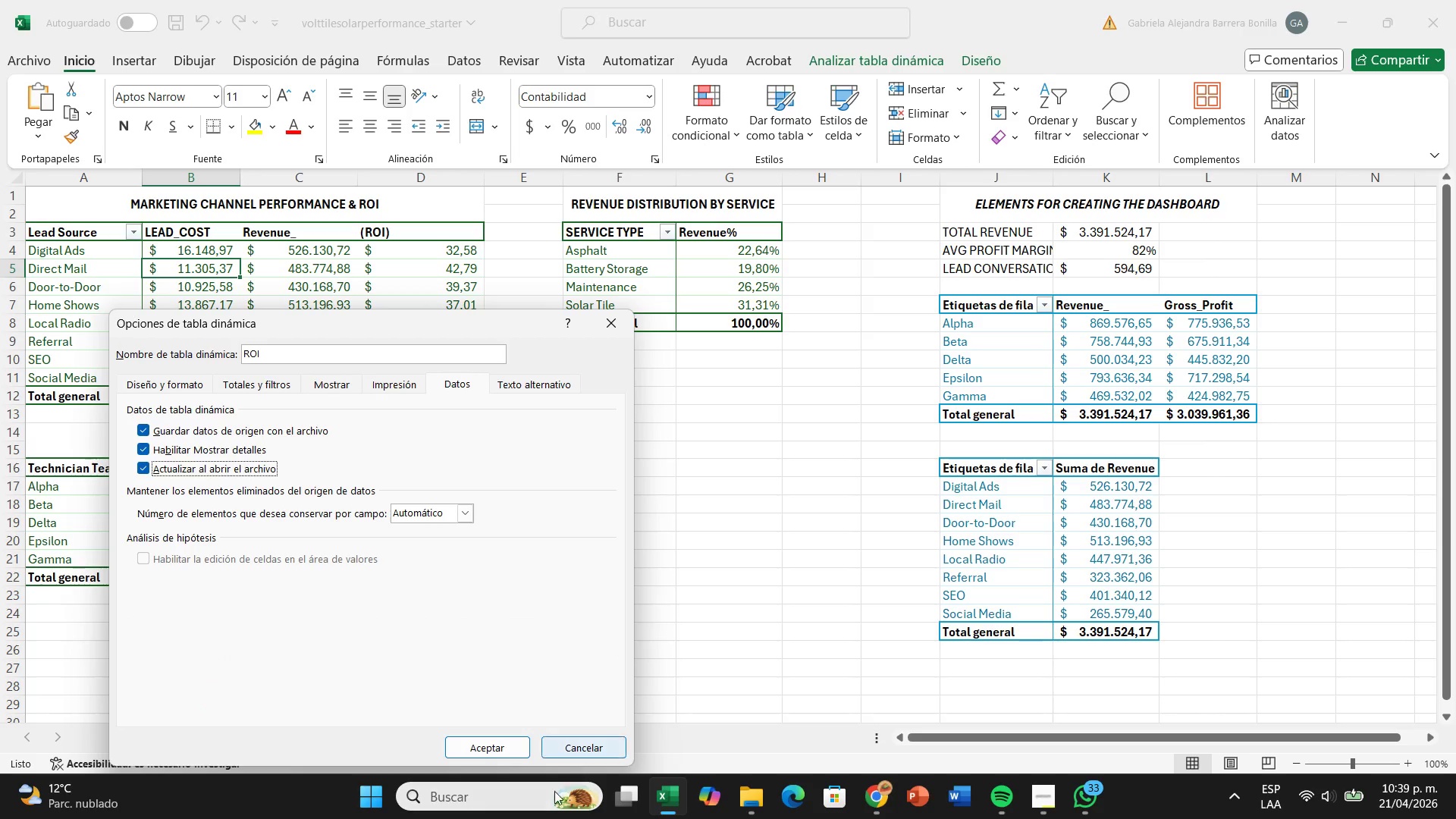 
left_click([502, 743])
 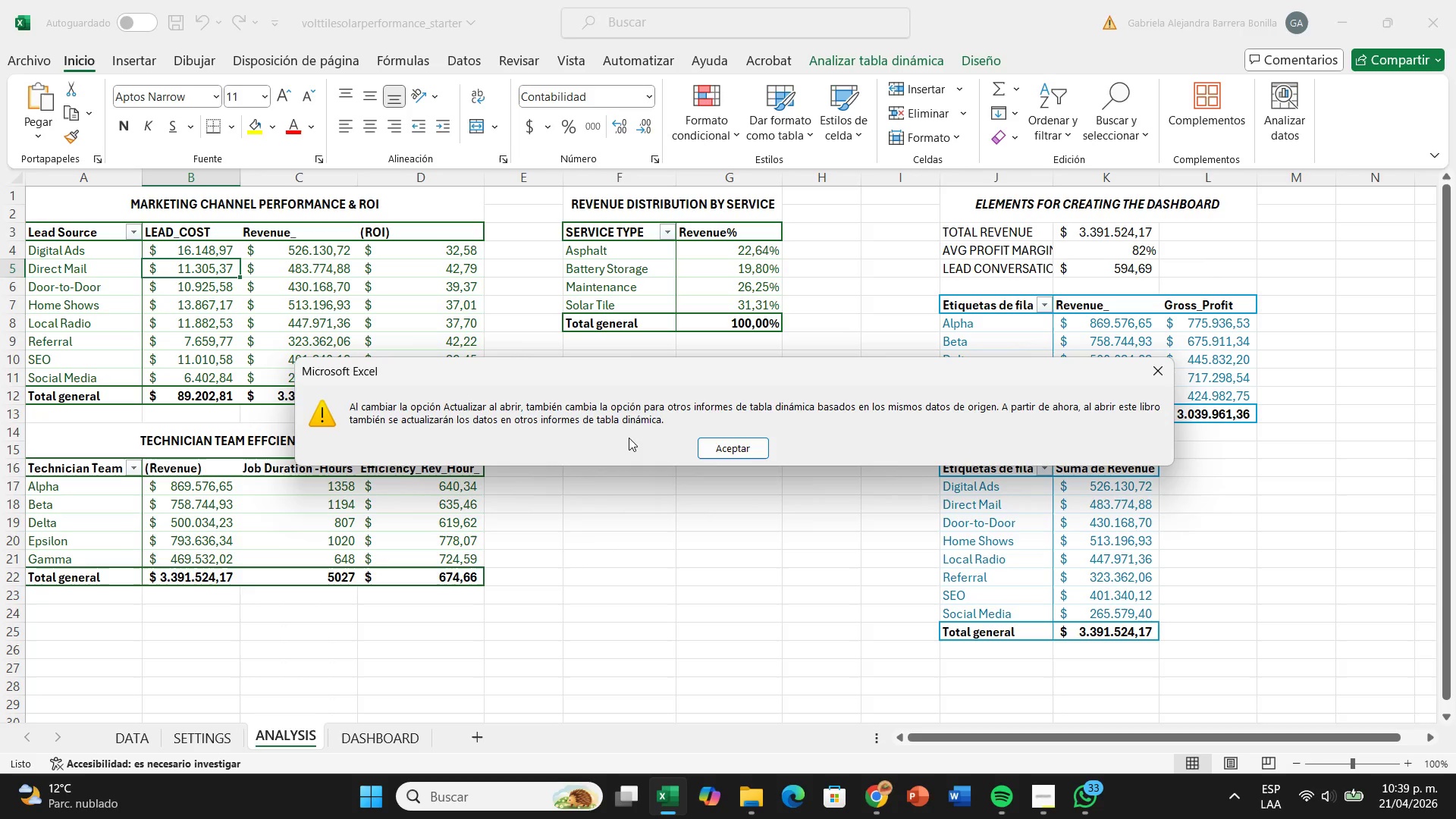 
wait(10.31)
 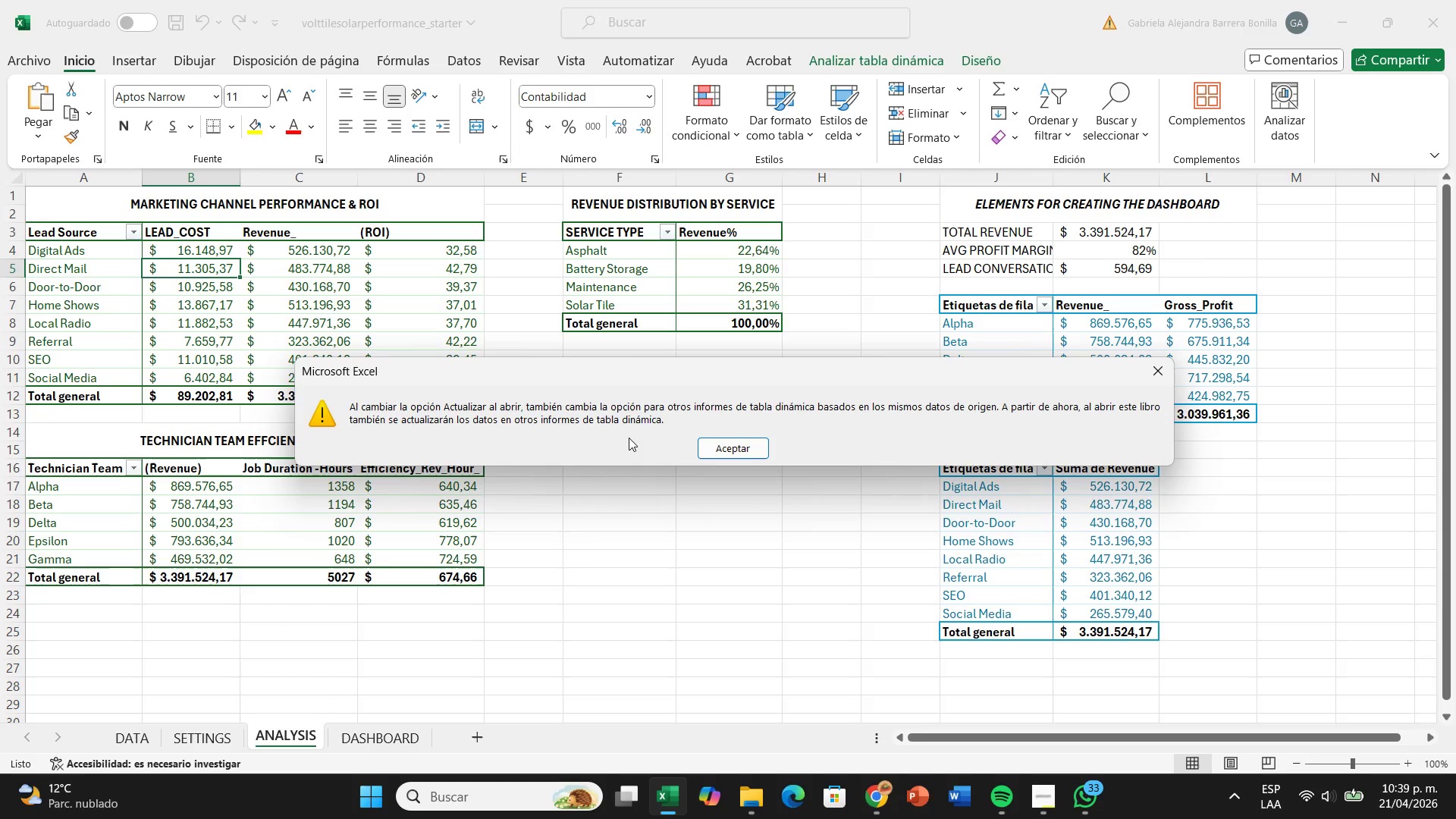 
left_click([717, 447])
 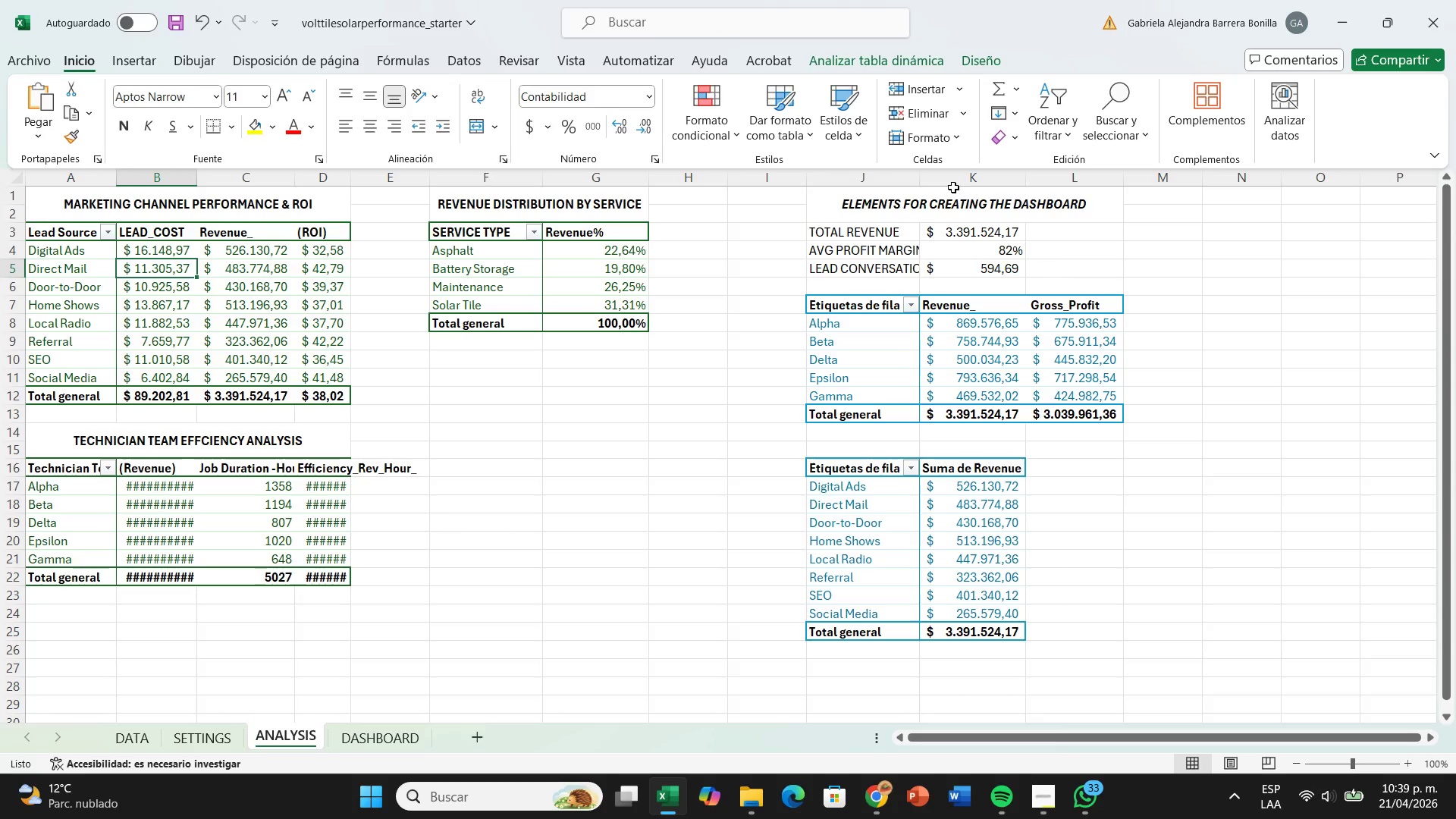 
left_click_drag(start_coordinate=[917, 177], to_coordinate=[946, 176])
 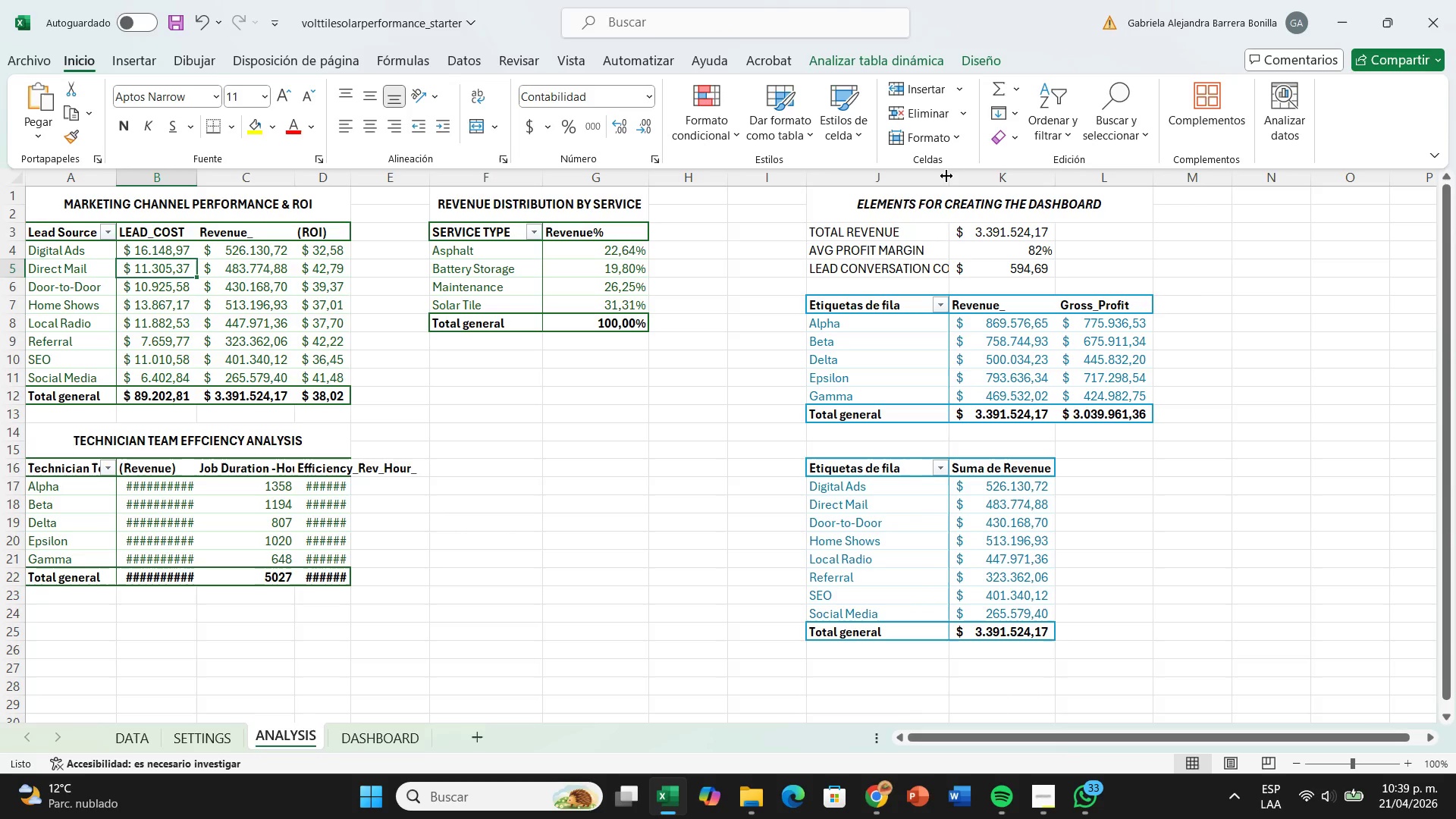 
left_click_drag(start_coordinate=[946, 176], to_coordinate=[972, 179])
 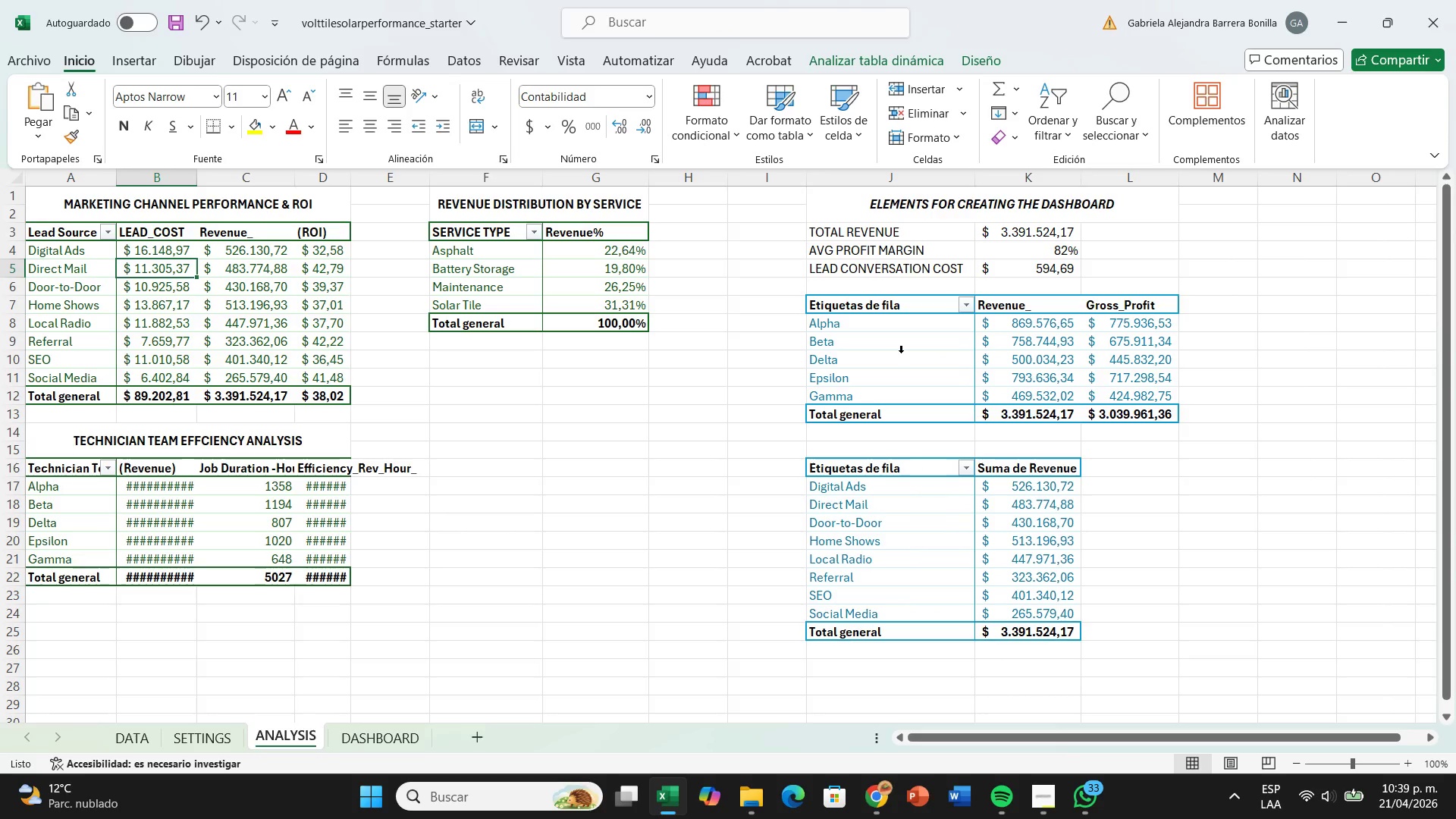 
left_click([901, 353])
 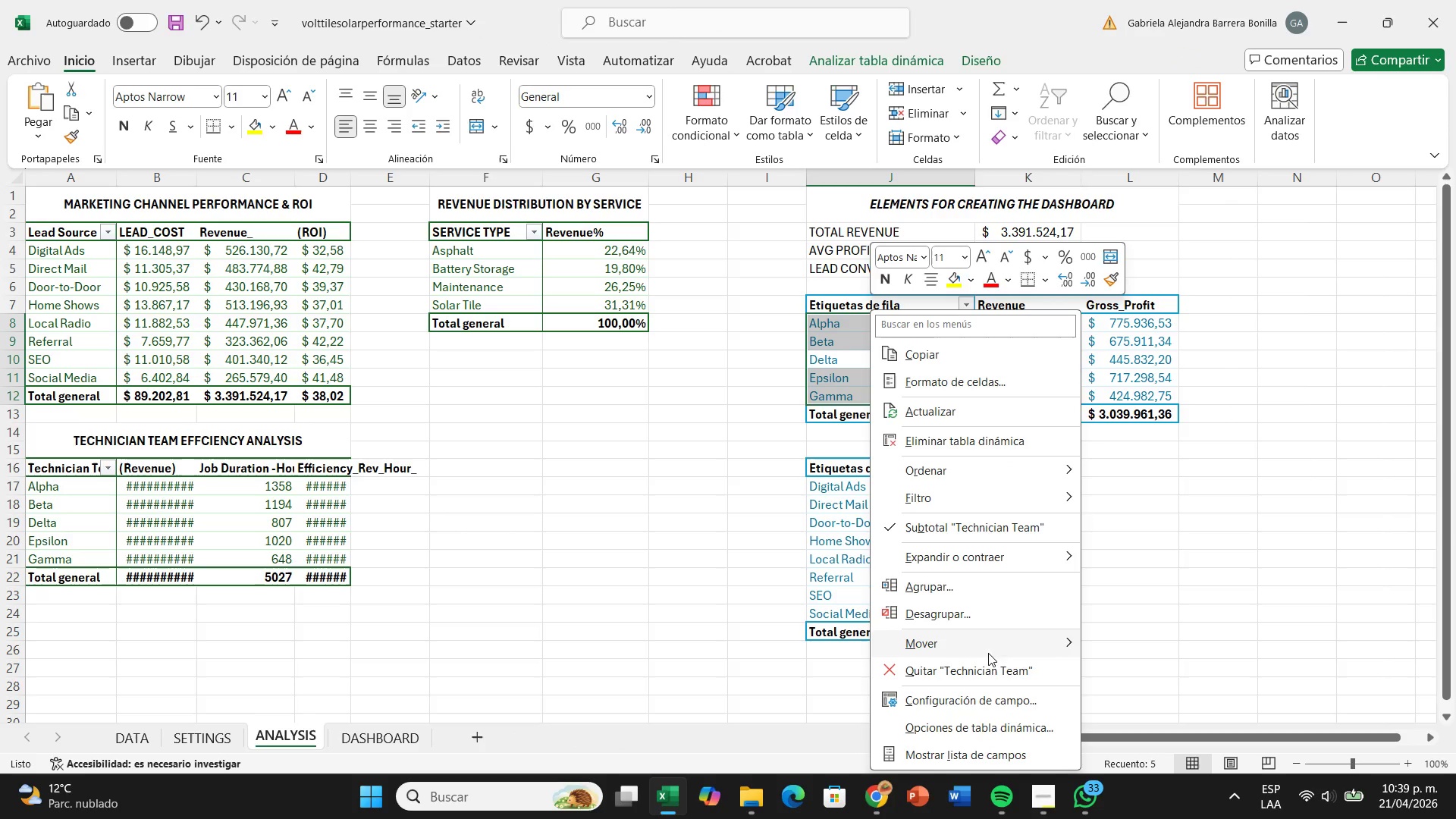 
wait(8.77)
 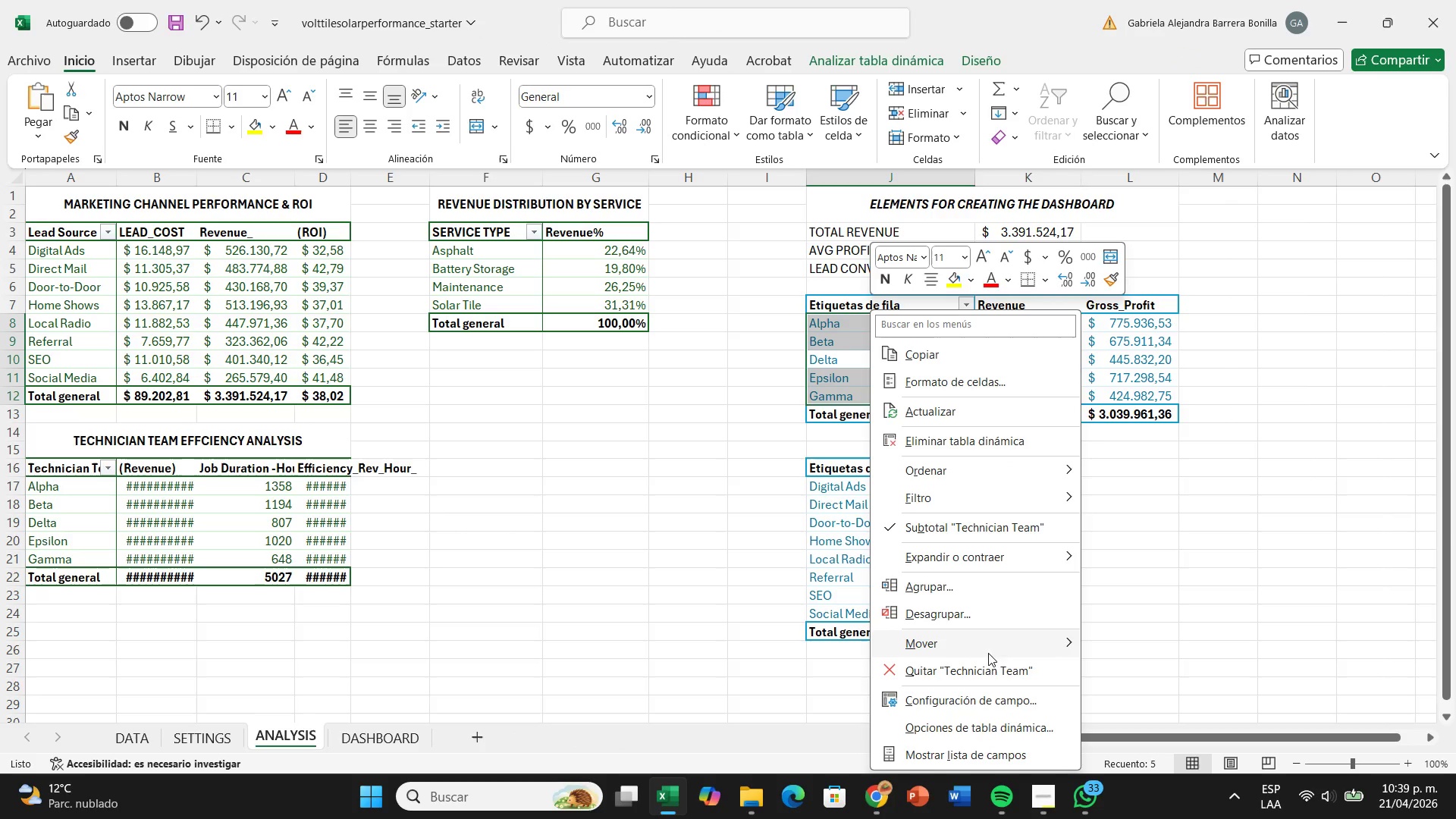 
left_click([570, 438])
 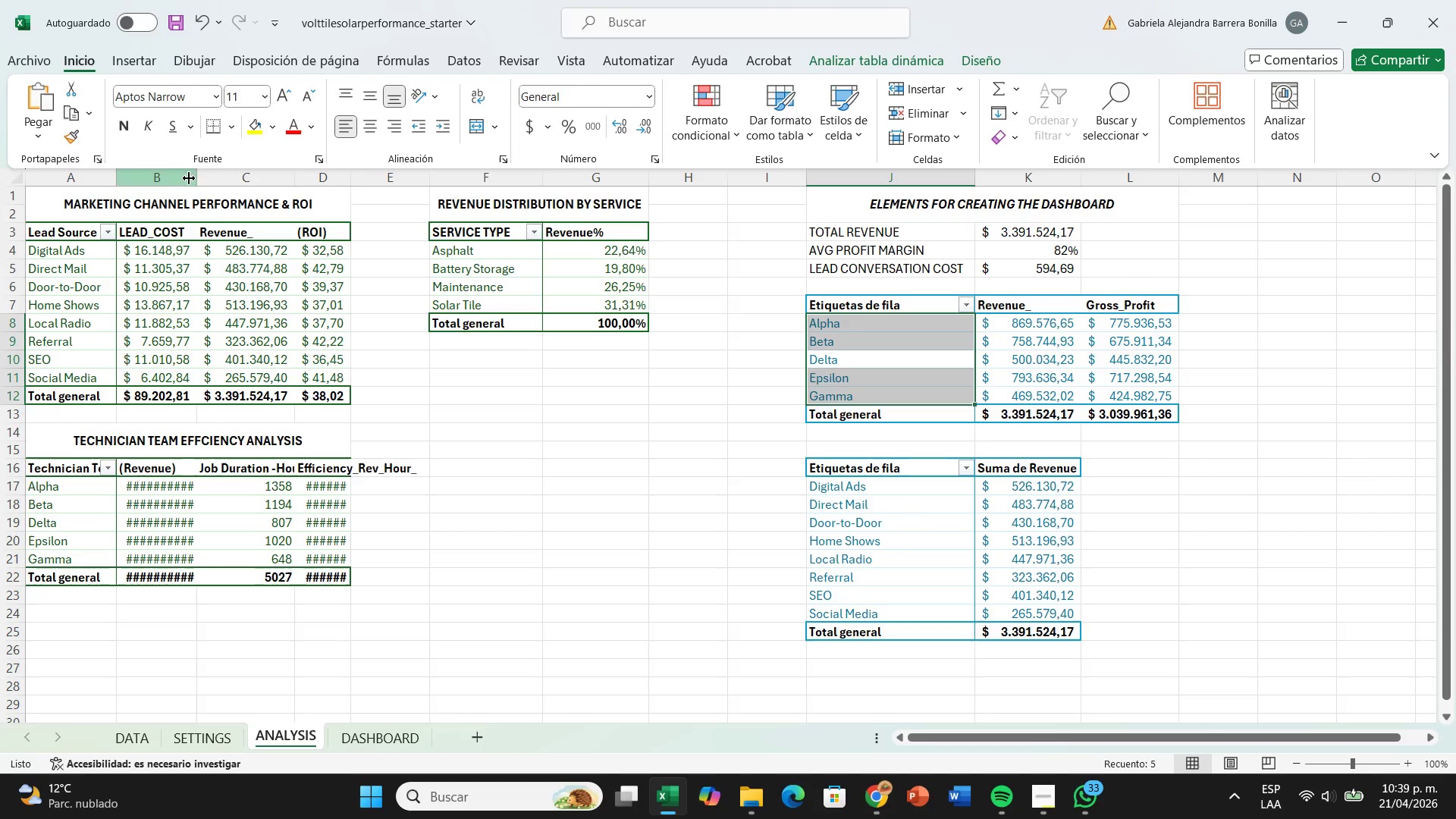 
left_click_drag(start_coordinate=[194, 181], to_coordinate=[228, 187])
 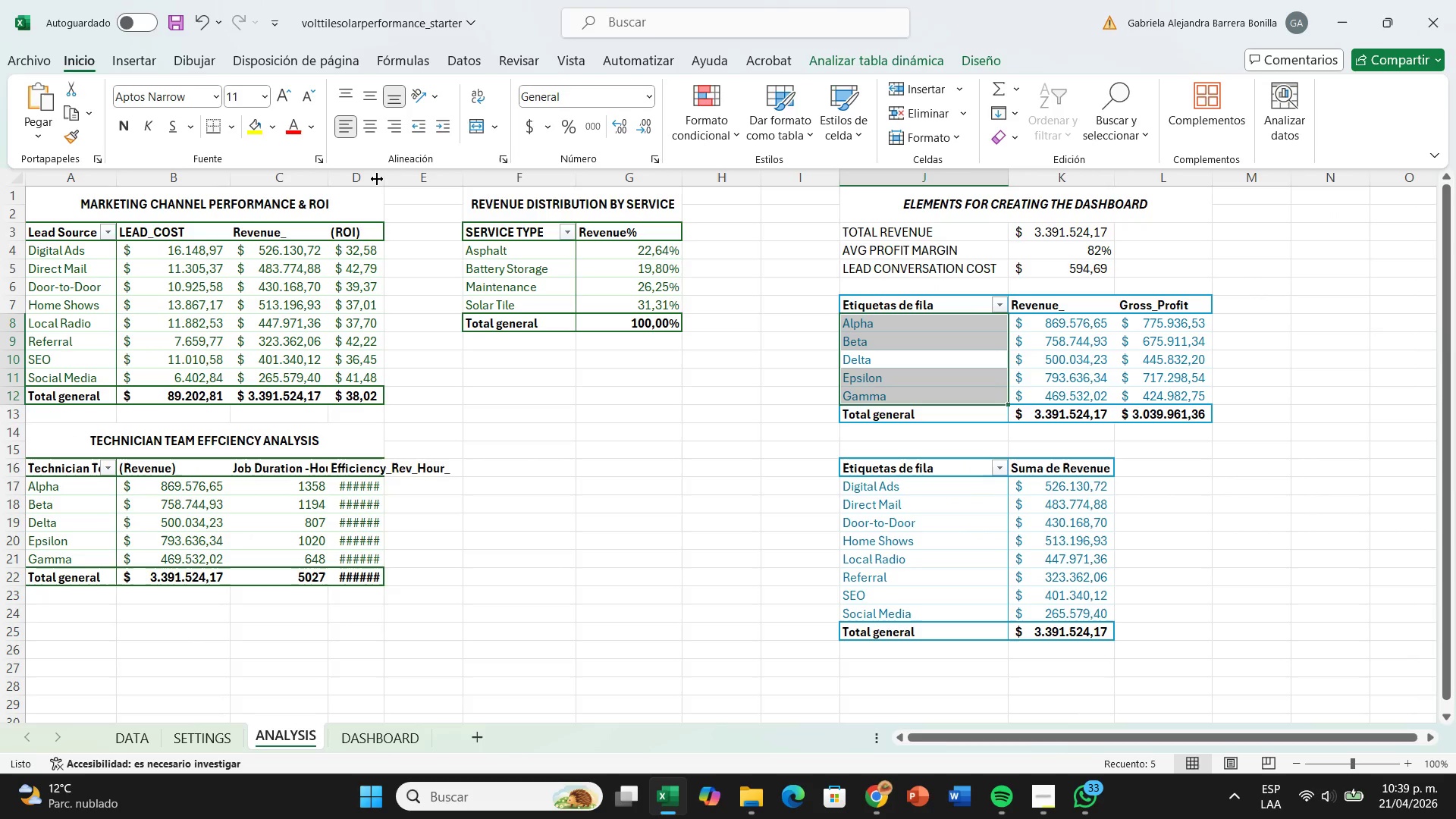 
left_click_drag(start_coordinate=[378, 179], to_coordinate=[448, 190])
 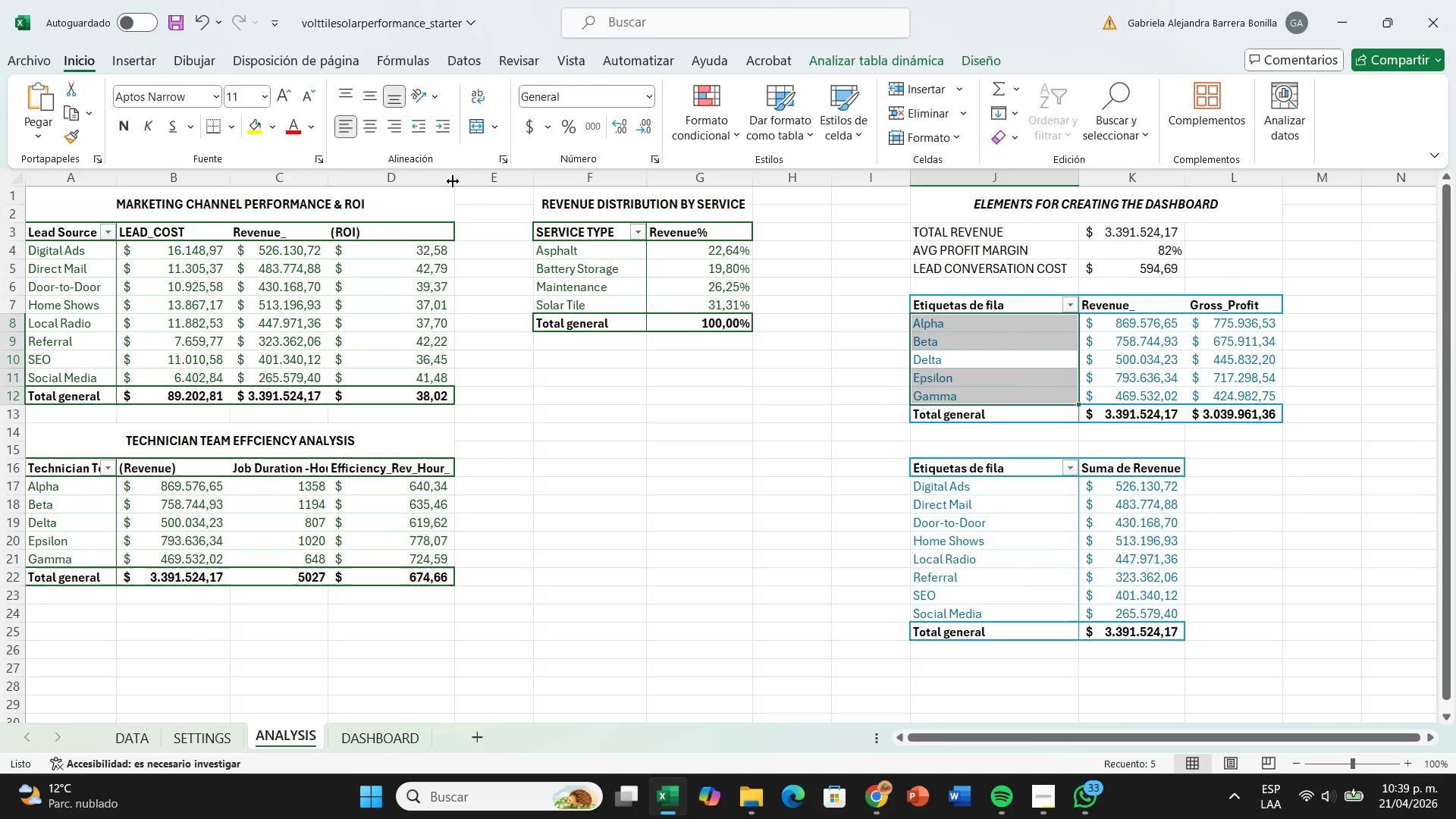 
left_click_drag(start_coordinate=[453, 181], to_coordinate=[461, 183])
 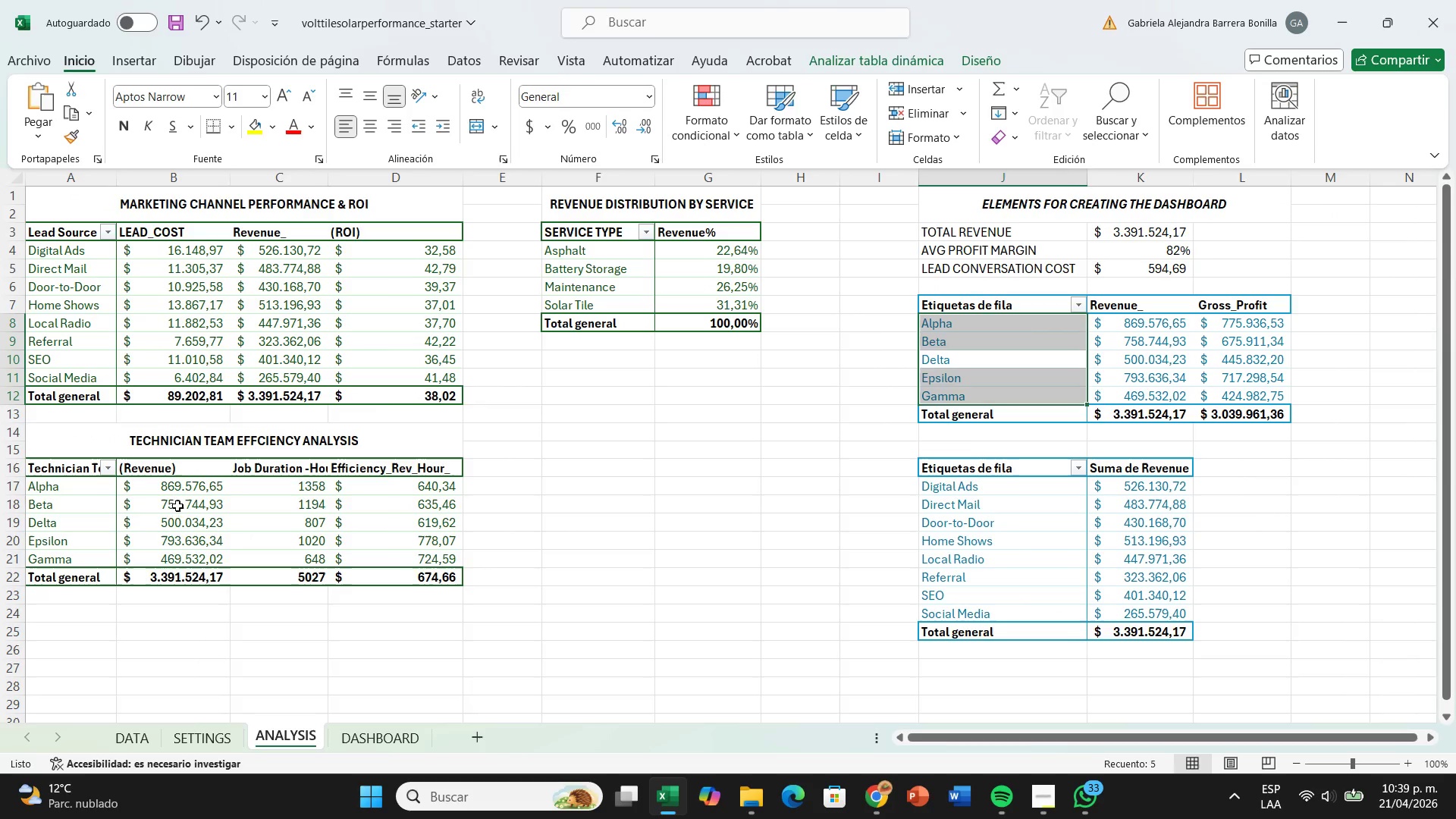 
left_click([177, 504])
 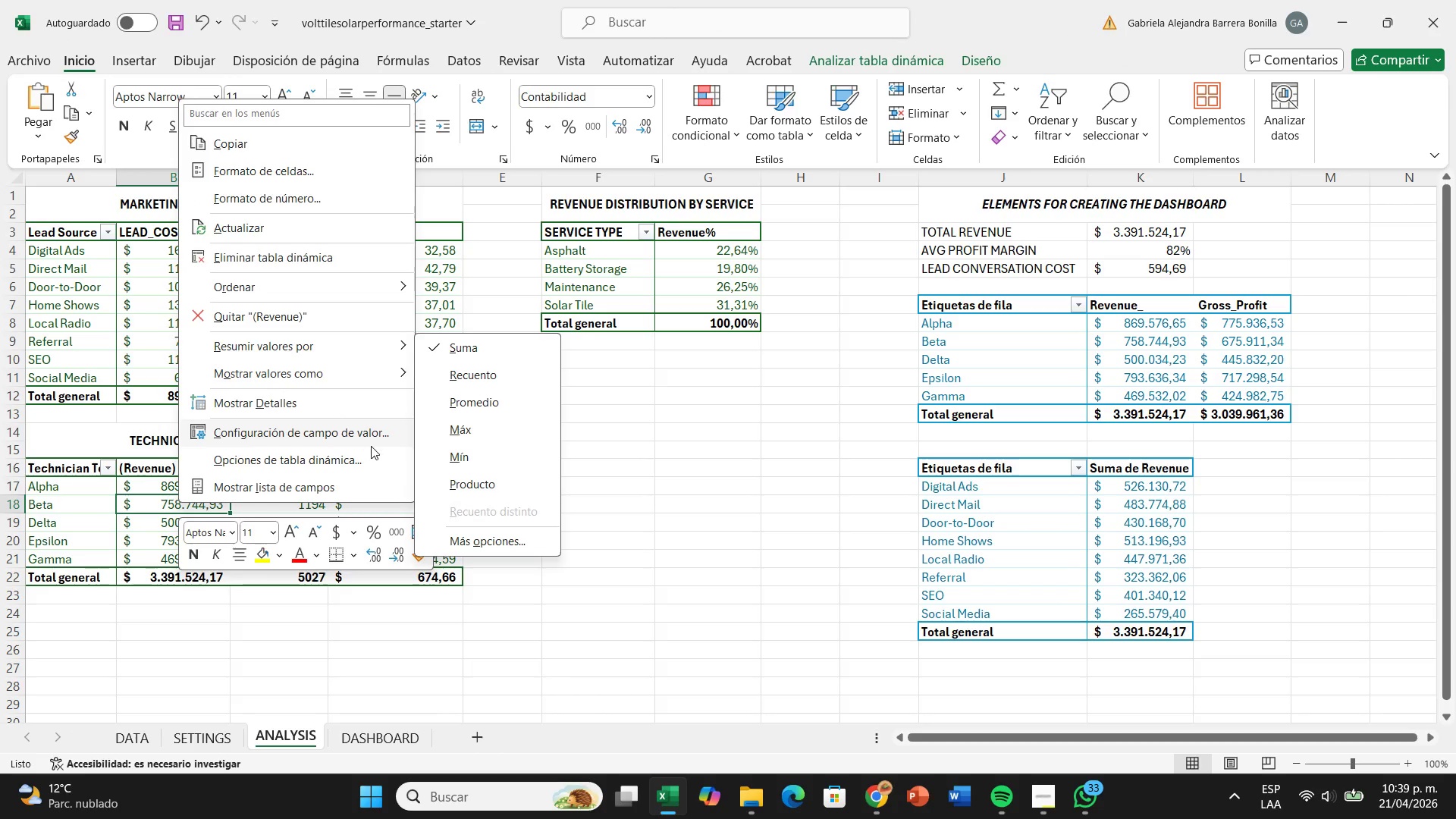 
wait(5.73)
 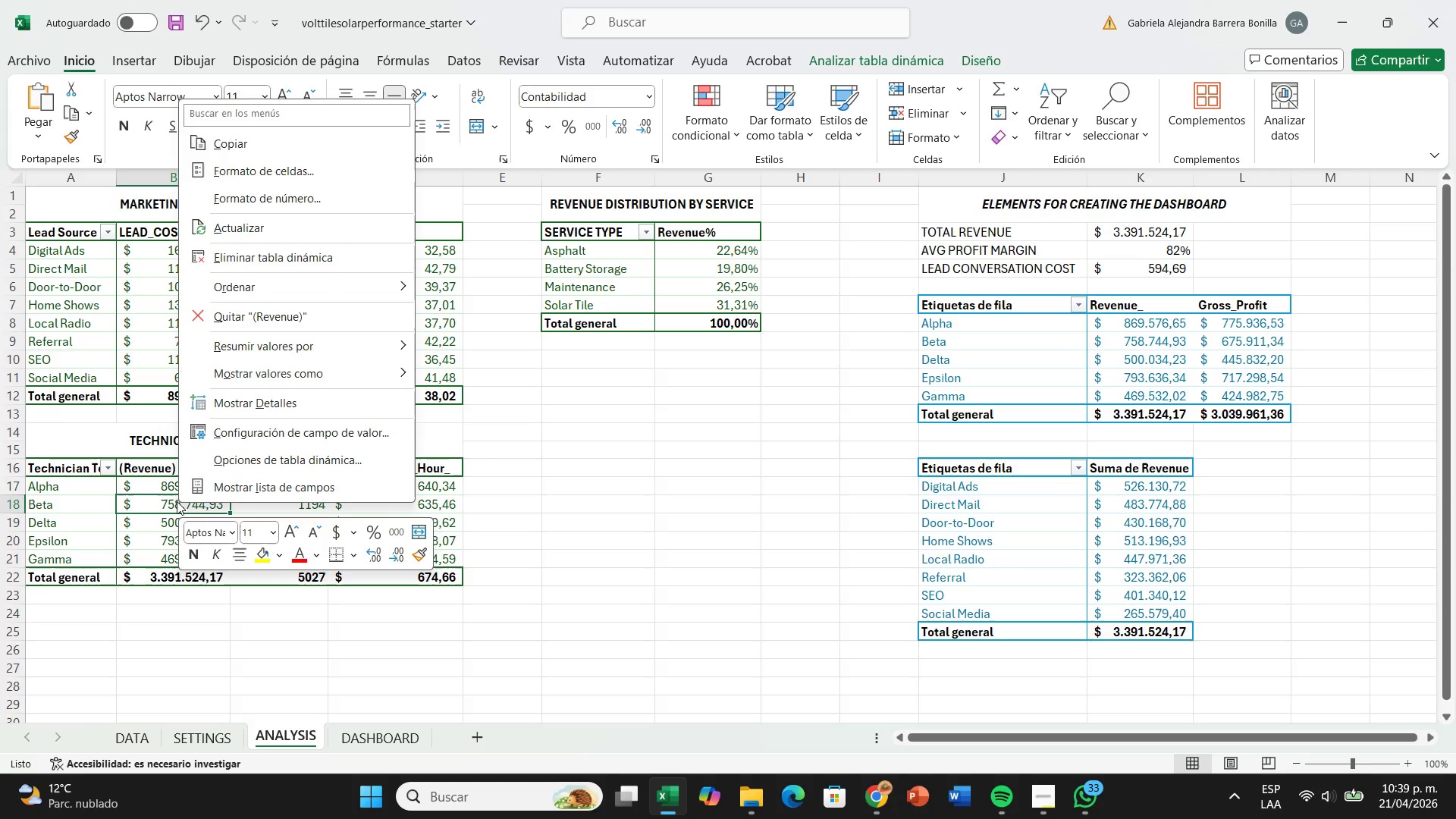 
left_click([371, 457])
 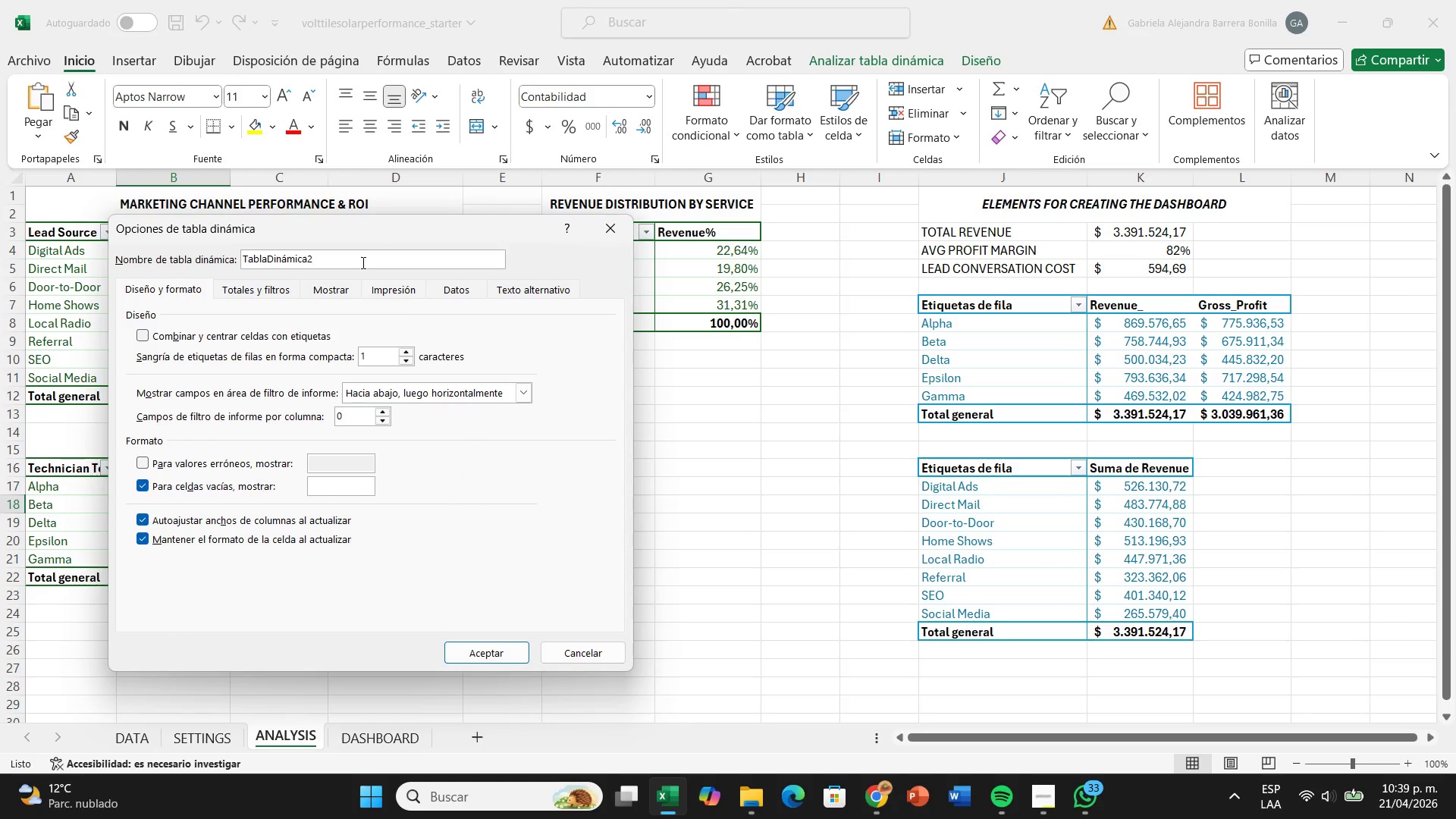 
hold_key(key=Backspace, duration=1.05)
 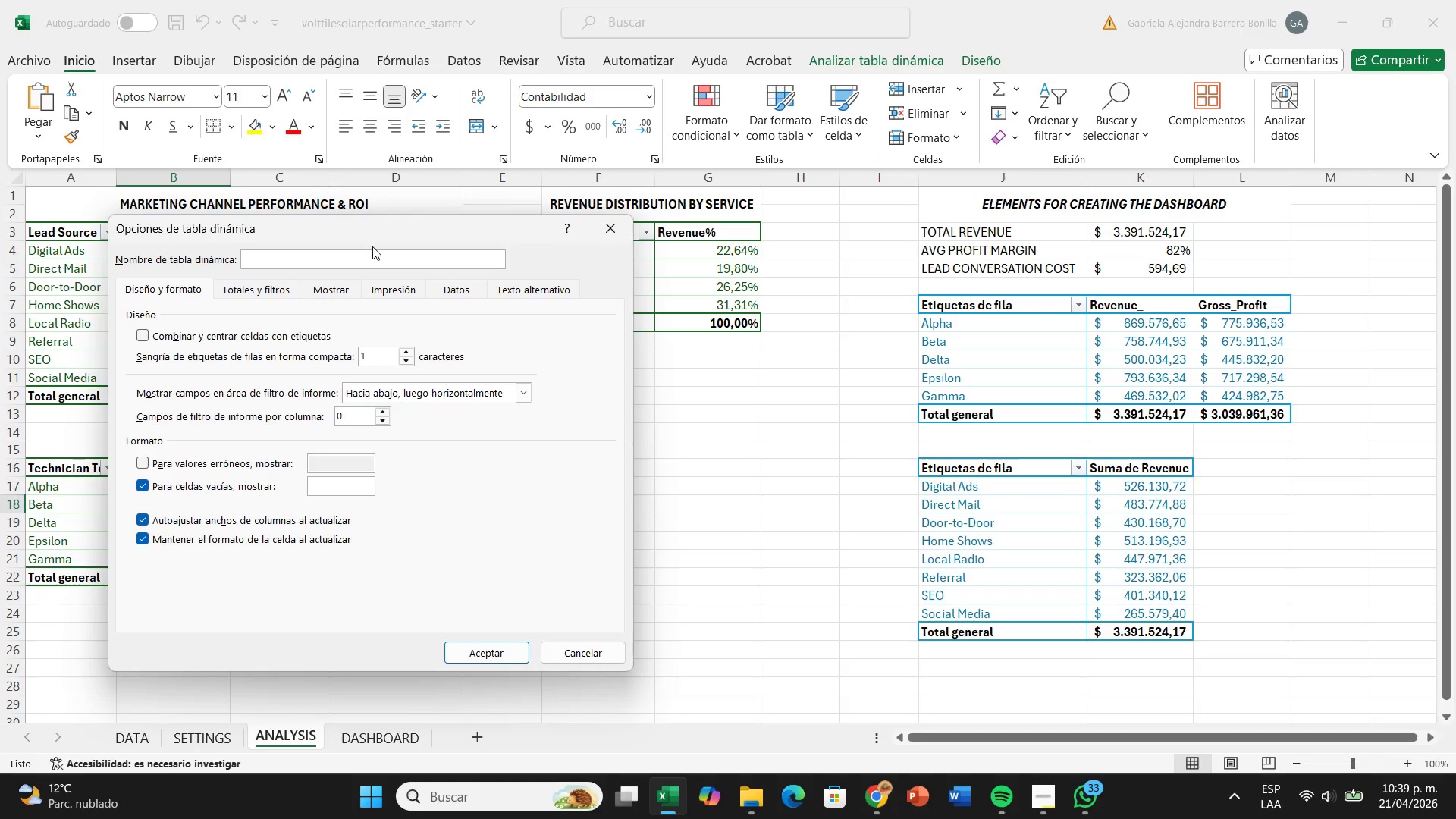 
left_click_drag(start_coordinate=[374, 228], to_coordinate=[696, 262])
 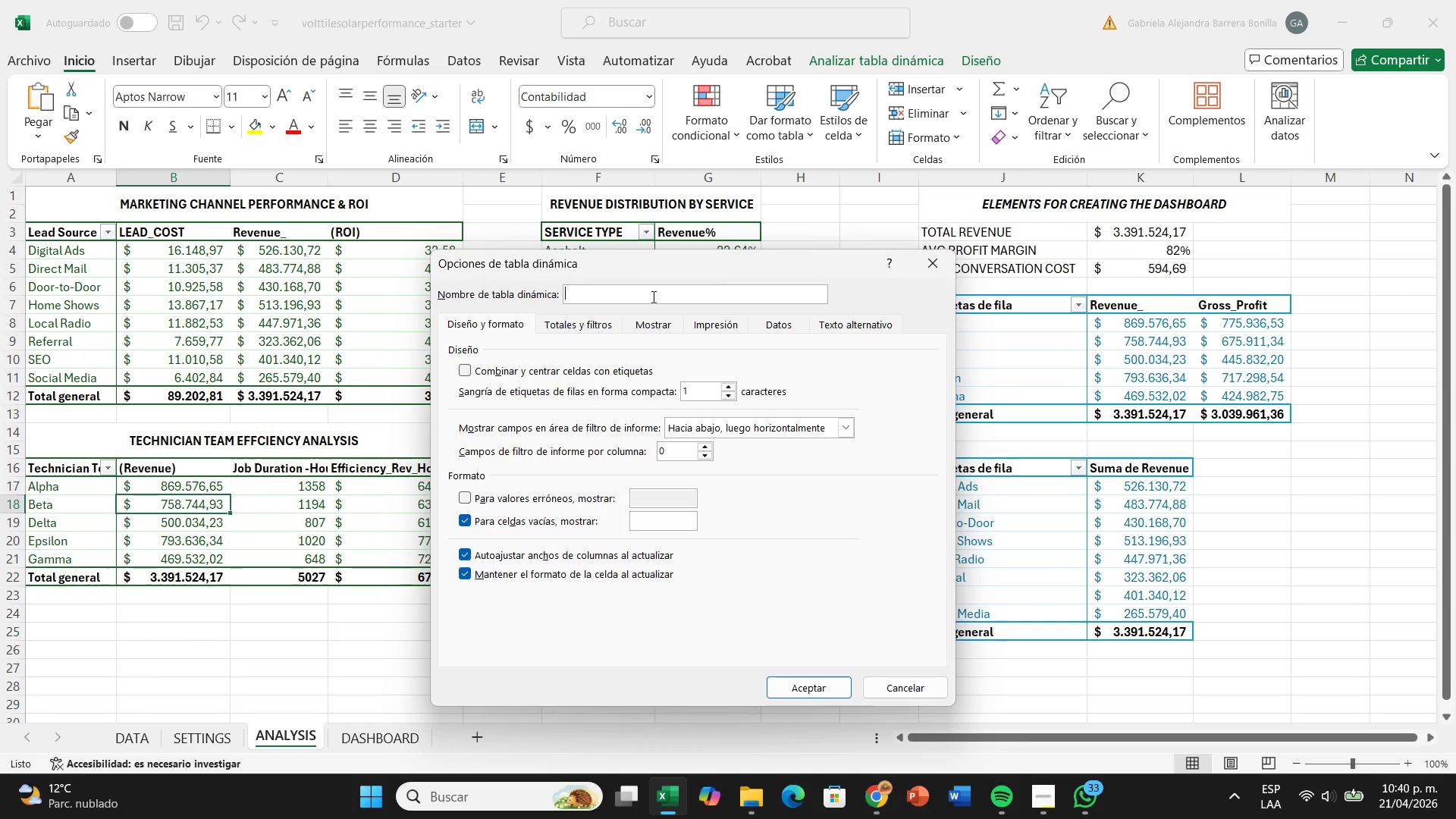 
left_click([652, 297])
 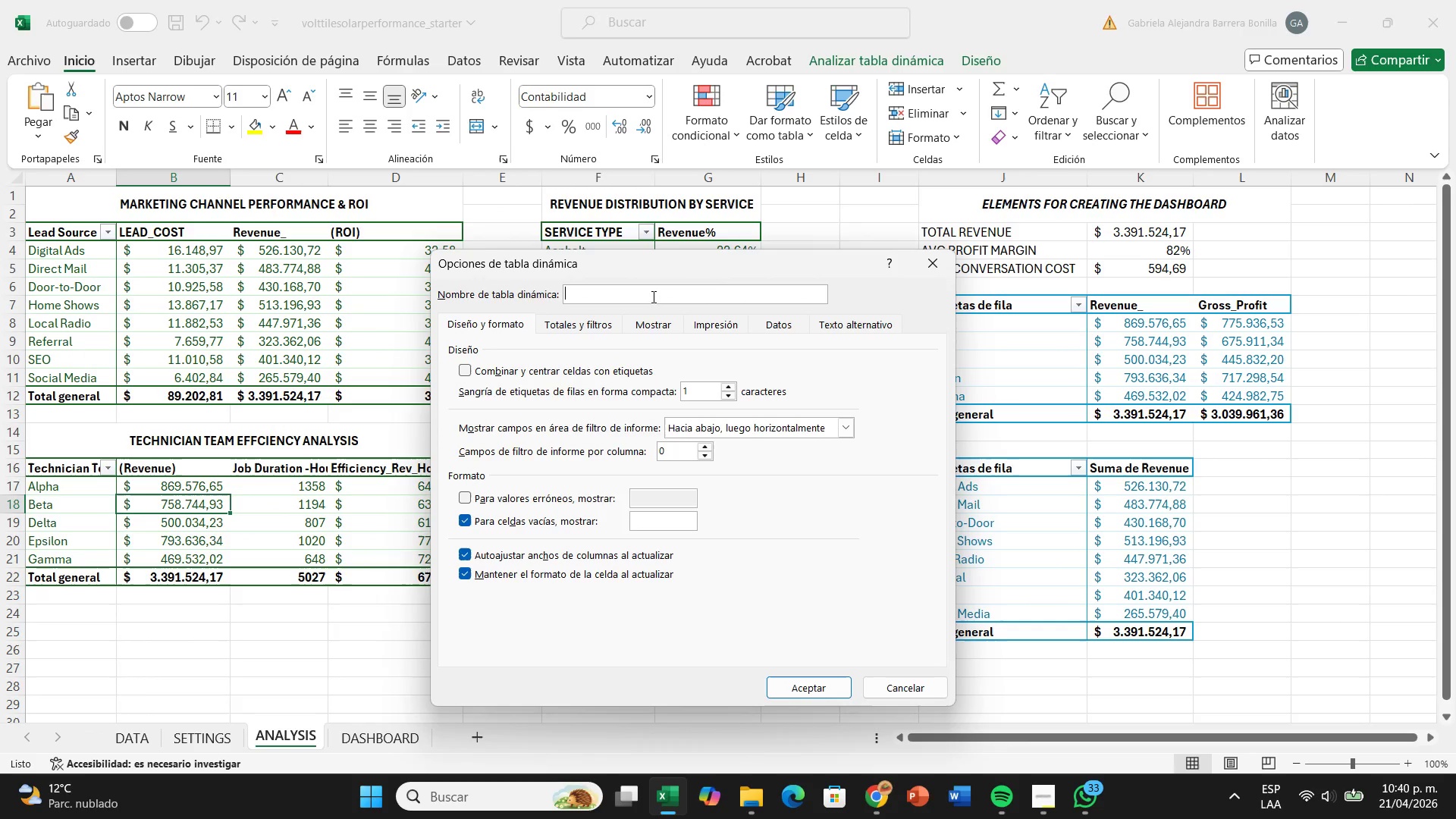 
type(technician )
key(Backspace)
type(team)
 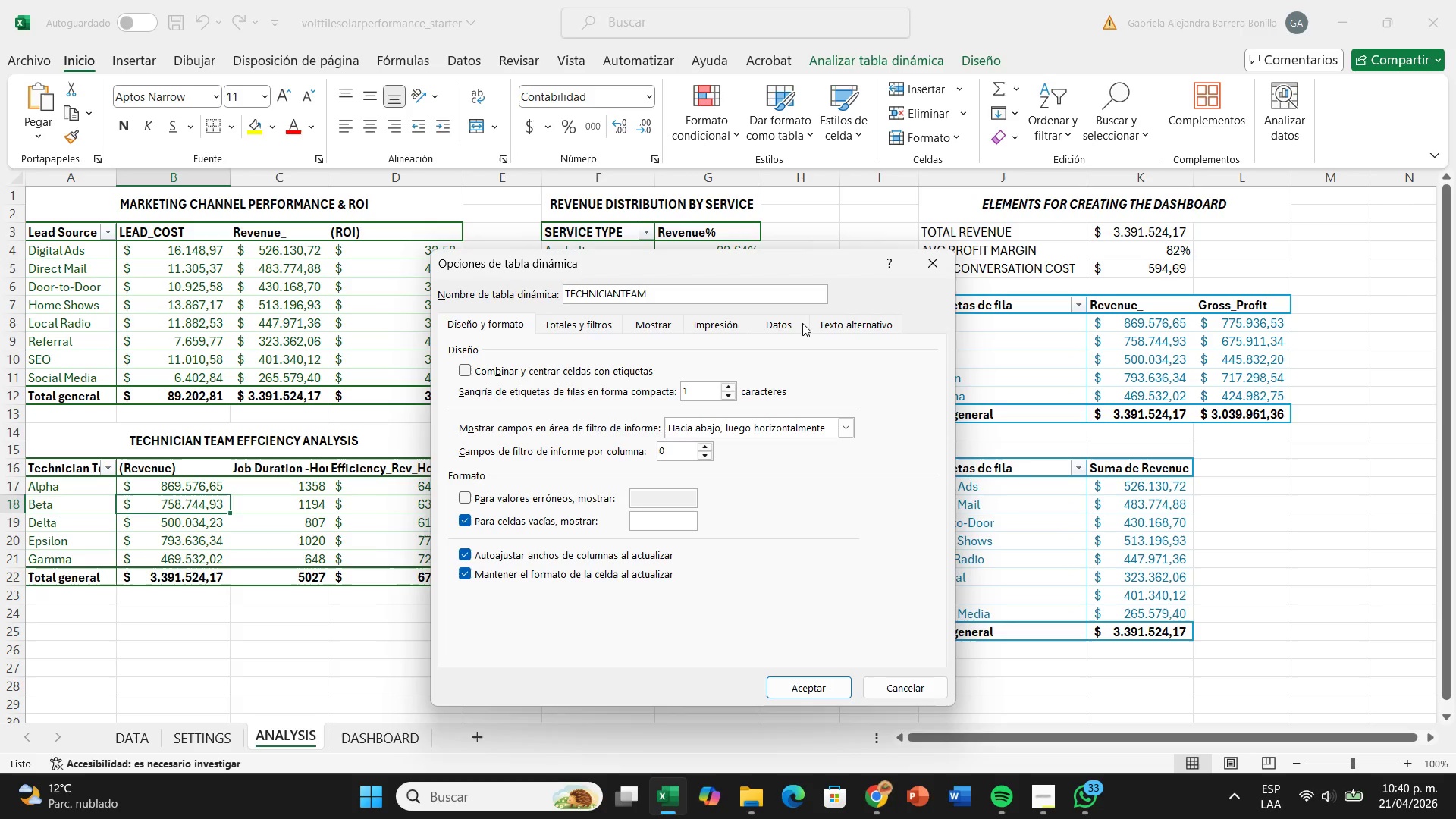 
left_click([801, 323])
 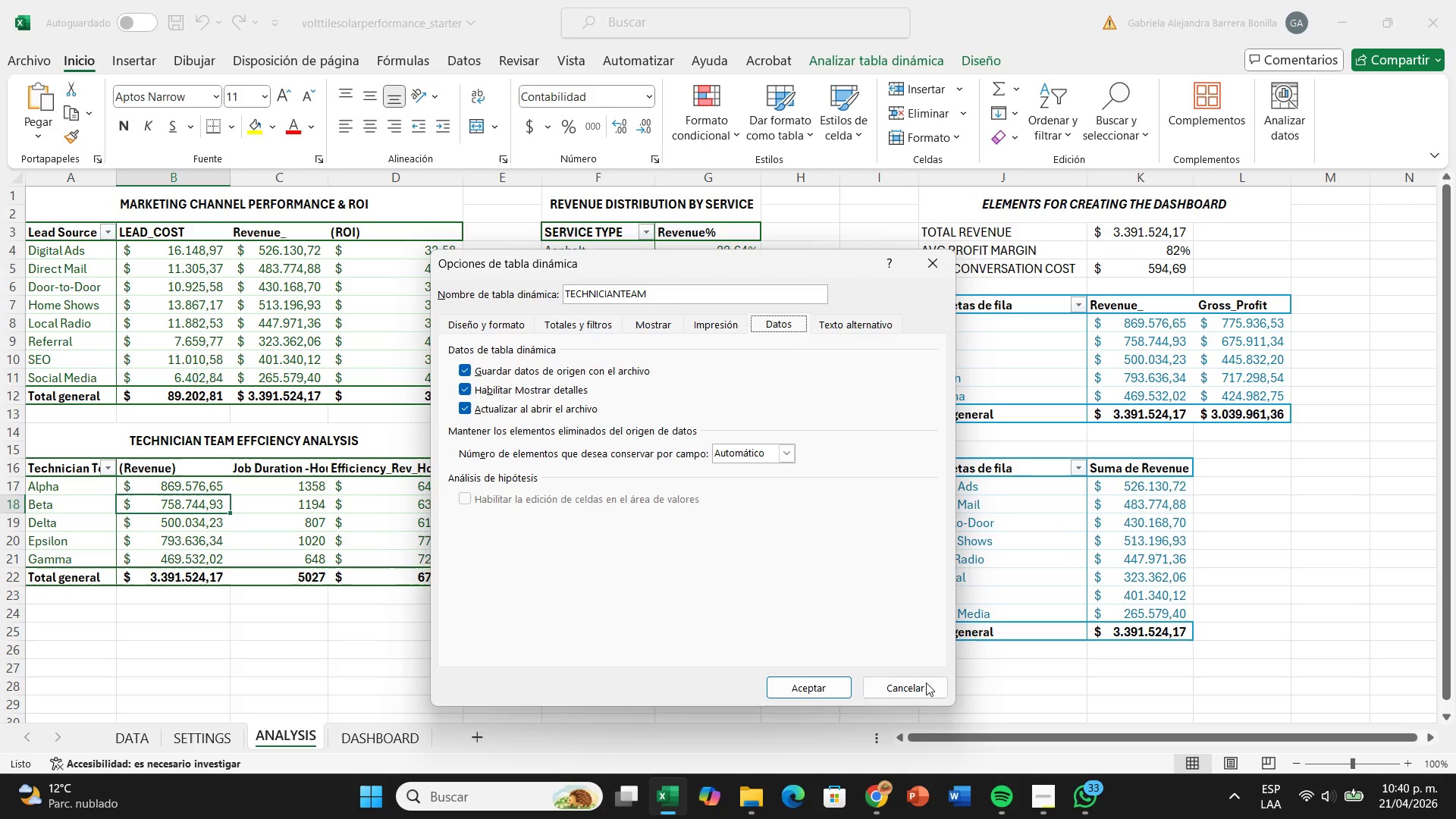 
left_click([811, 689])
 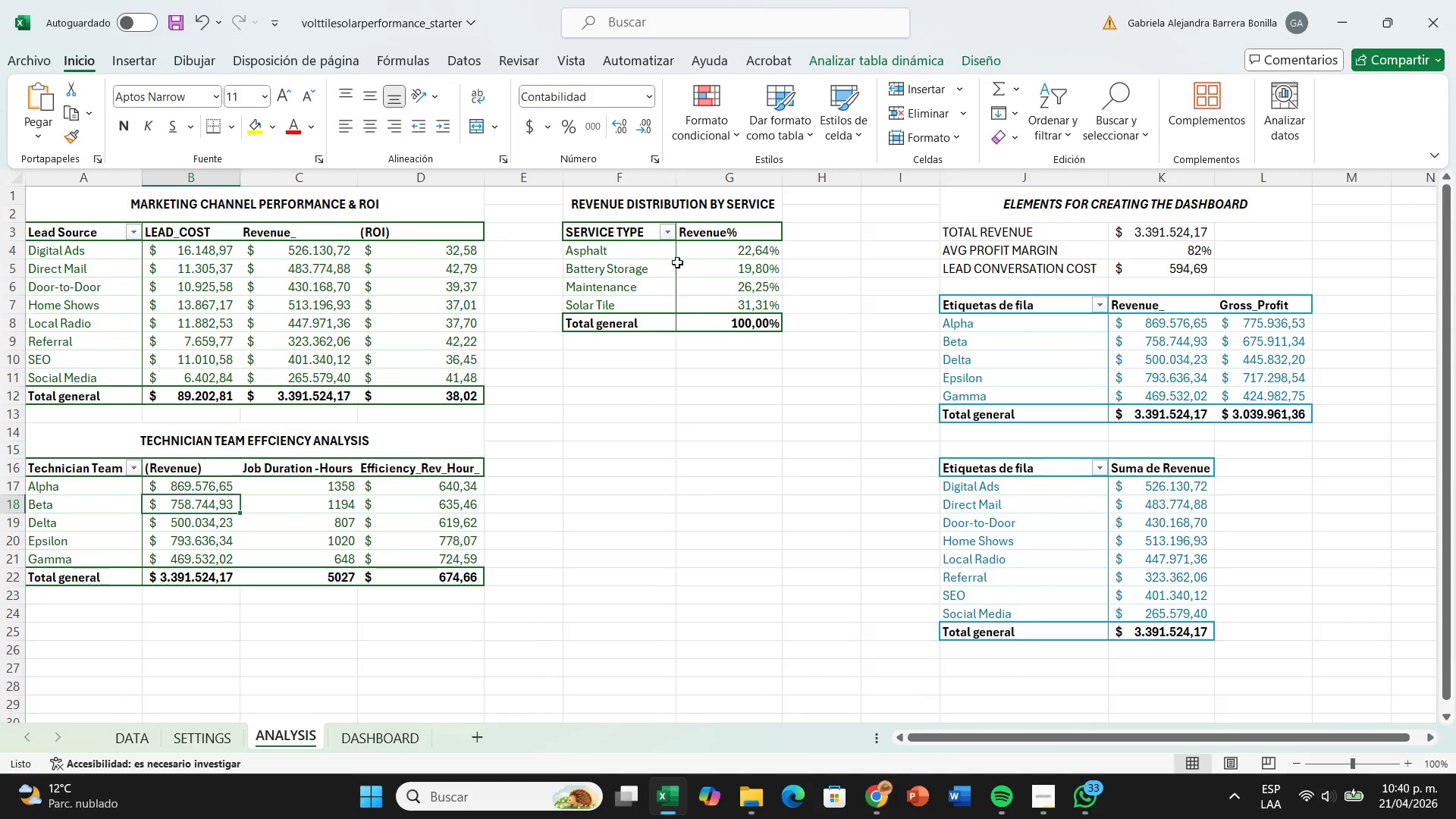 
left_click([734, 262])
 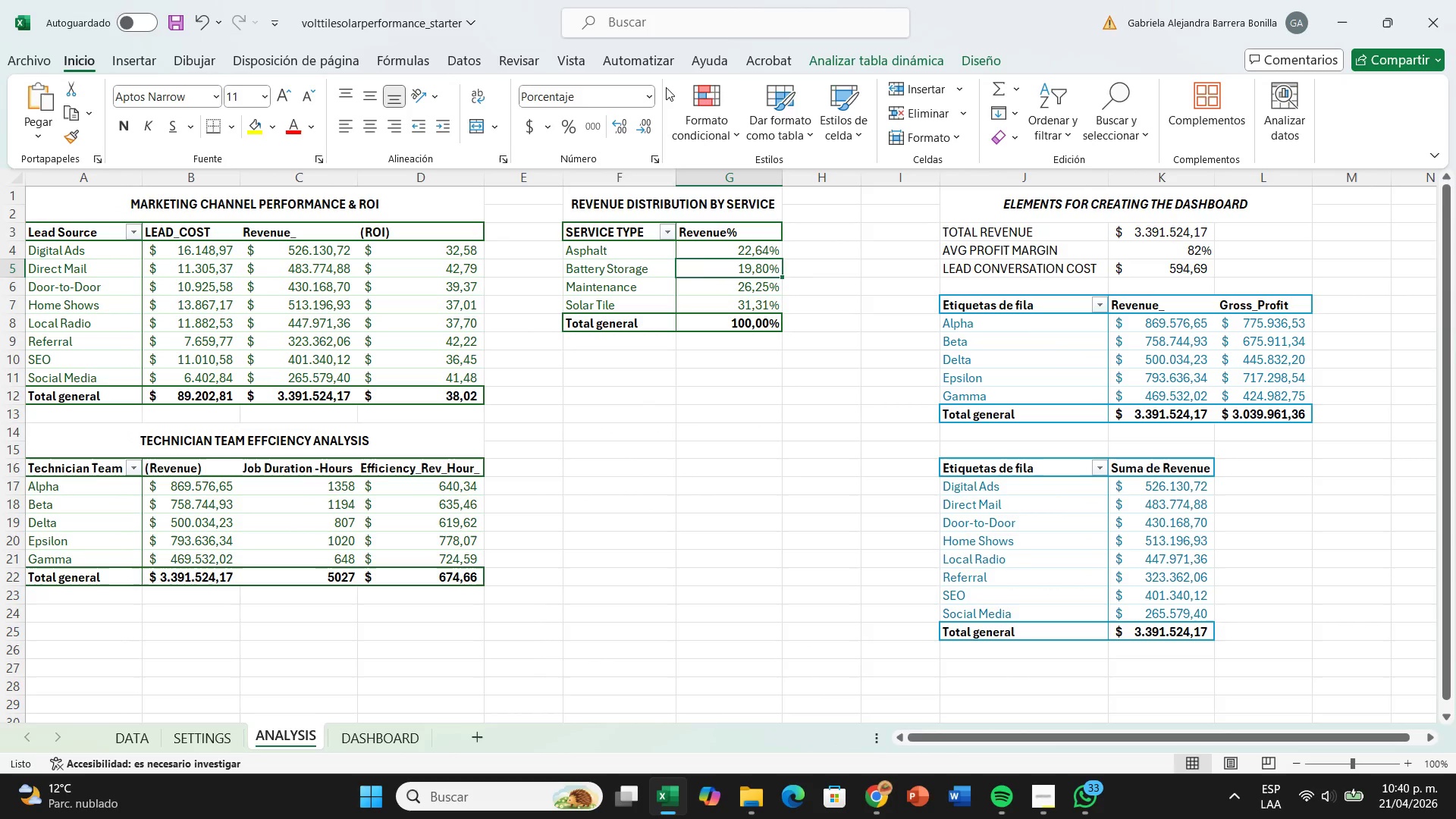 
right_click([717, 255])
 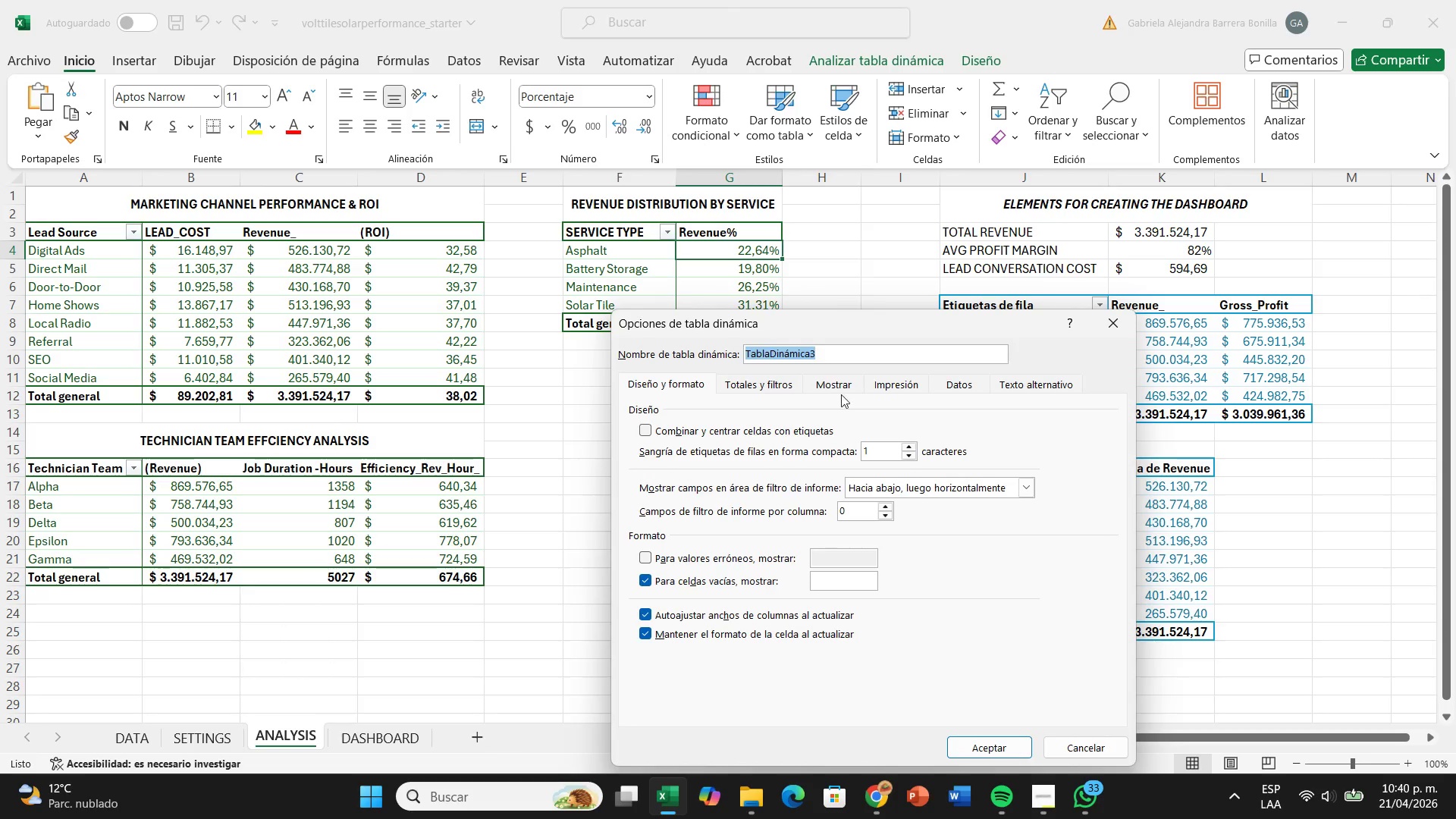 
wait(5.78)
 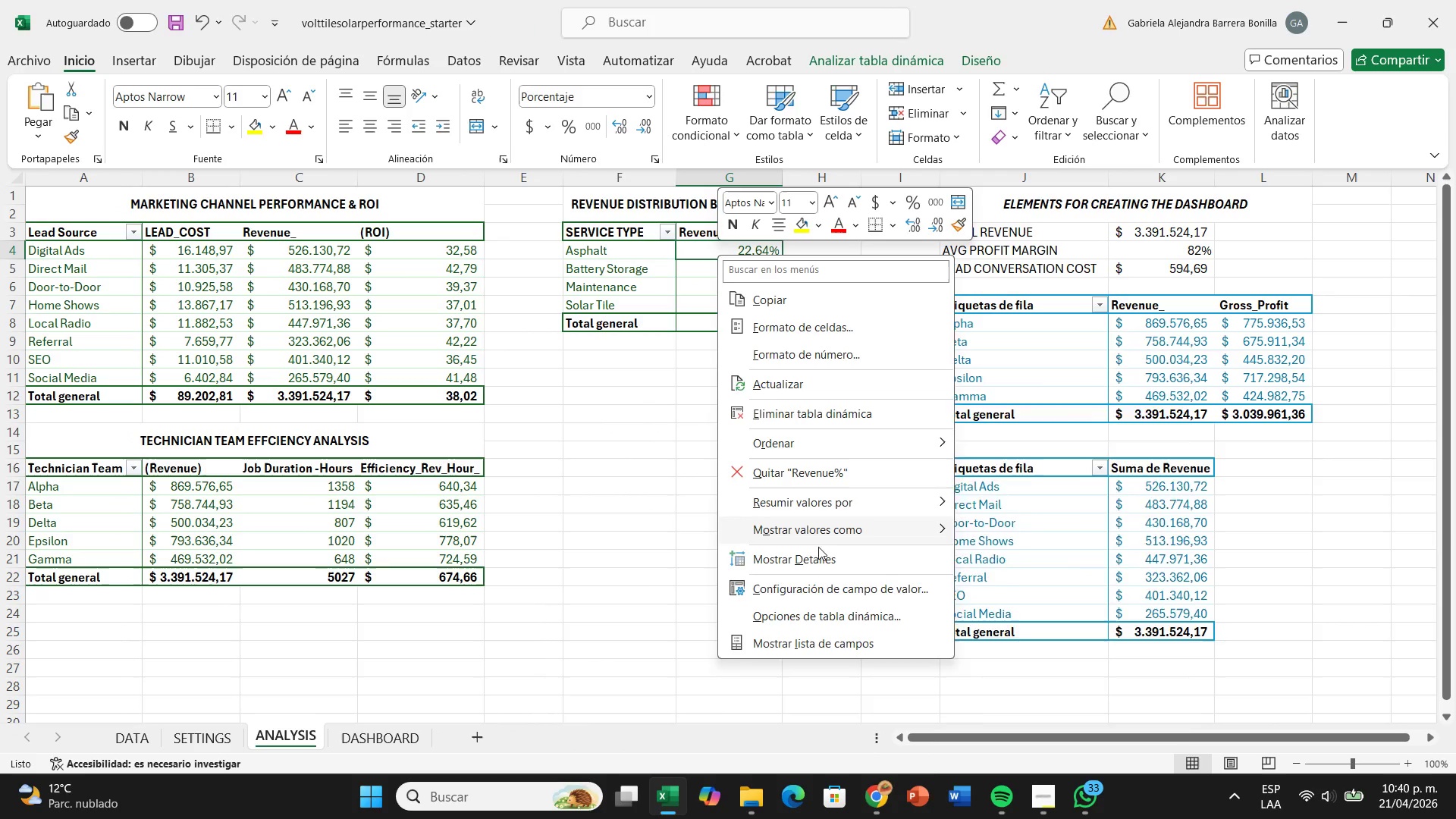 
key(Backspace)
type(revenue )
key(Backspace)
type(dis.service)
 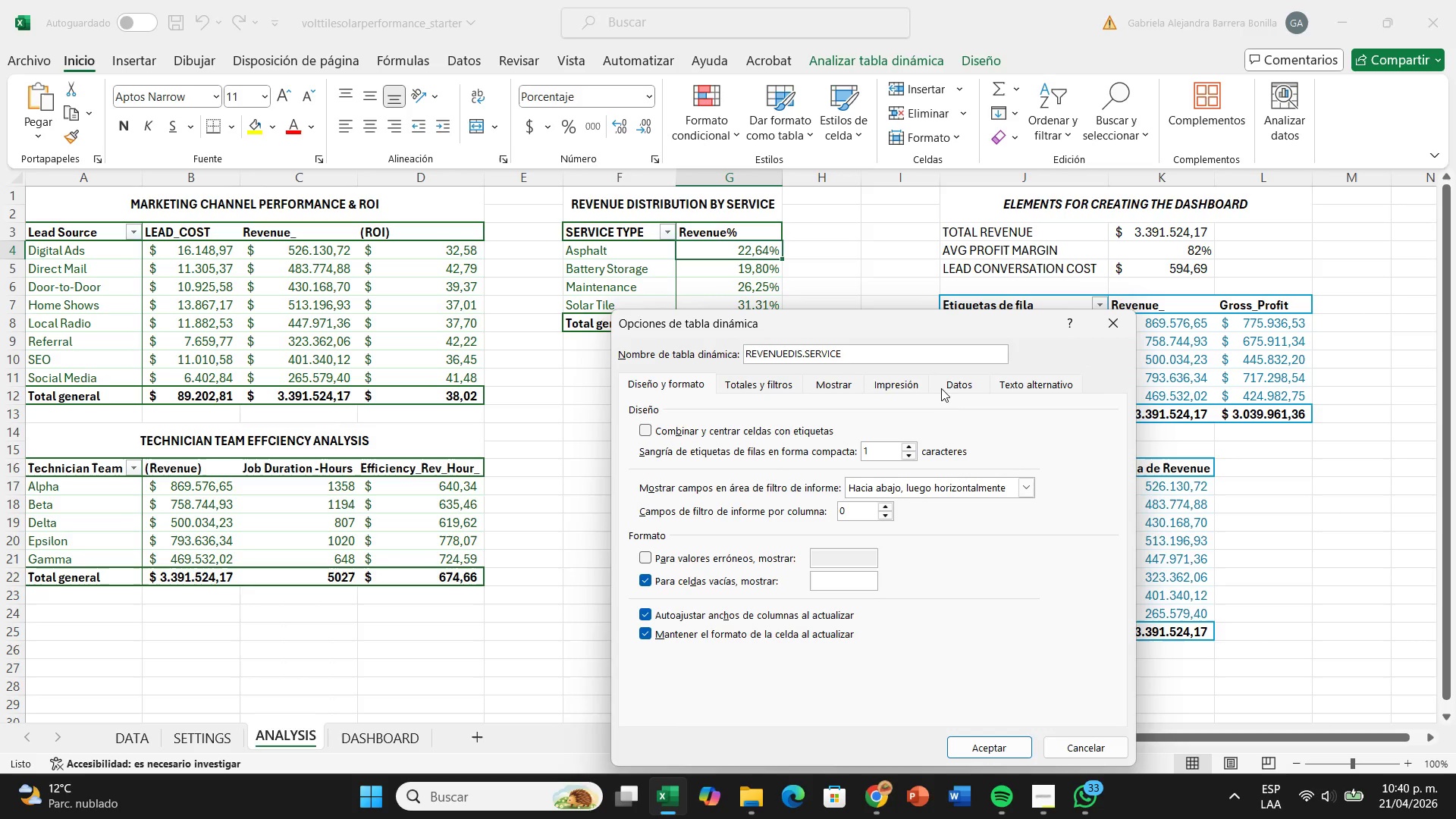 
left_click([954, 390])
 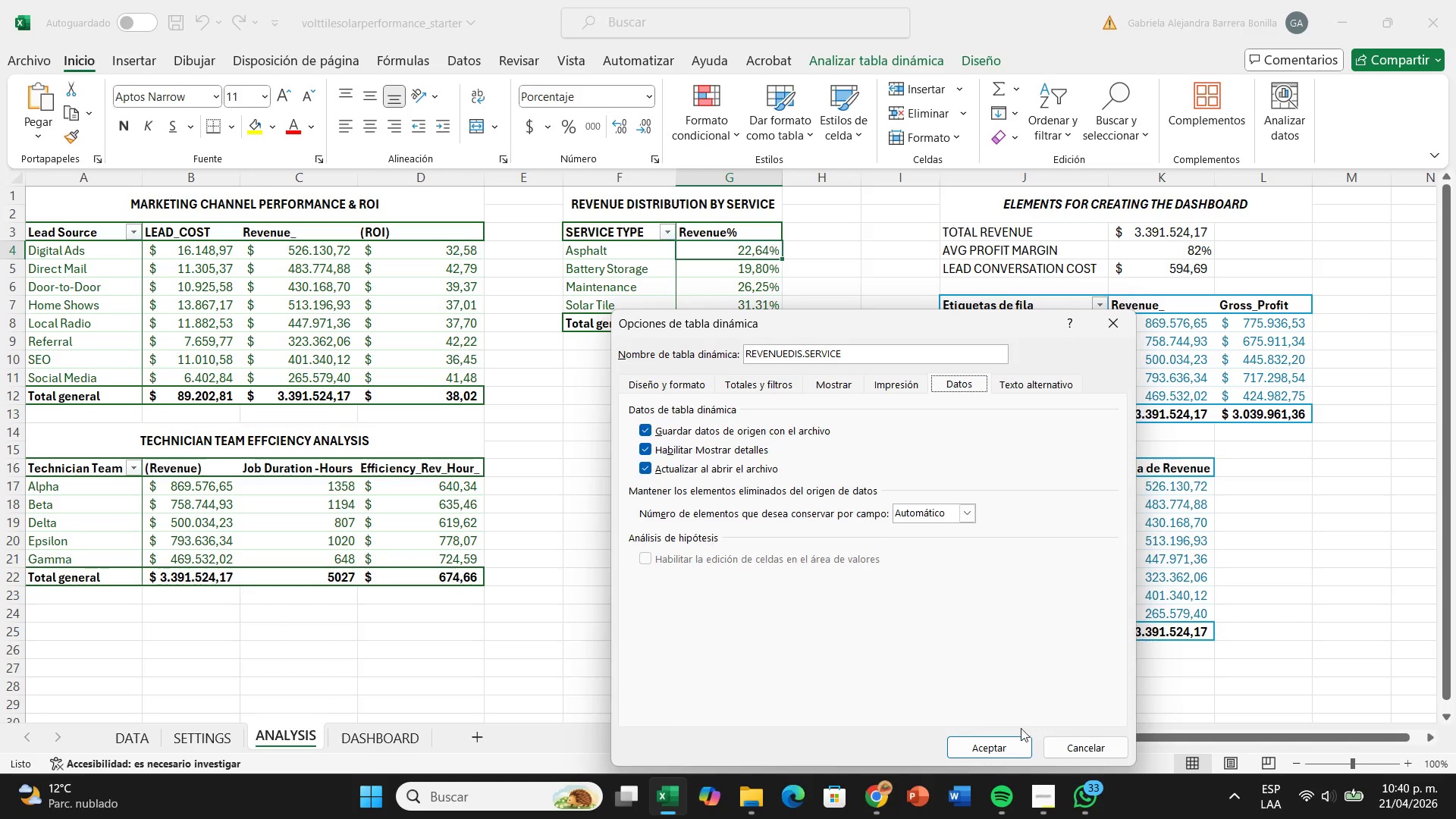 
left_click([1017, 742])
 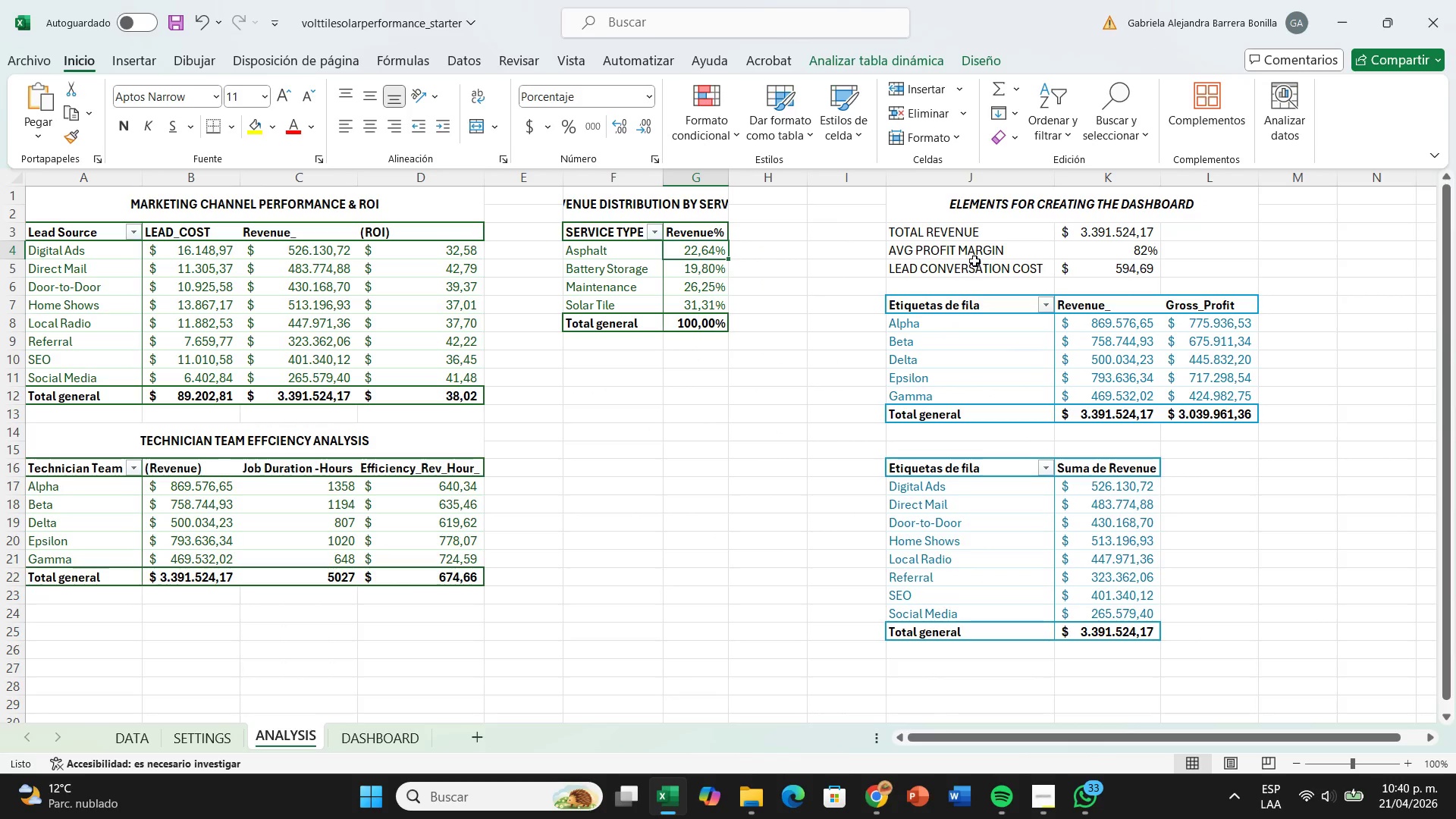 
left_click_drag(start_coordinate=[974, 231], to_coordinate=[1112, 265])
 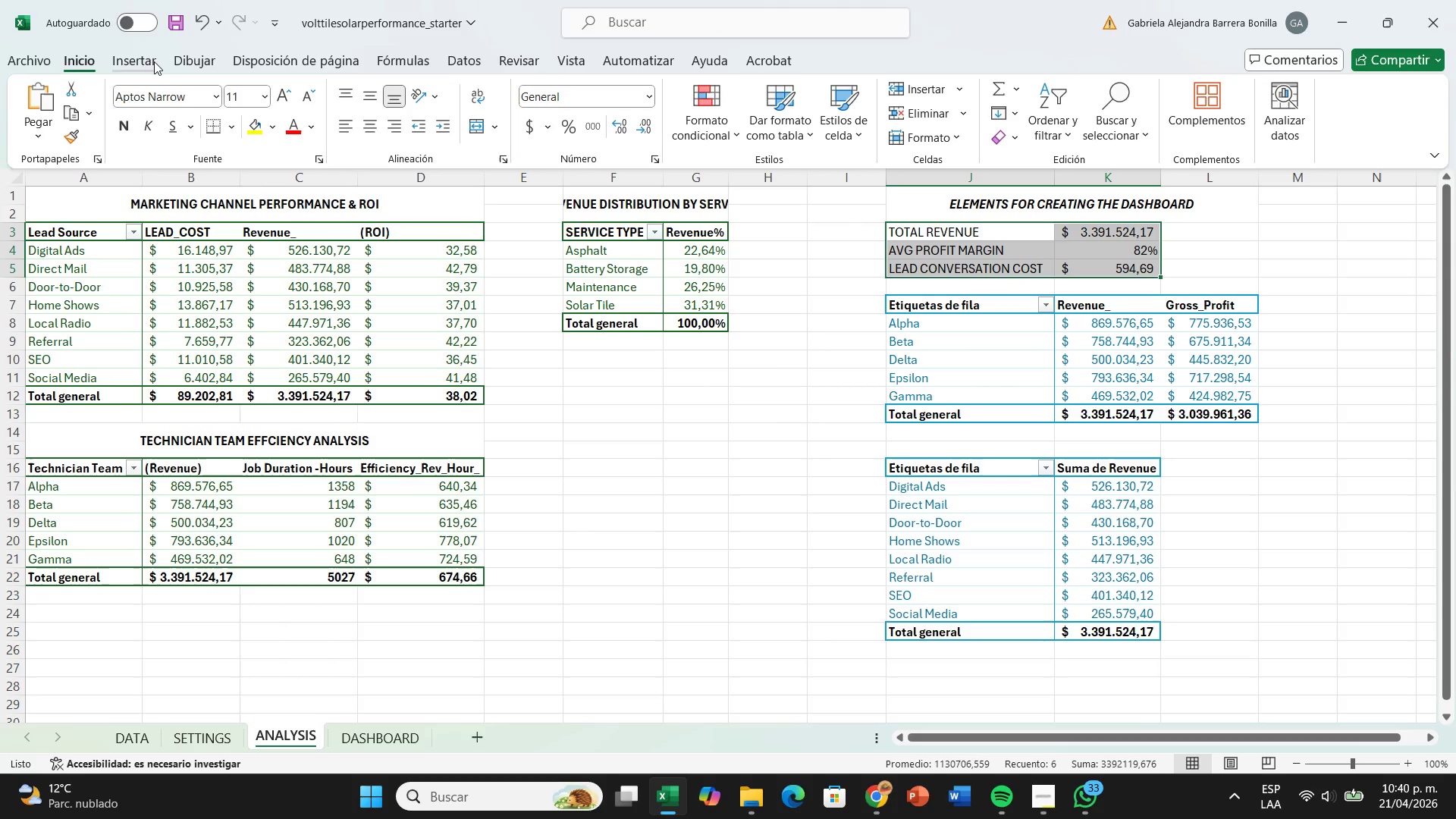 
left_click([216, 127])
 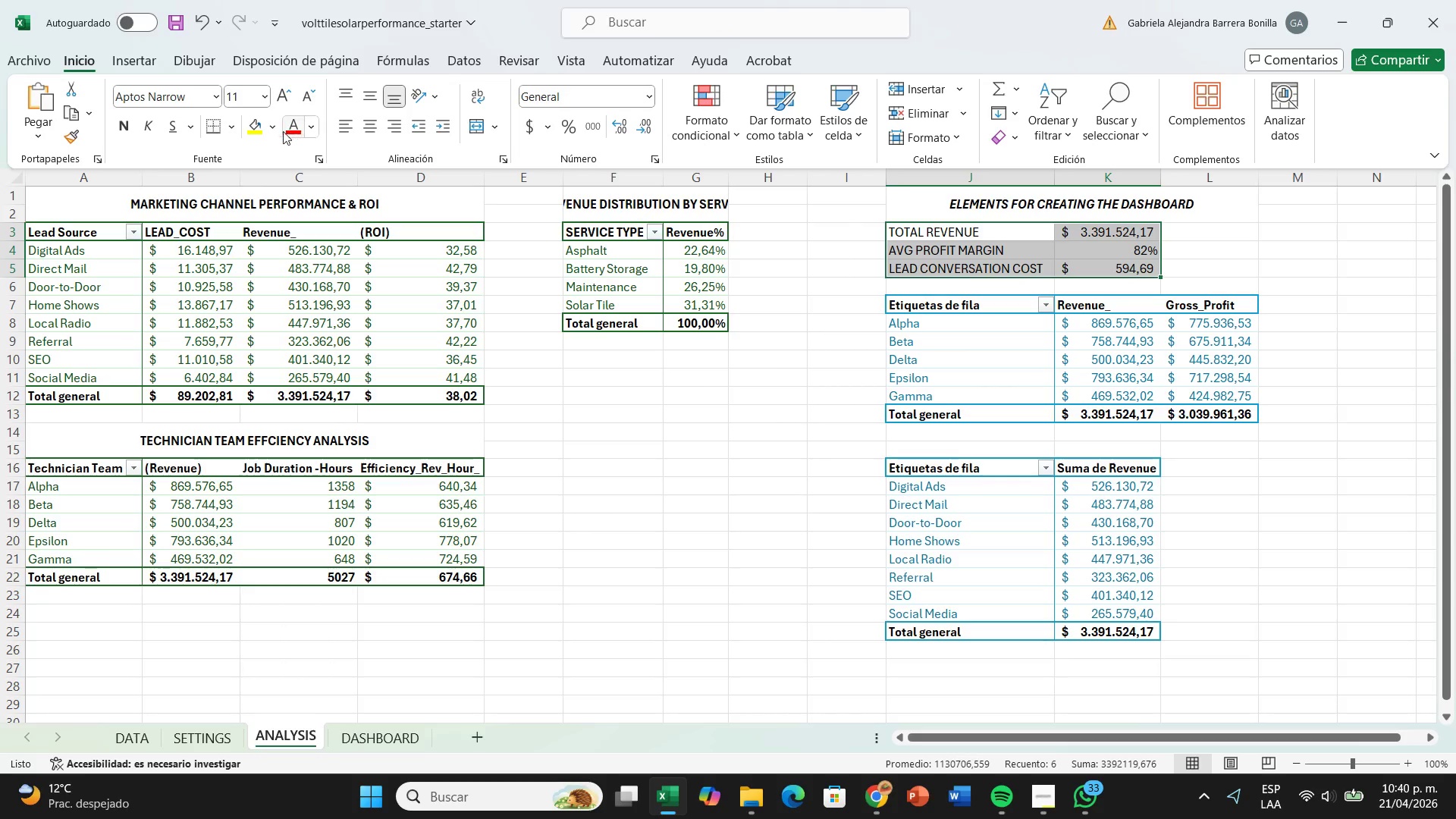 
left_click([230, 118])
 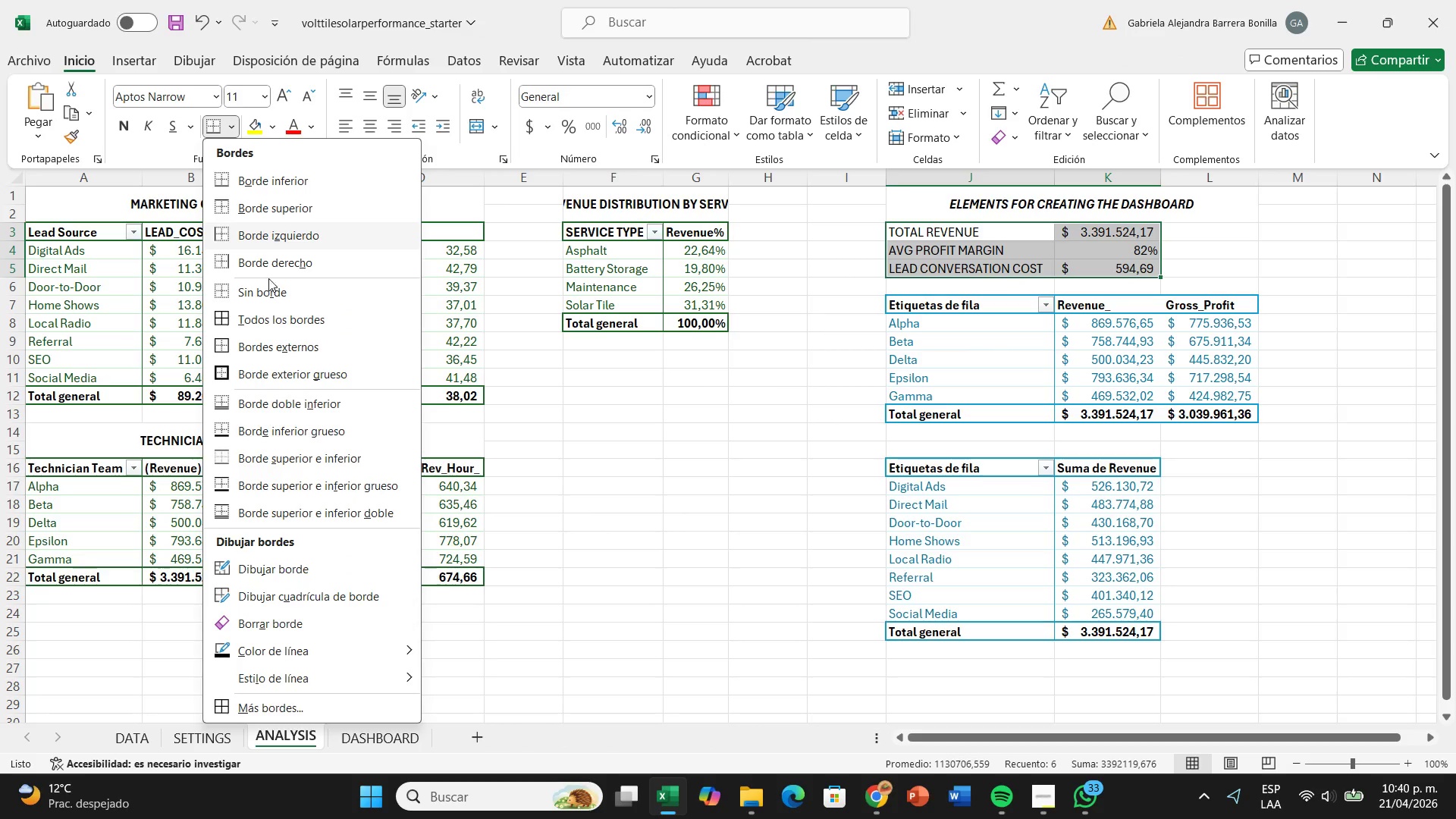 
left_click([273, 310])
 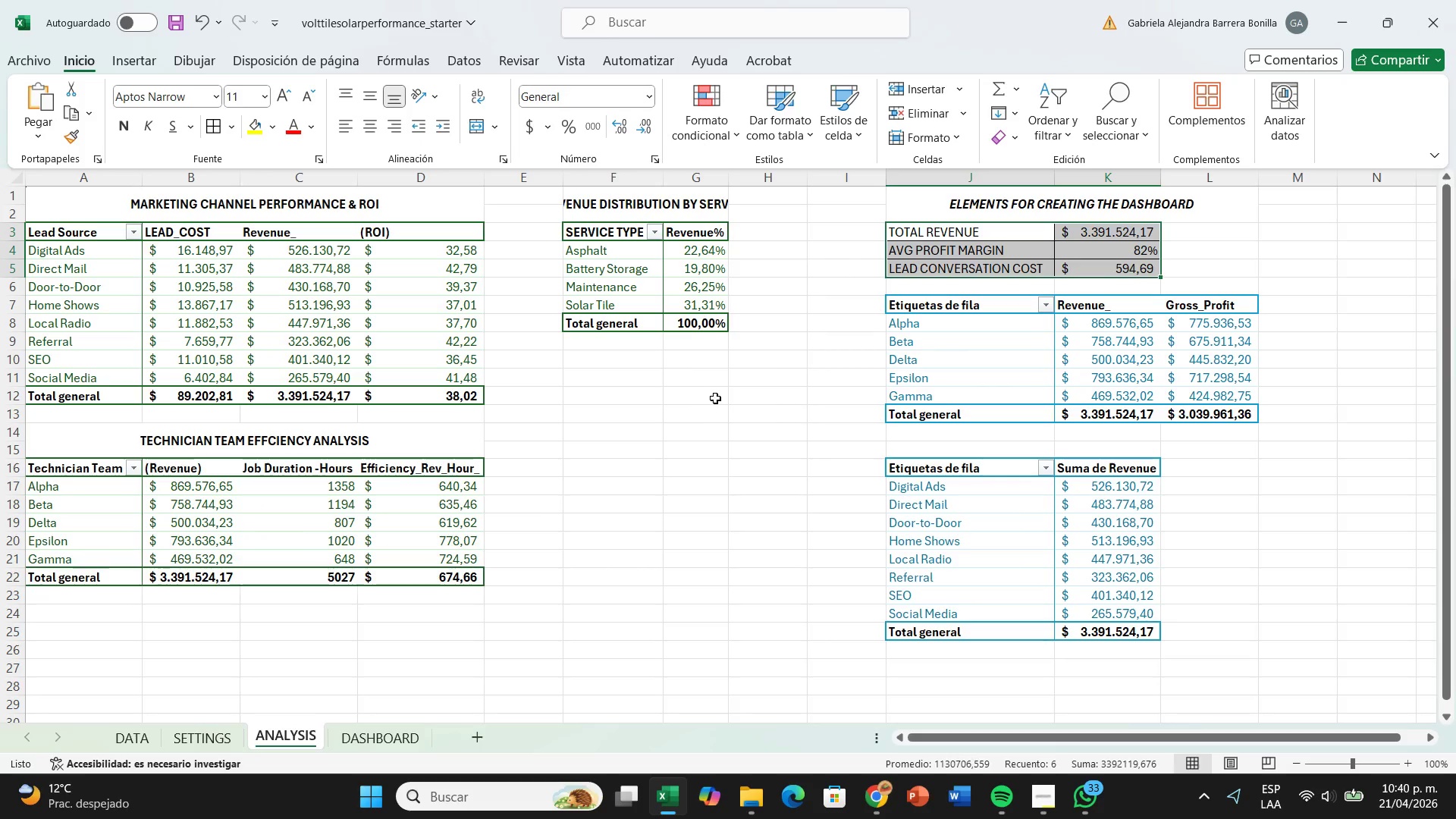 
left_click([716, 397])
 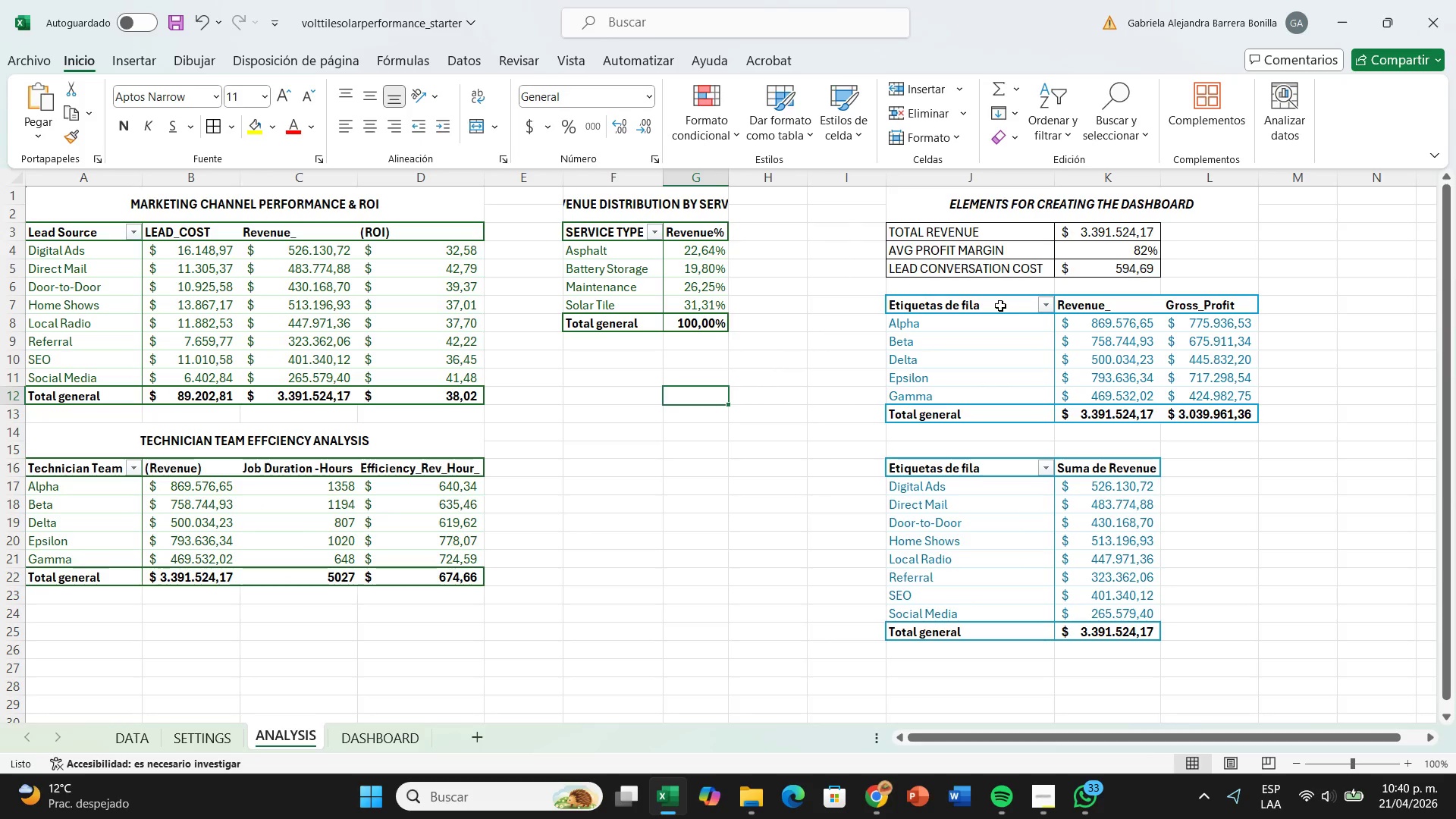 
left_click([1000, 306])
 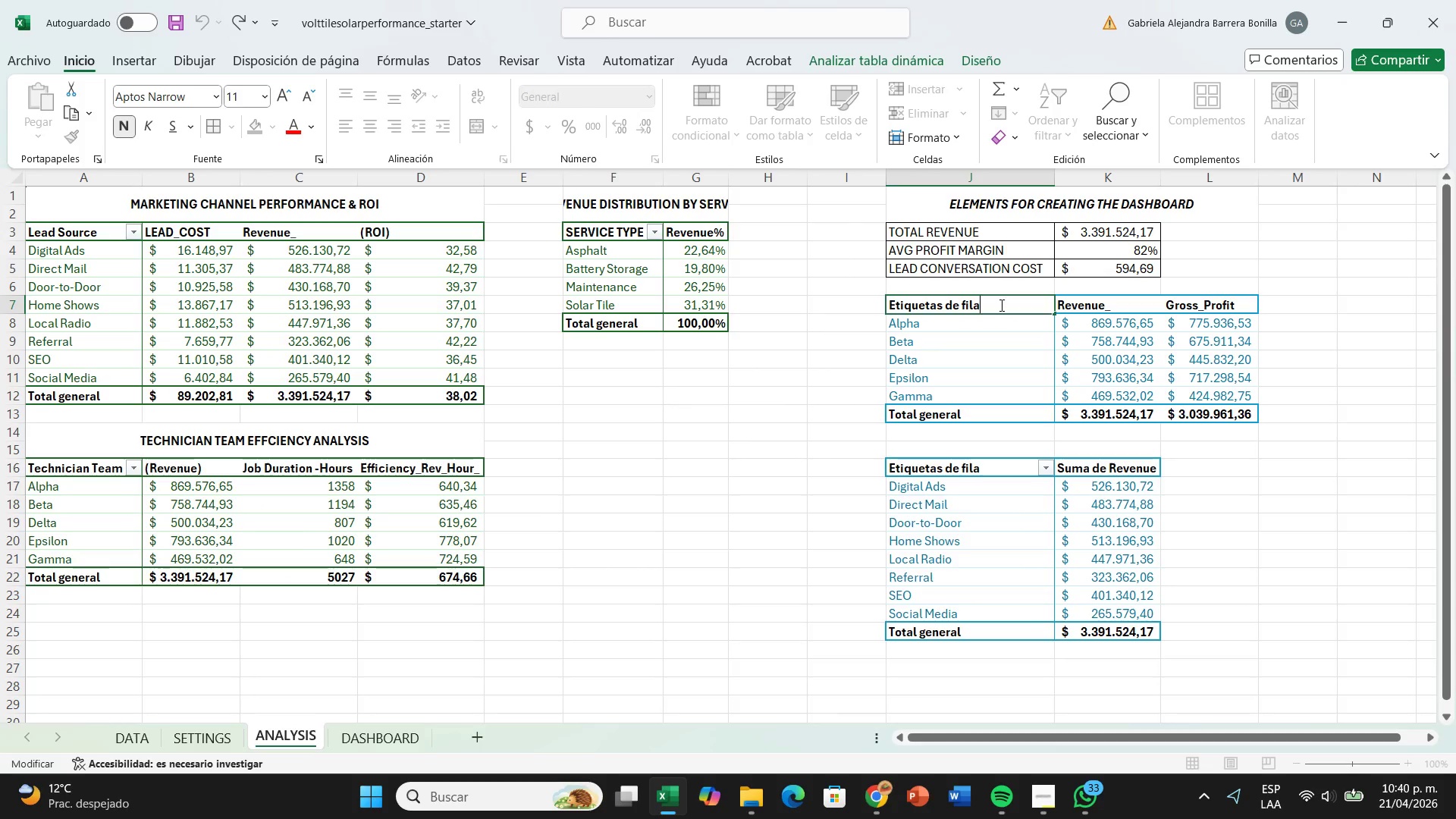 
hold_key(key=Backspace, duration=0.92)
 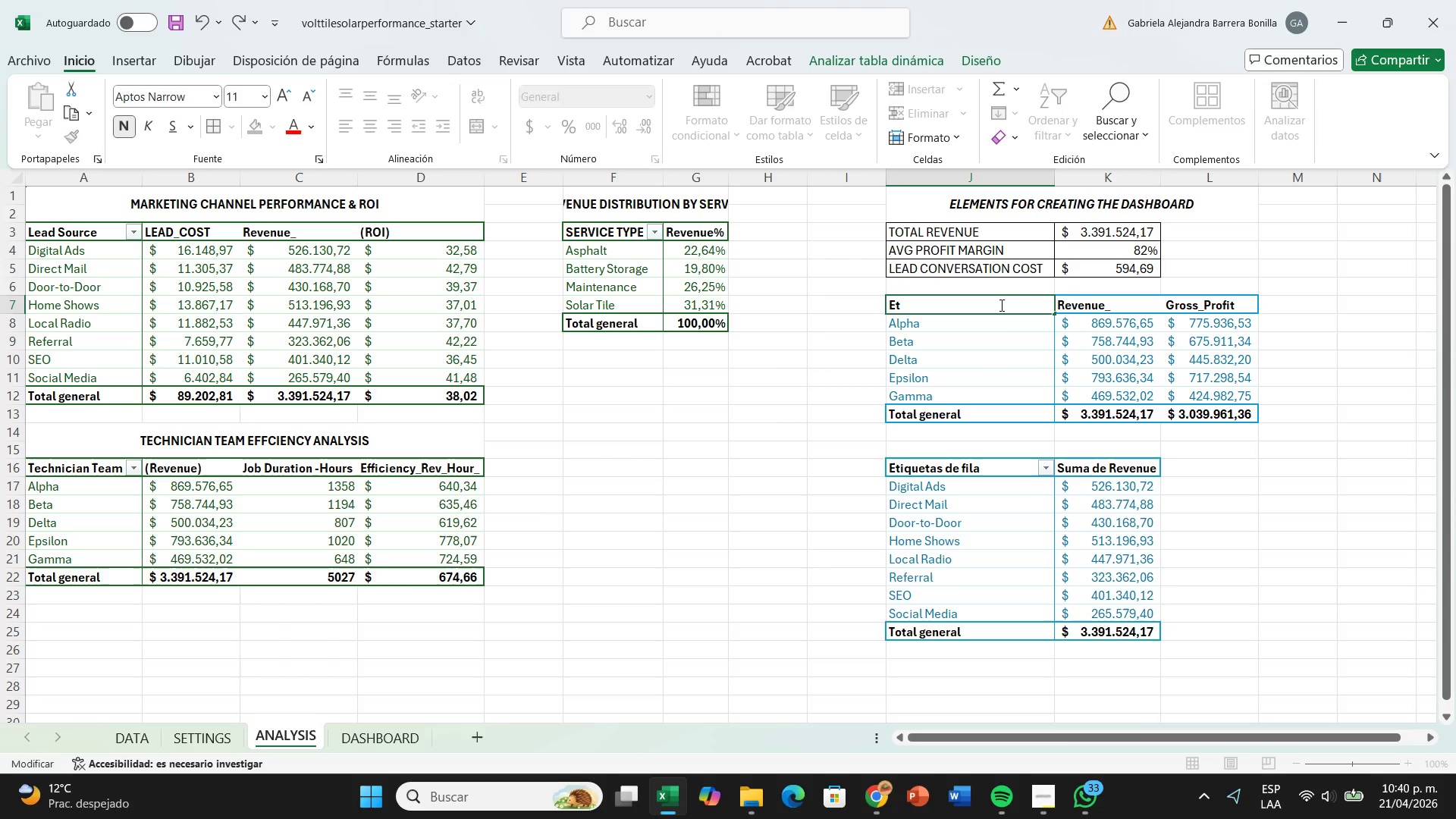 
key(Backspace)
 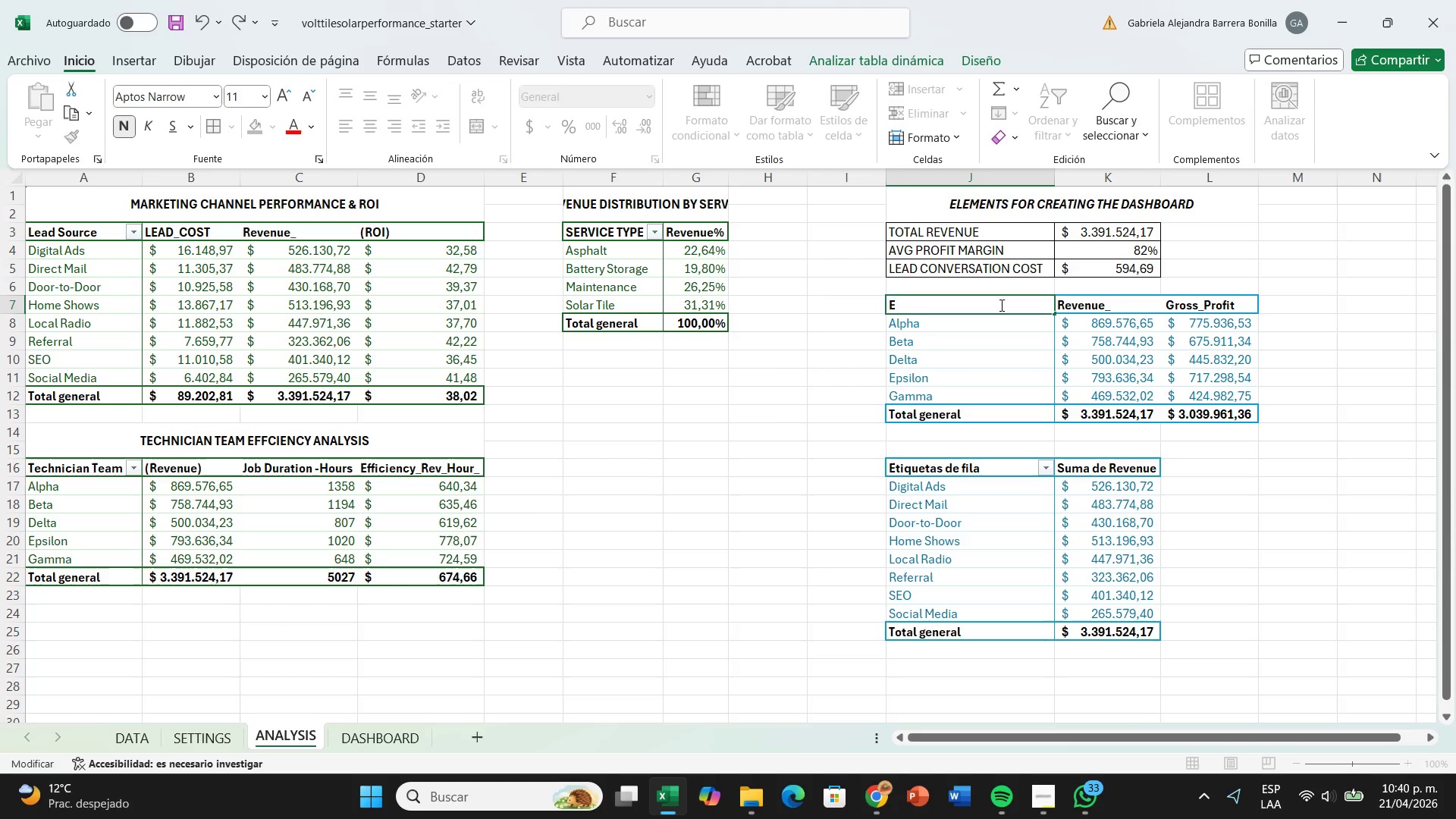 
key(Backspace)
 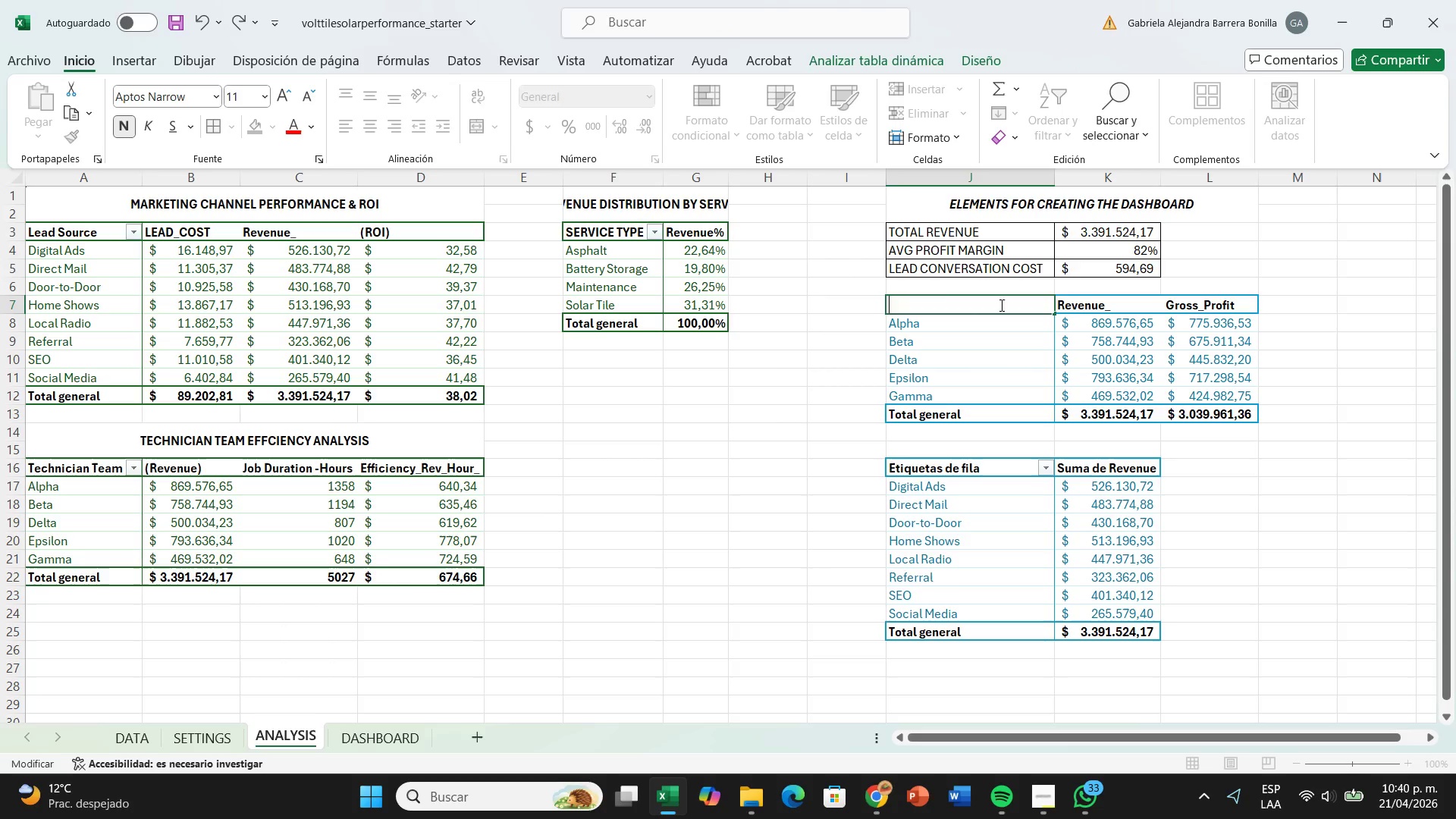 
key(Backspace)
 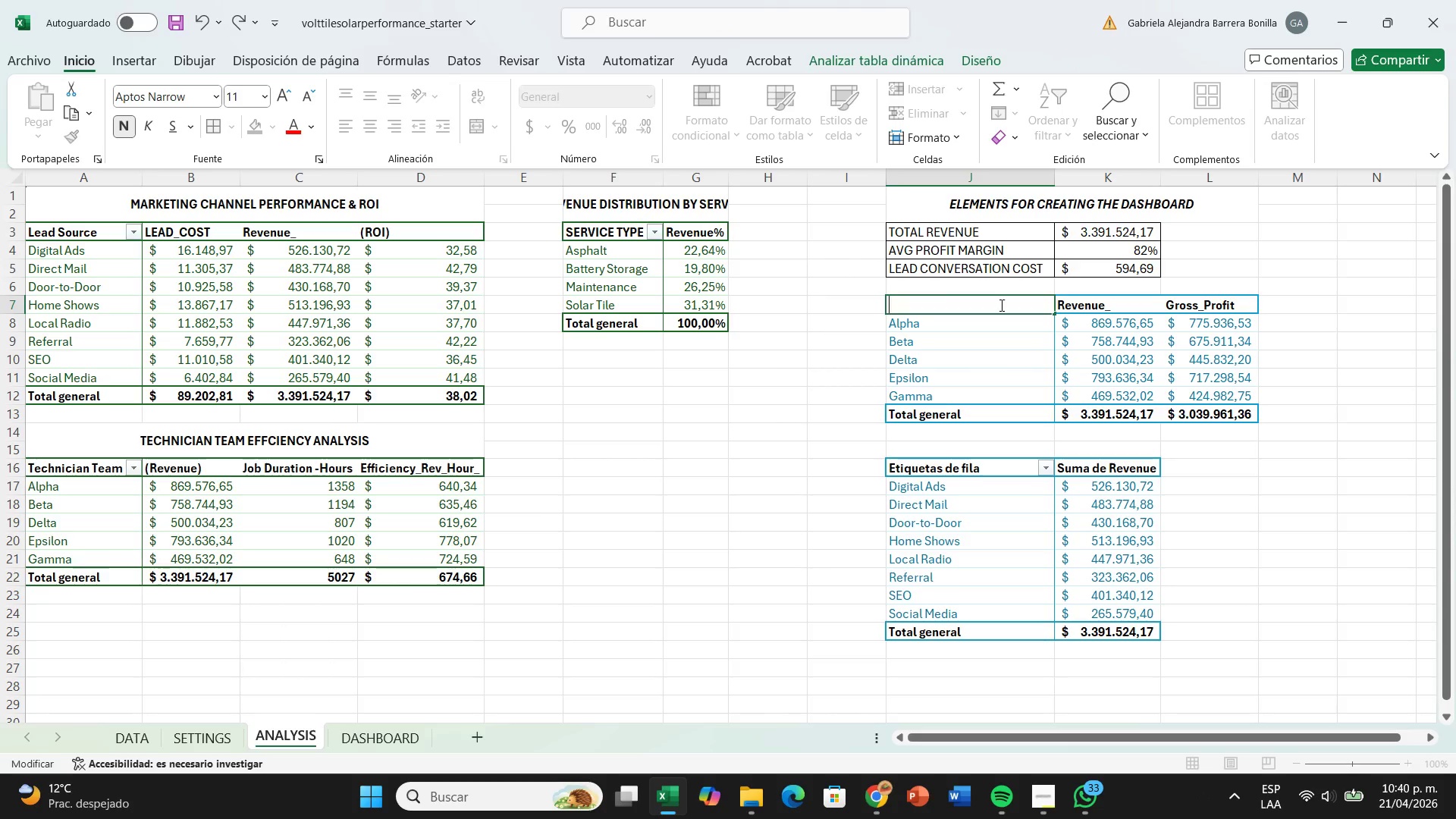 
type(r)
key(Backspace)
type(technician team)
 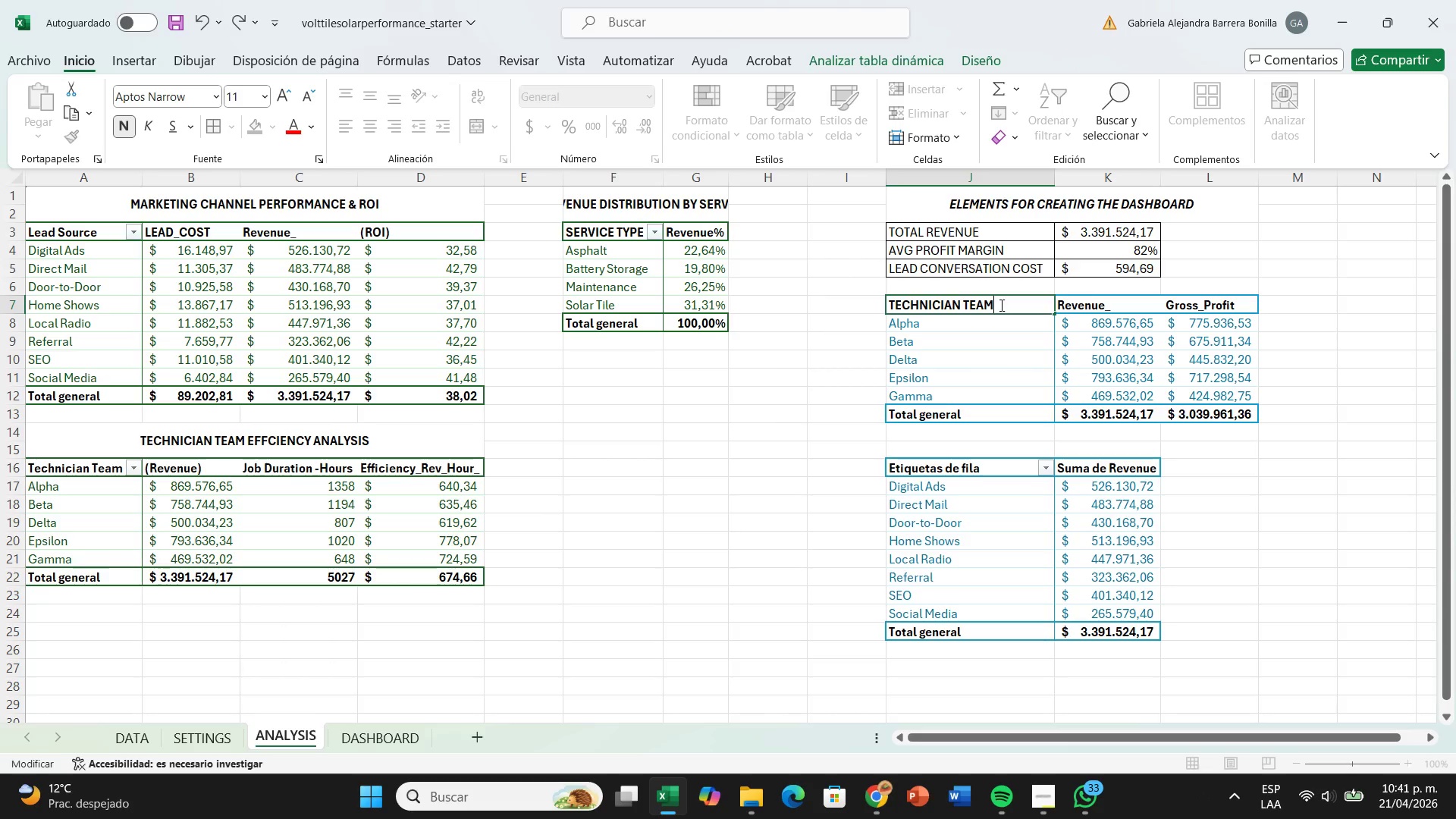 
key(Enter)
 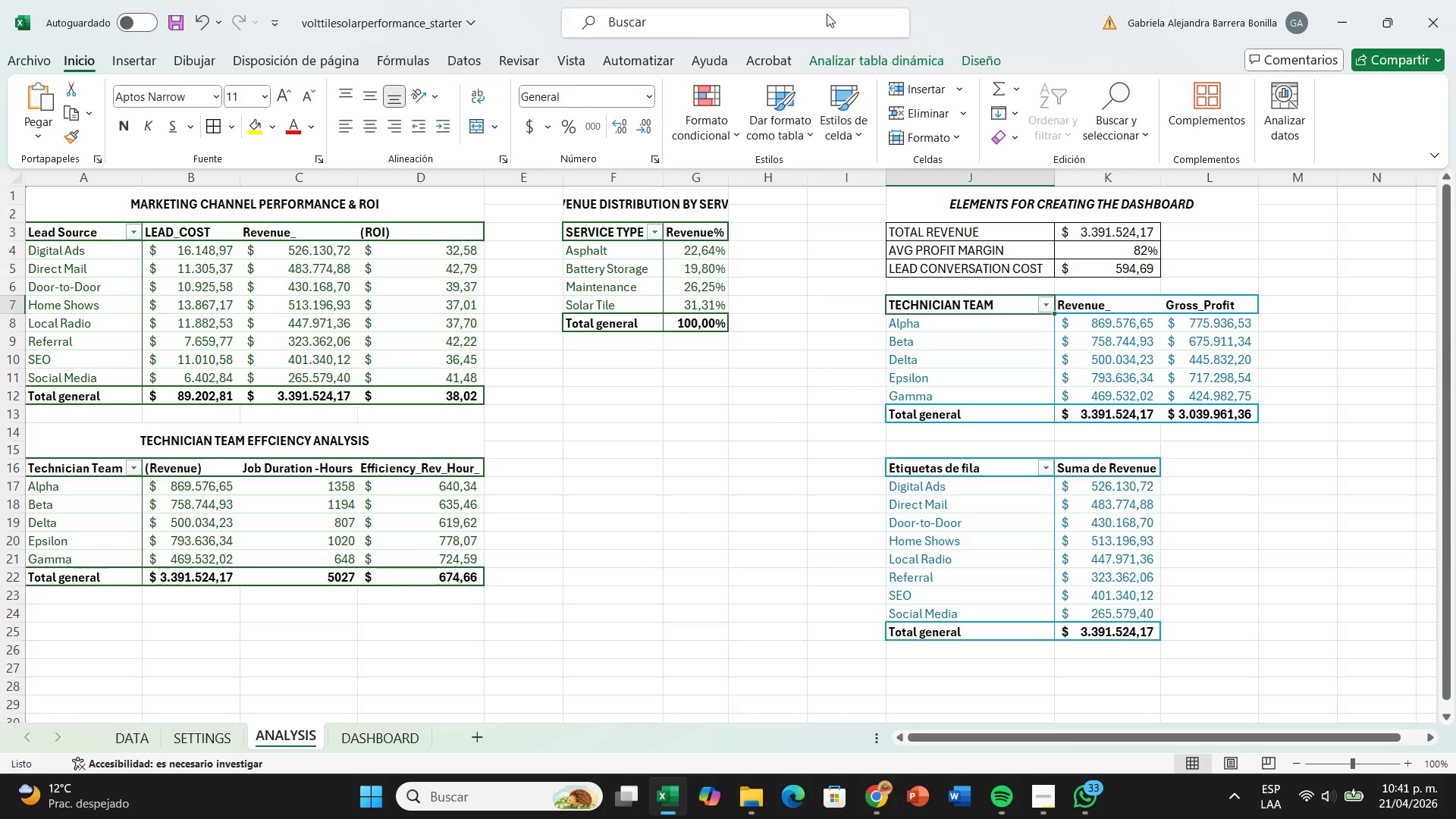 
left_click([959, 69])
 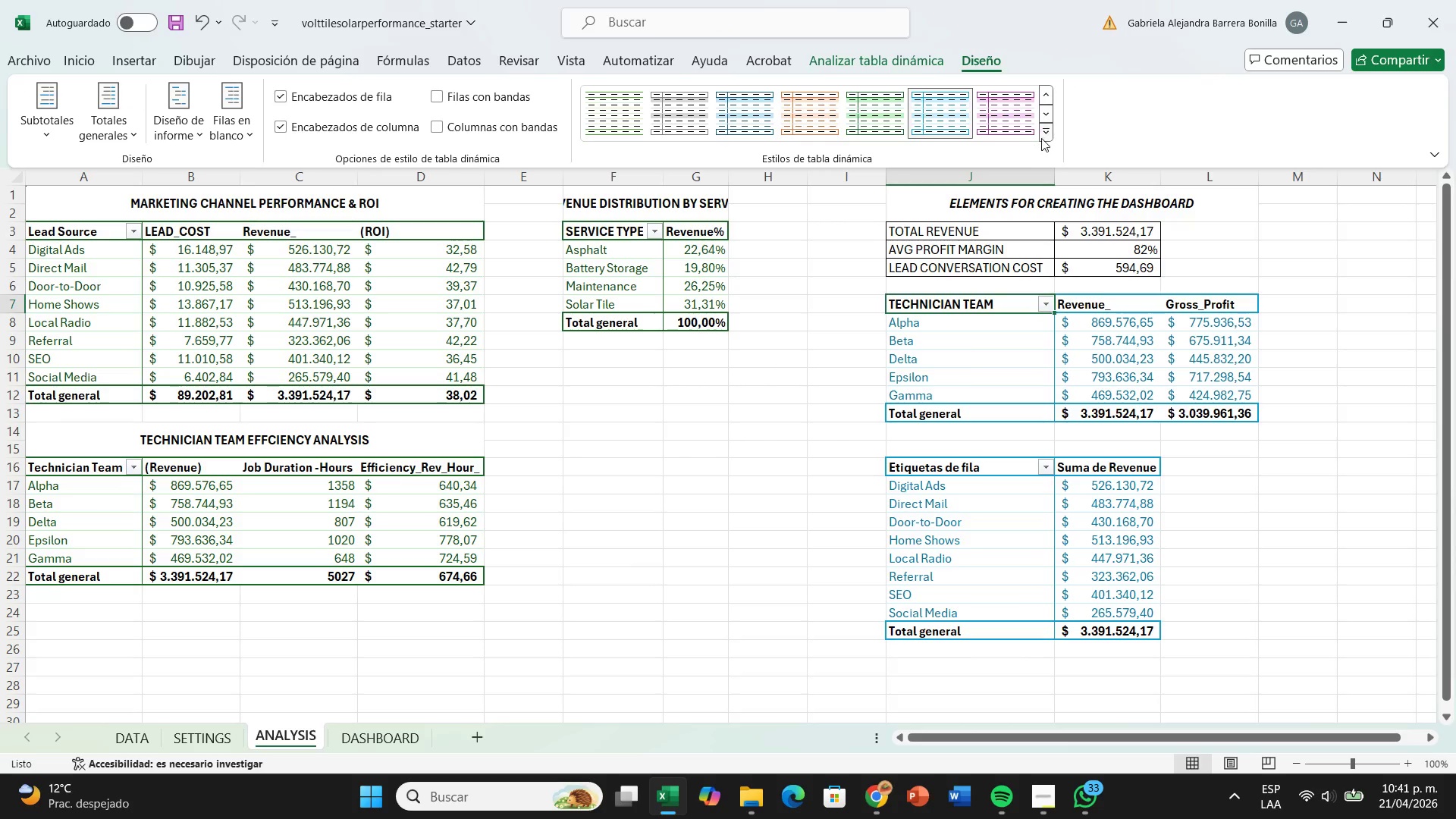 
left_click([1041, 136])
 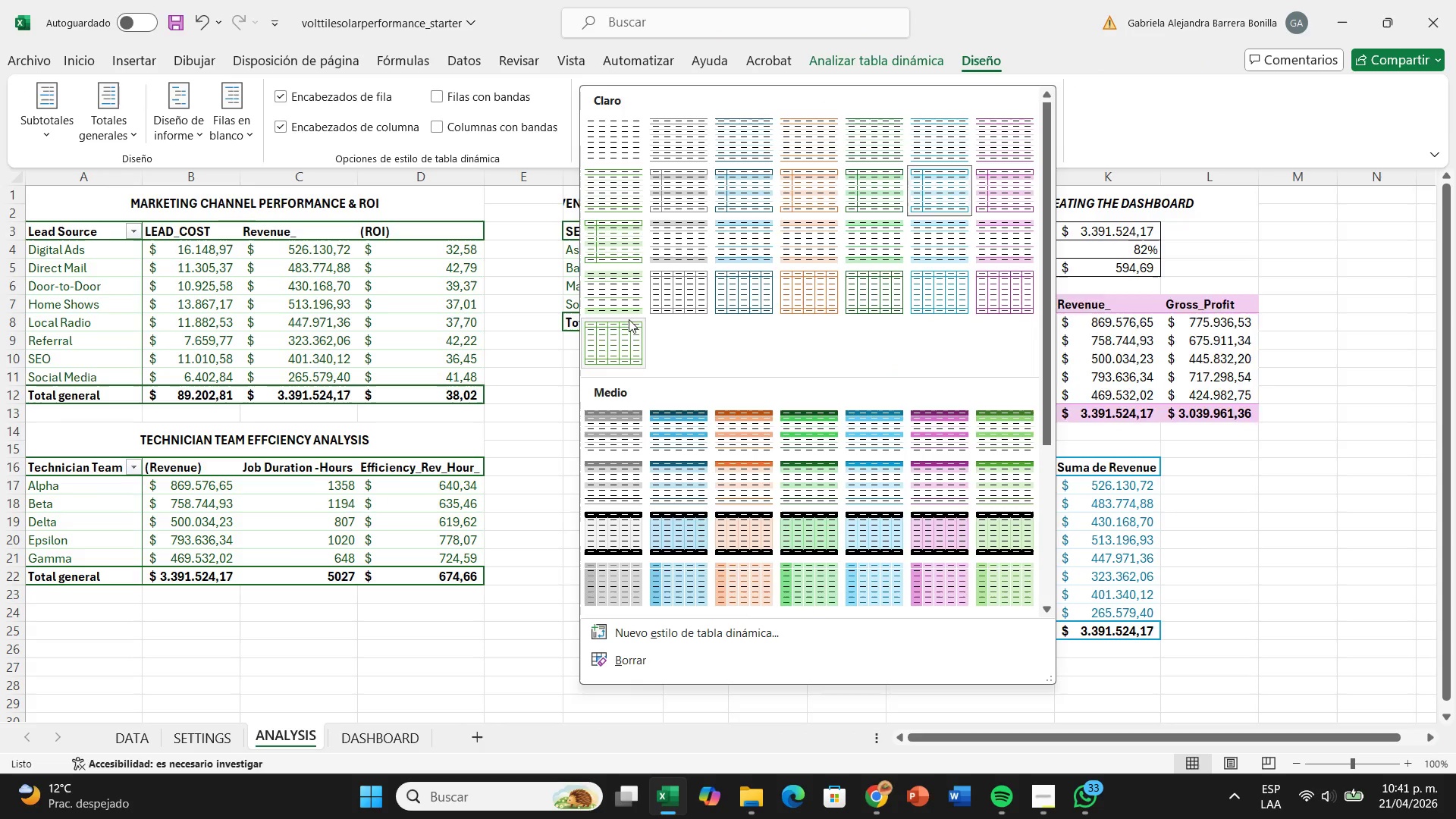 
mouse_move([744, 293])
 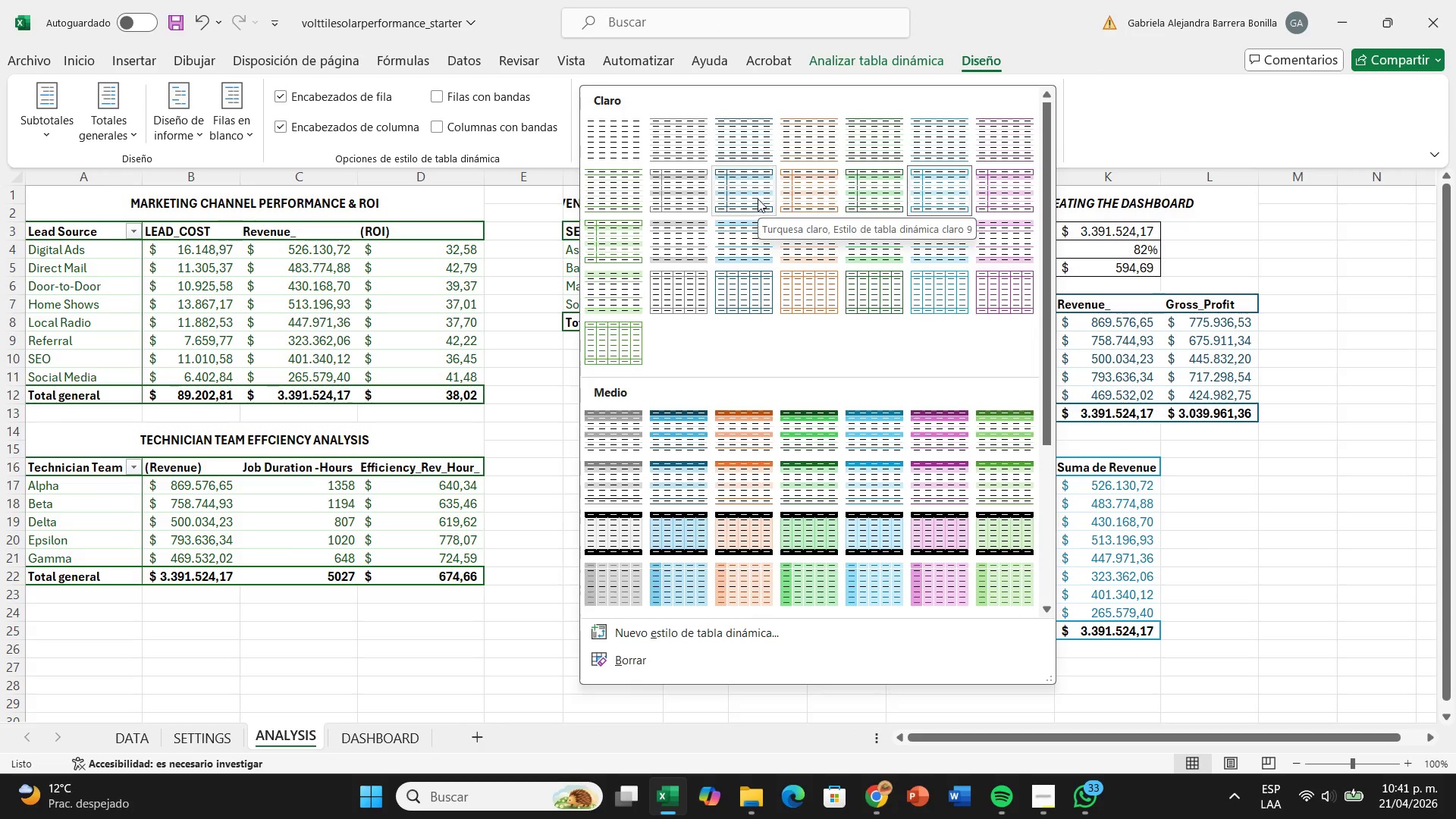 
left_click([1310, 515])
 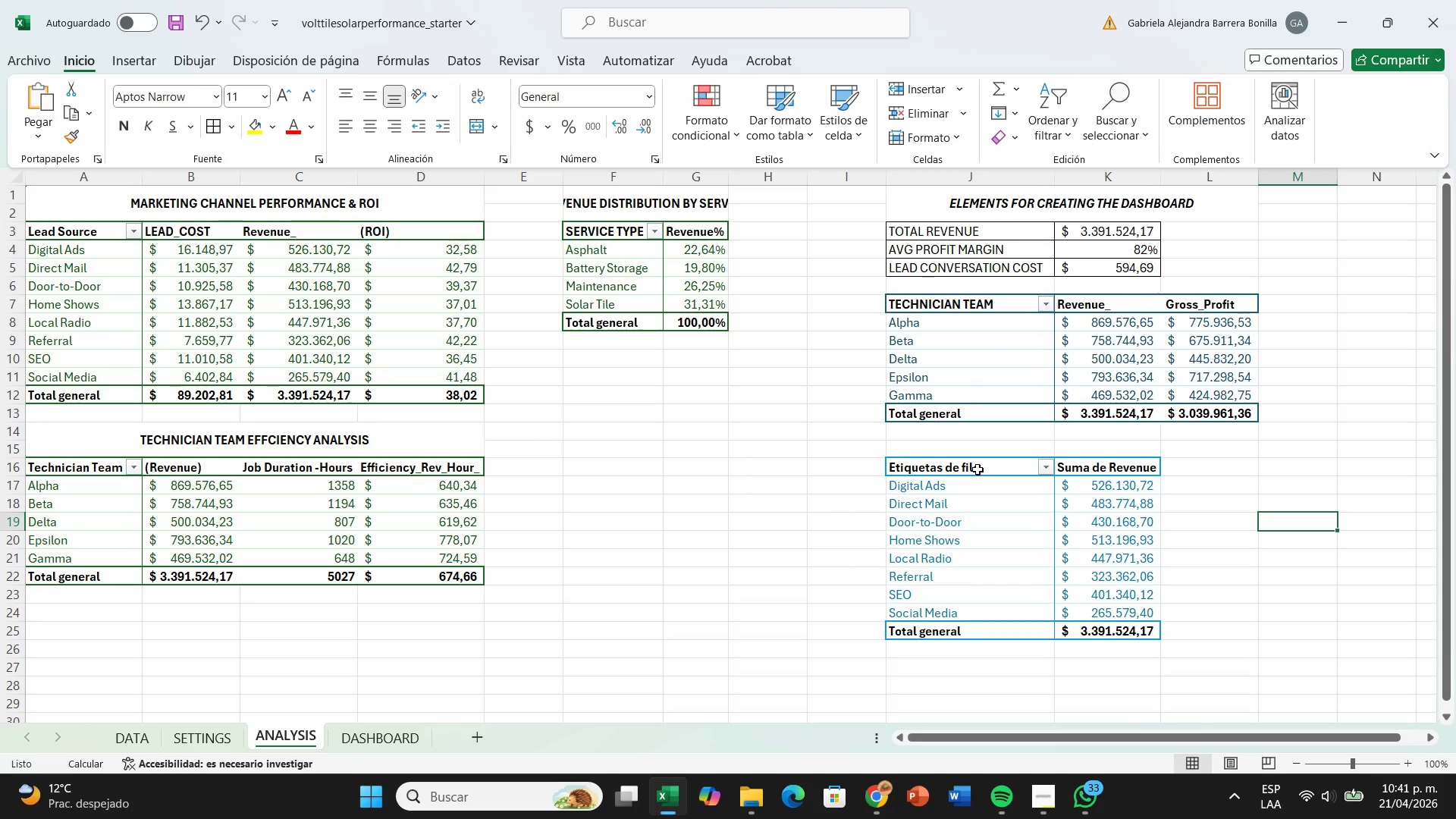 
double_click([977, 469])
 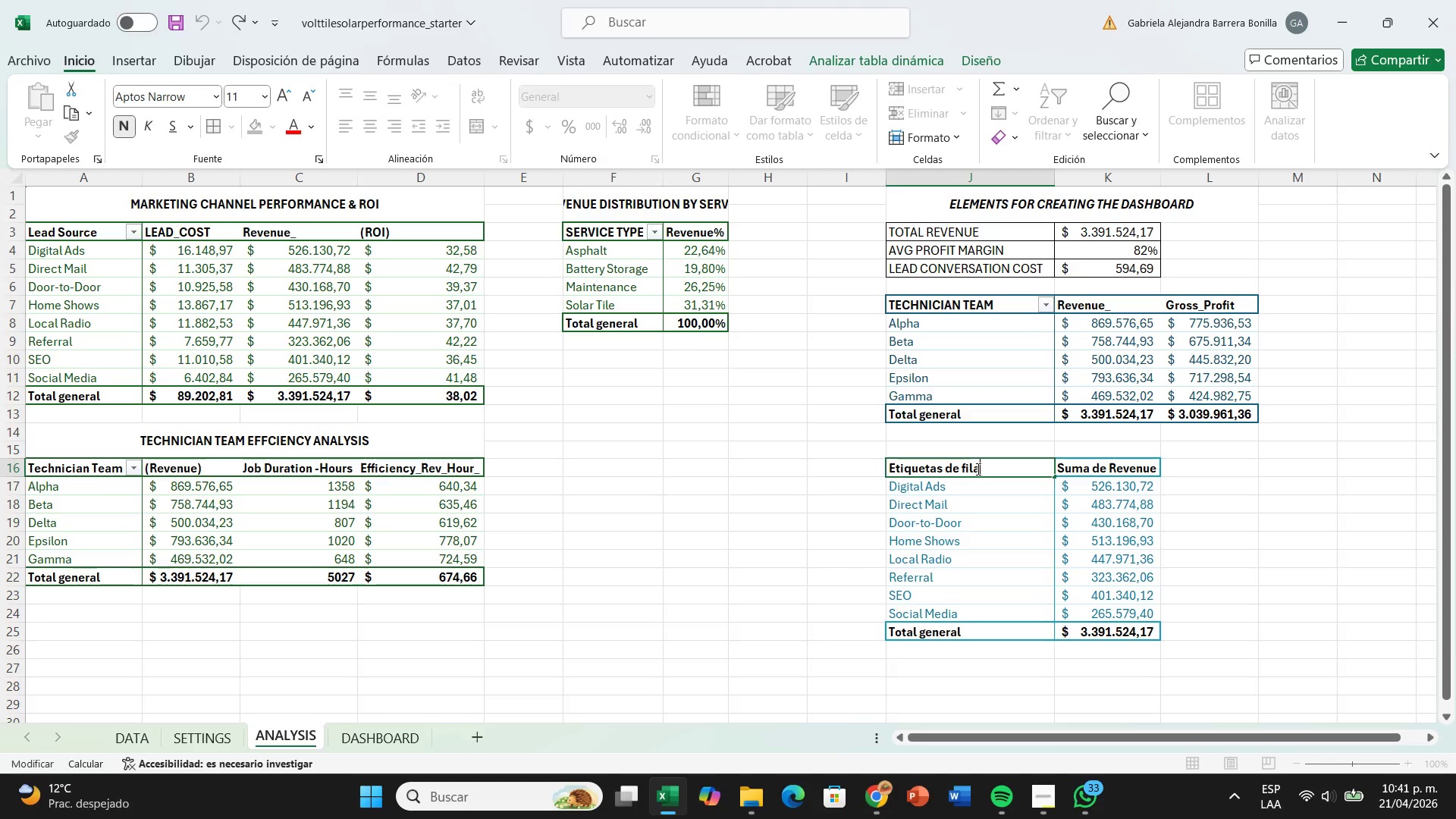 
hold_key(key=Backspace, duration=1.25)
 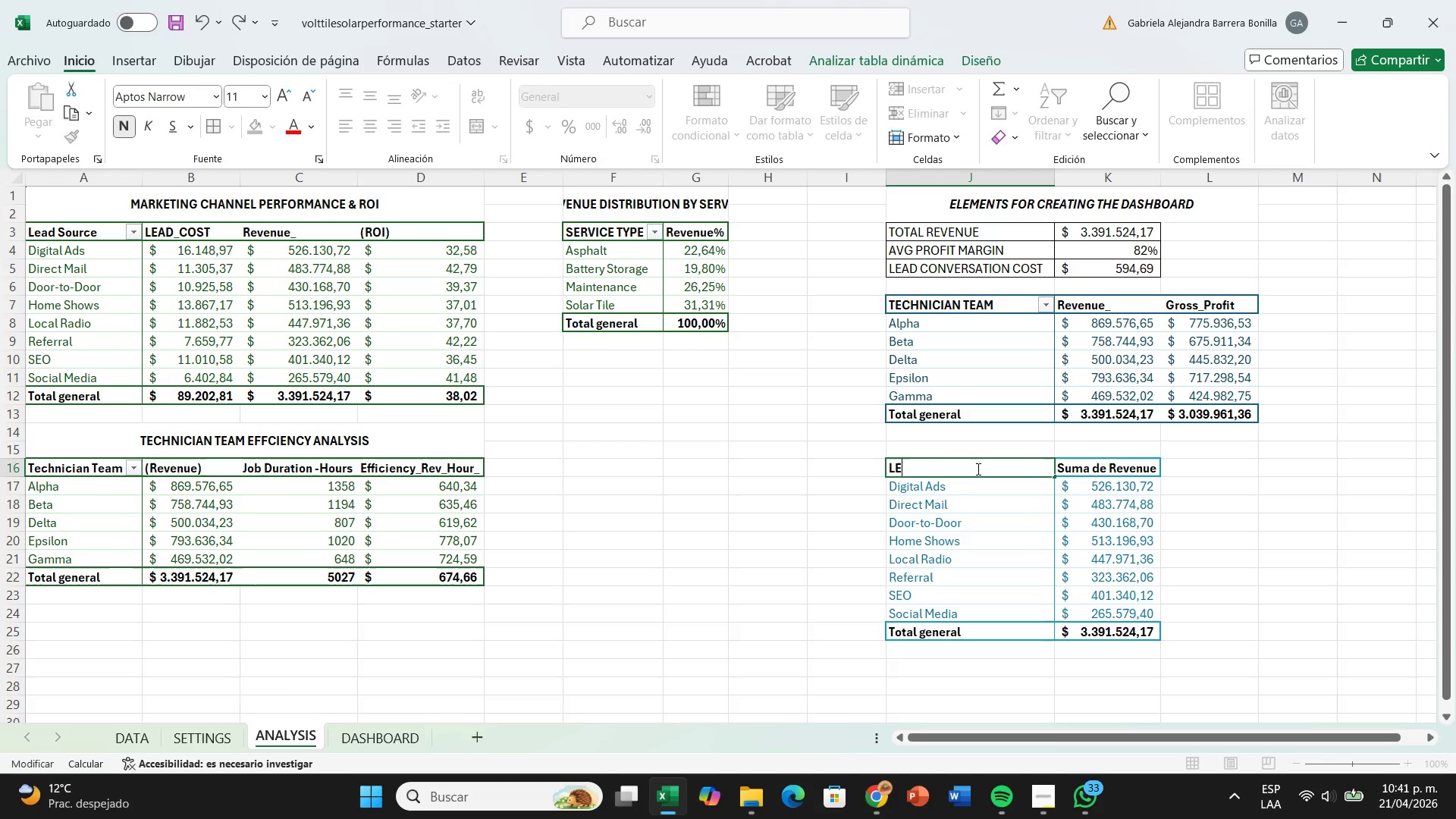 
hold_key(key=Backspace, duration=12.06)
 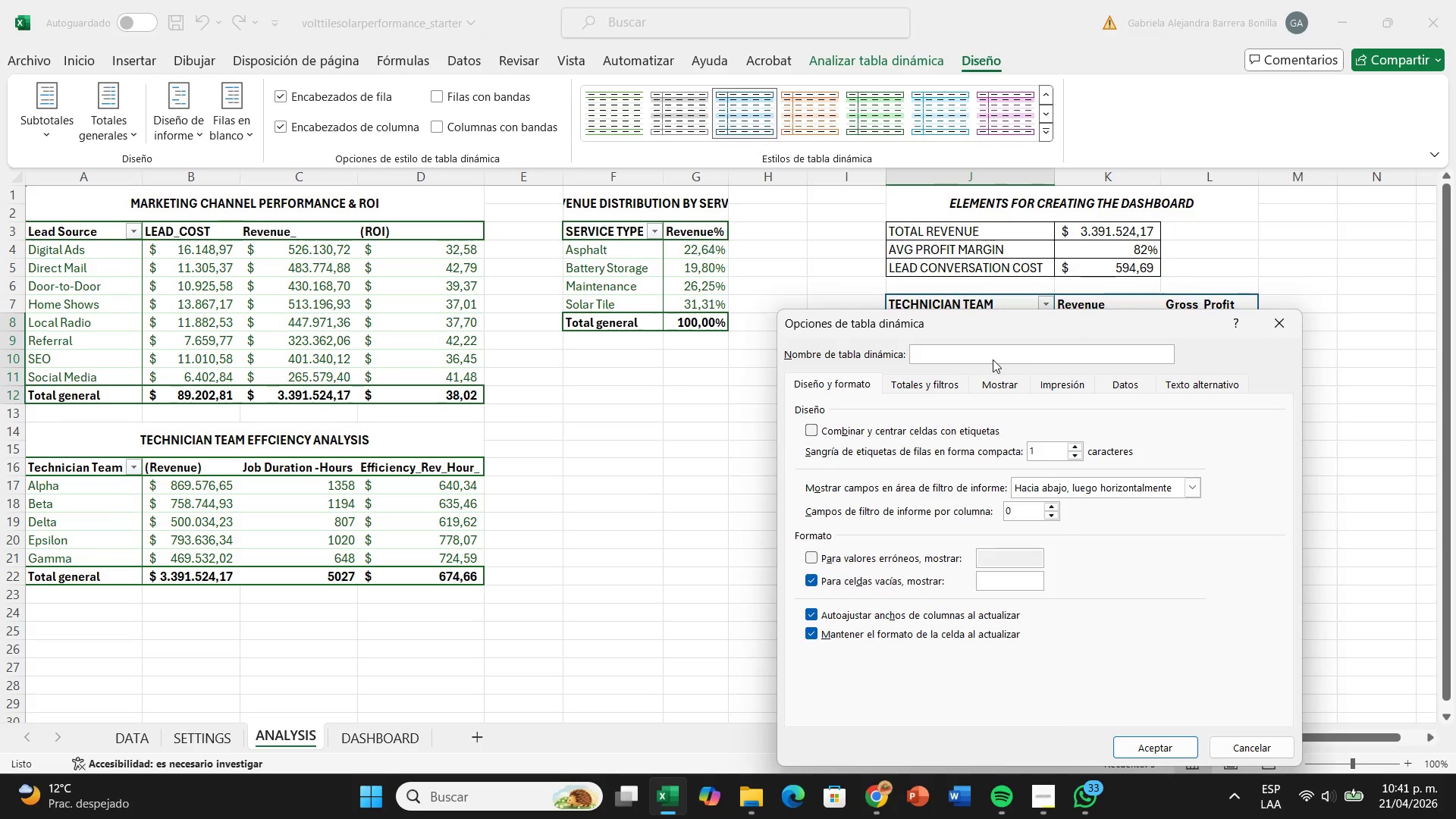 
type(lead source)
 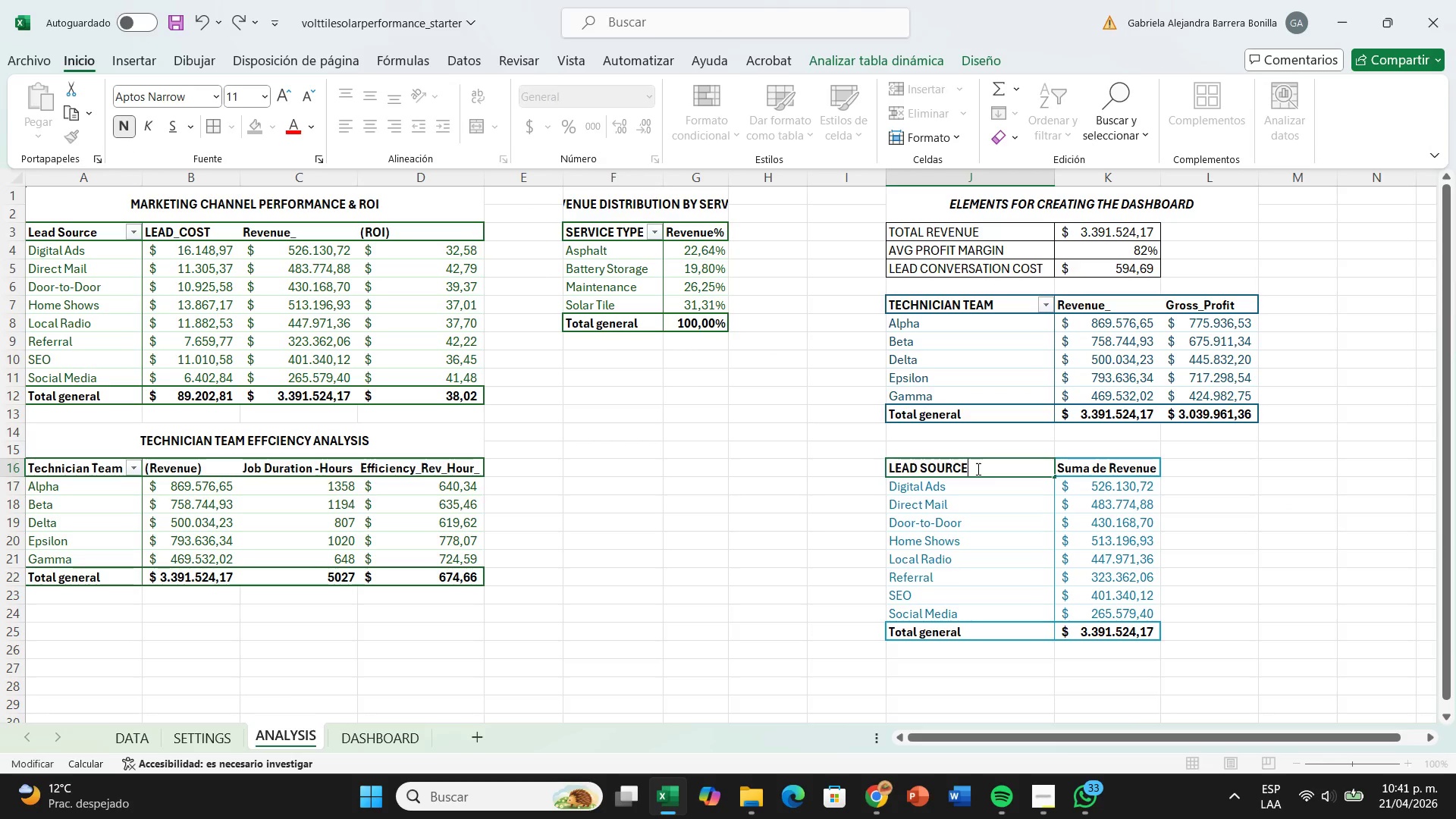 
key(Enter)
 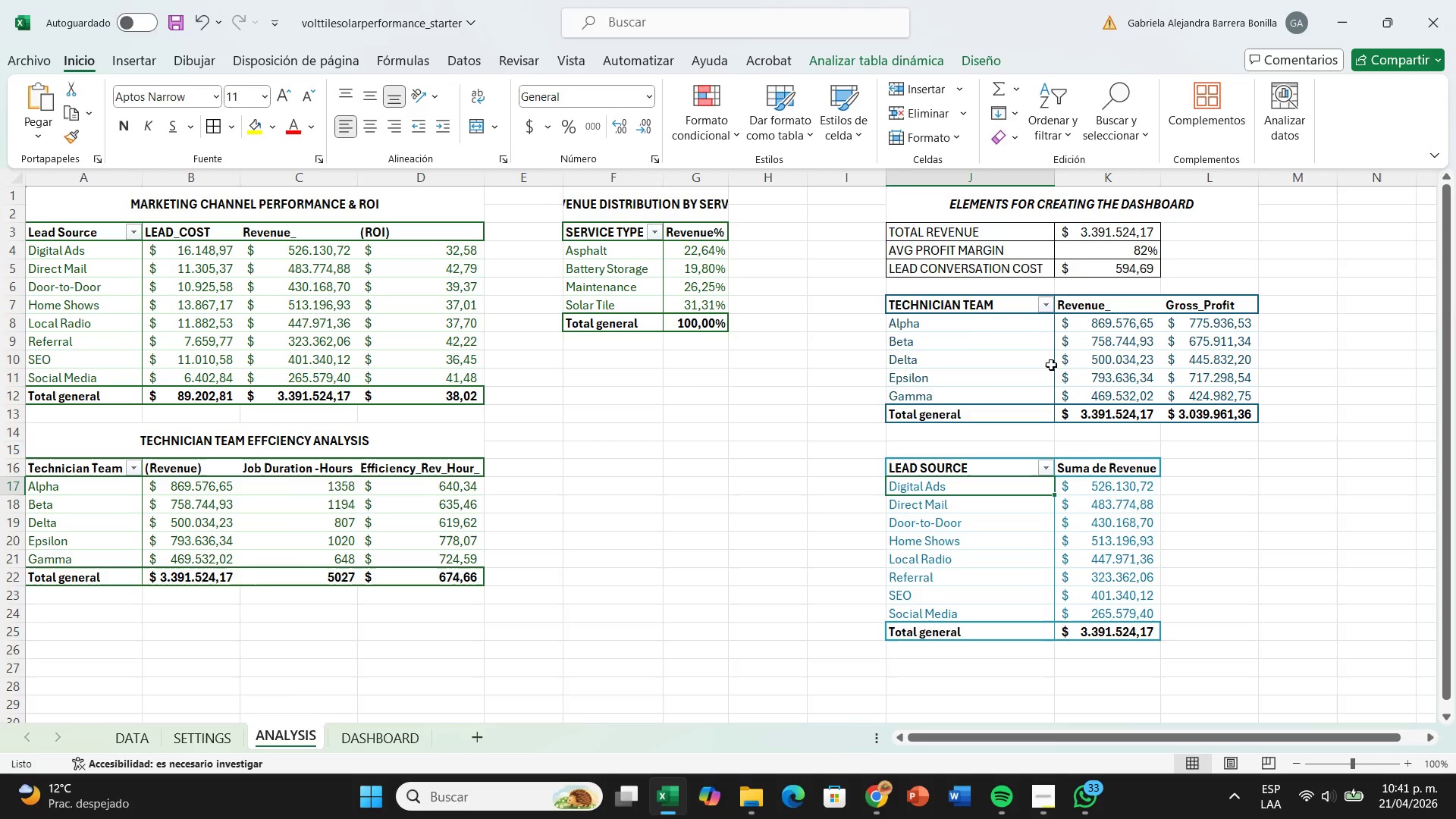 
left_click([966, 335])
 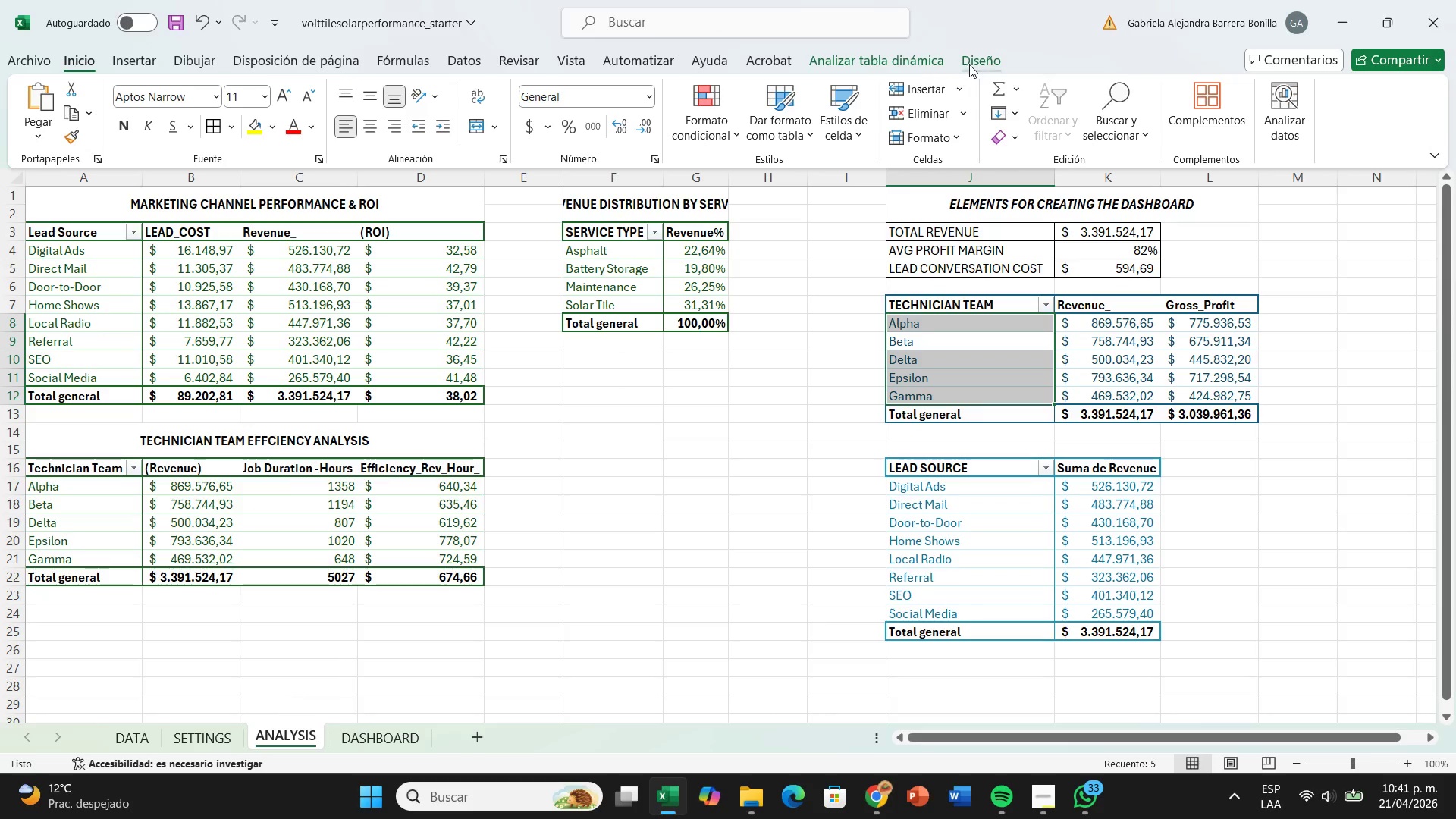 
left_click([970, 64])
 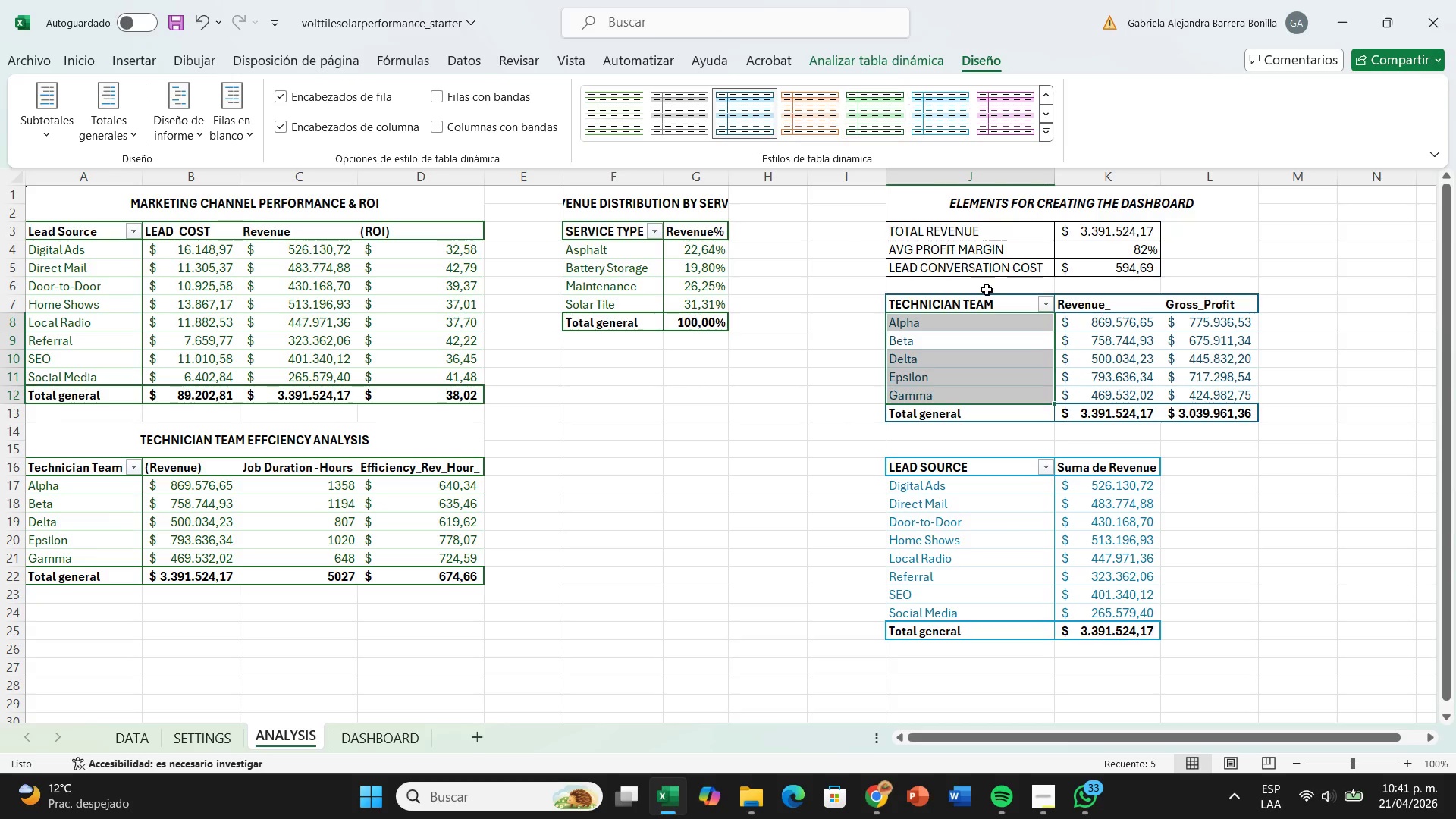 
right_click([971, 350])
 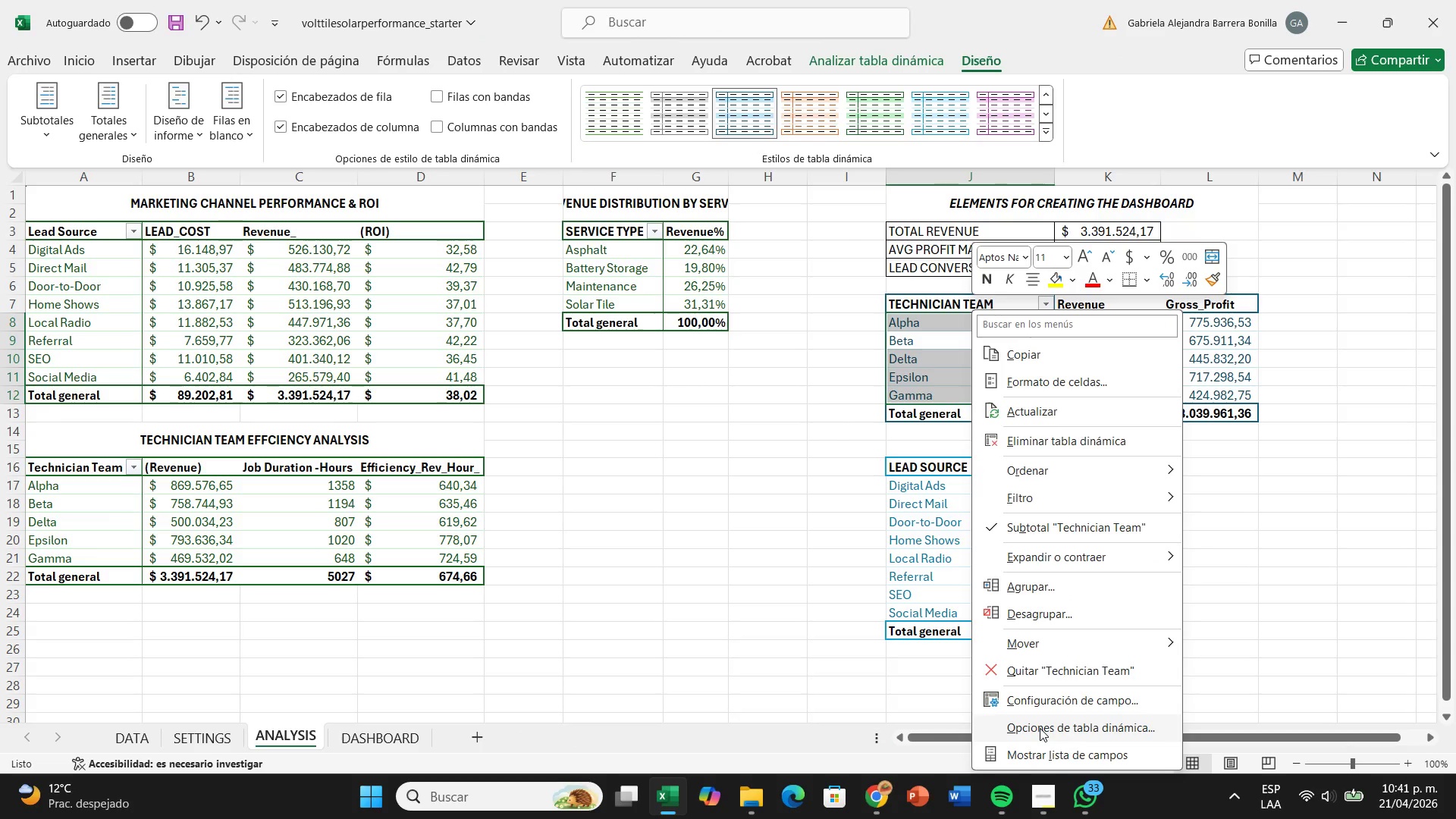 
left_click([1040, 728])
 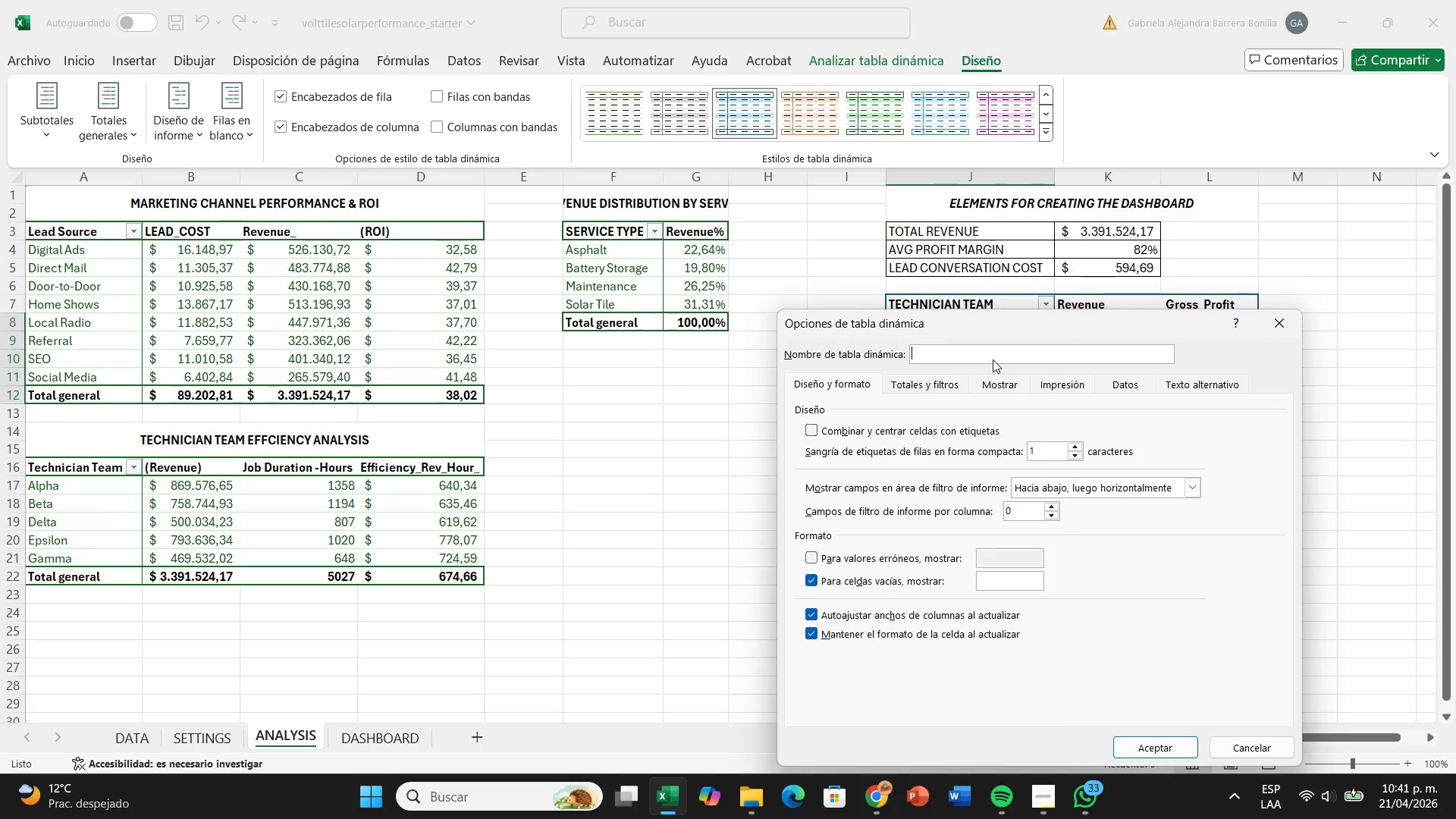 
left_click_drag(start_coordinate=[956, 325], to_coordinate=[452, 244])
 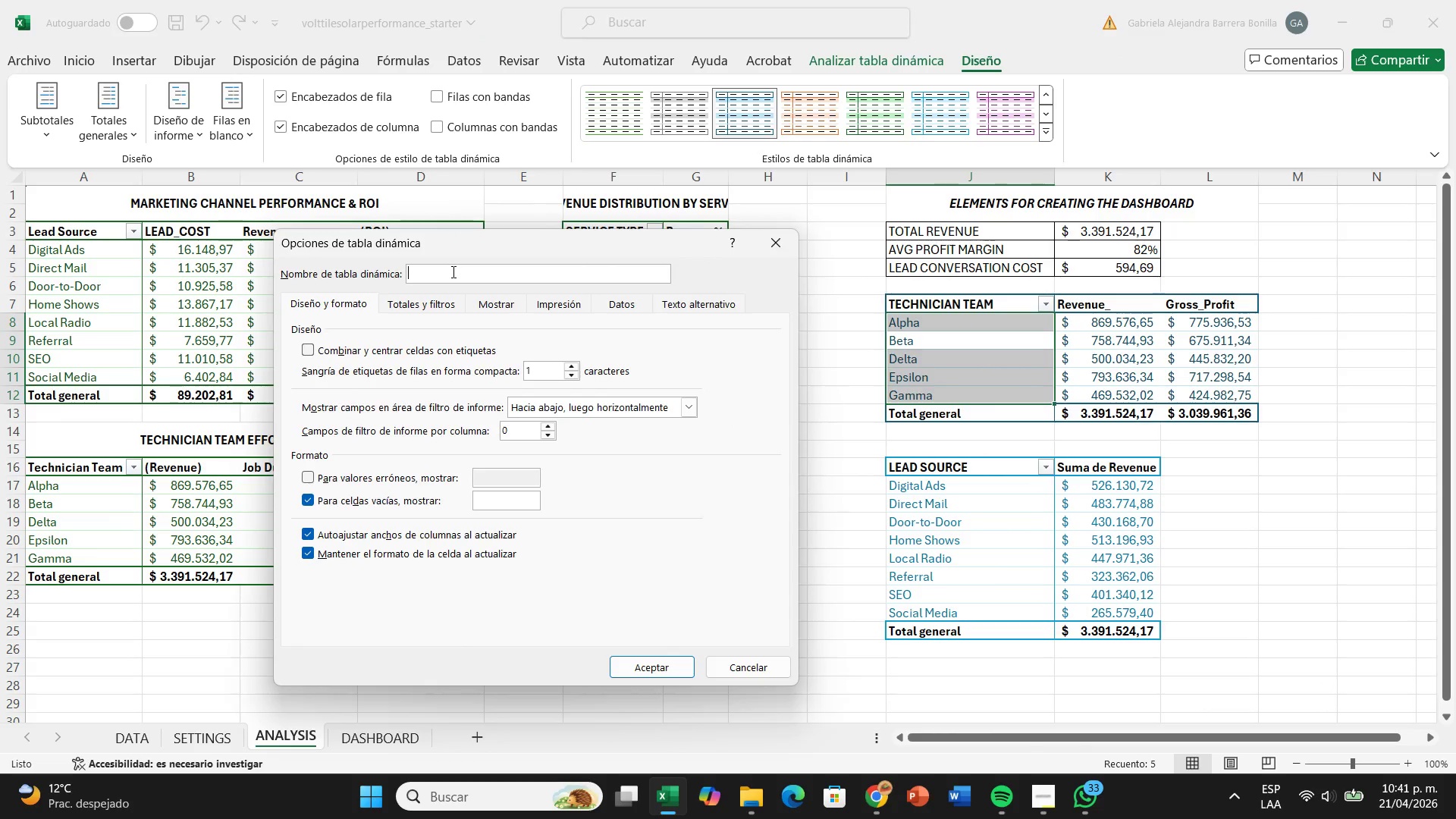 
left_click([452, 271])
 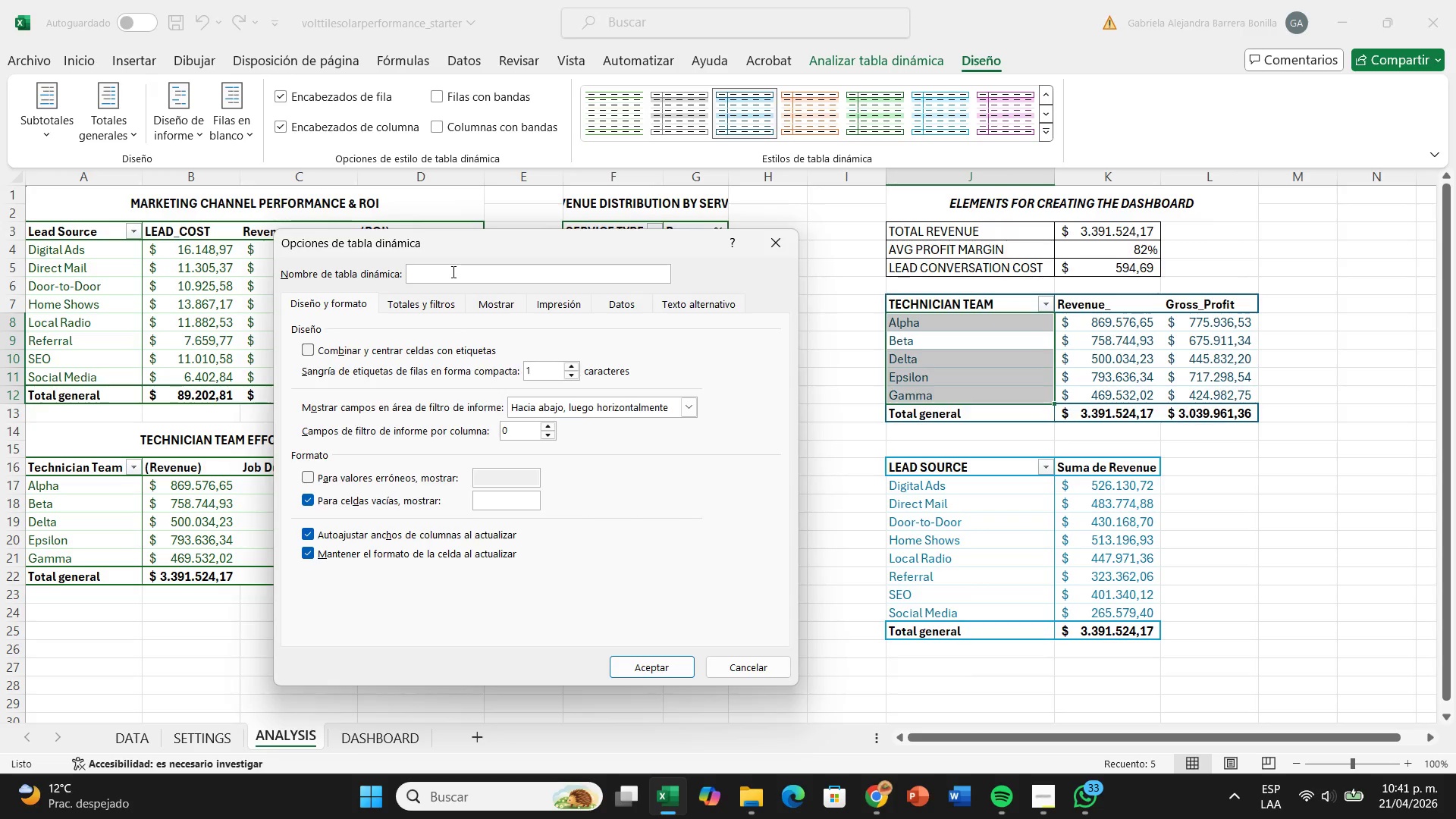 
type(tech.team)
 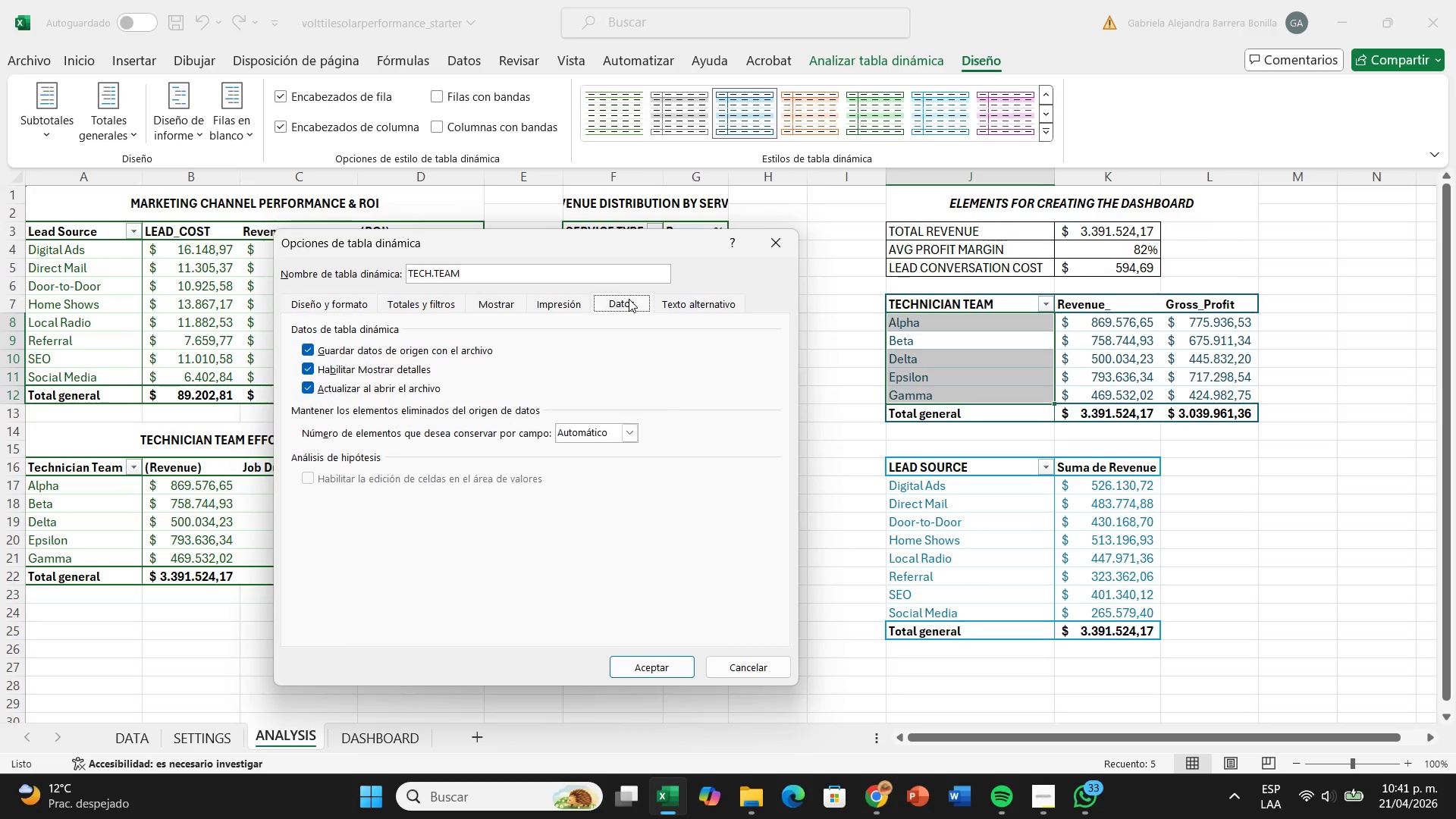 
wait(5.22)
 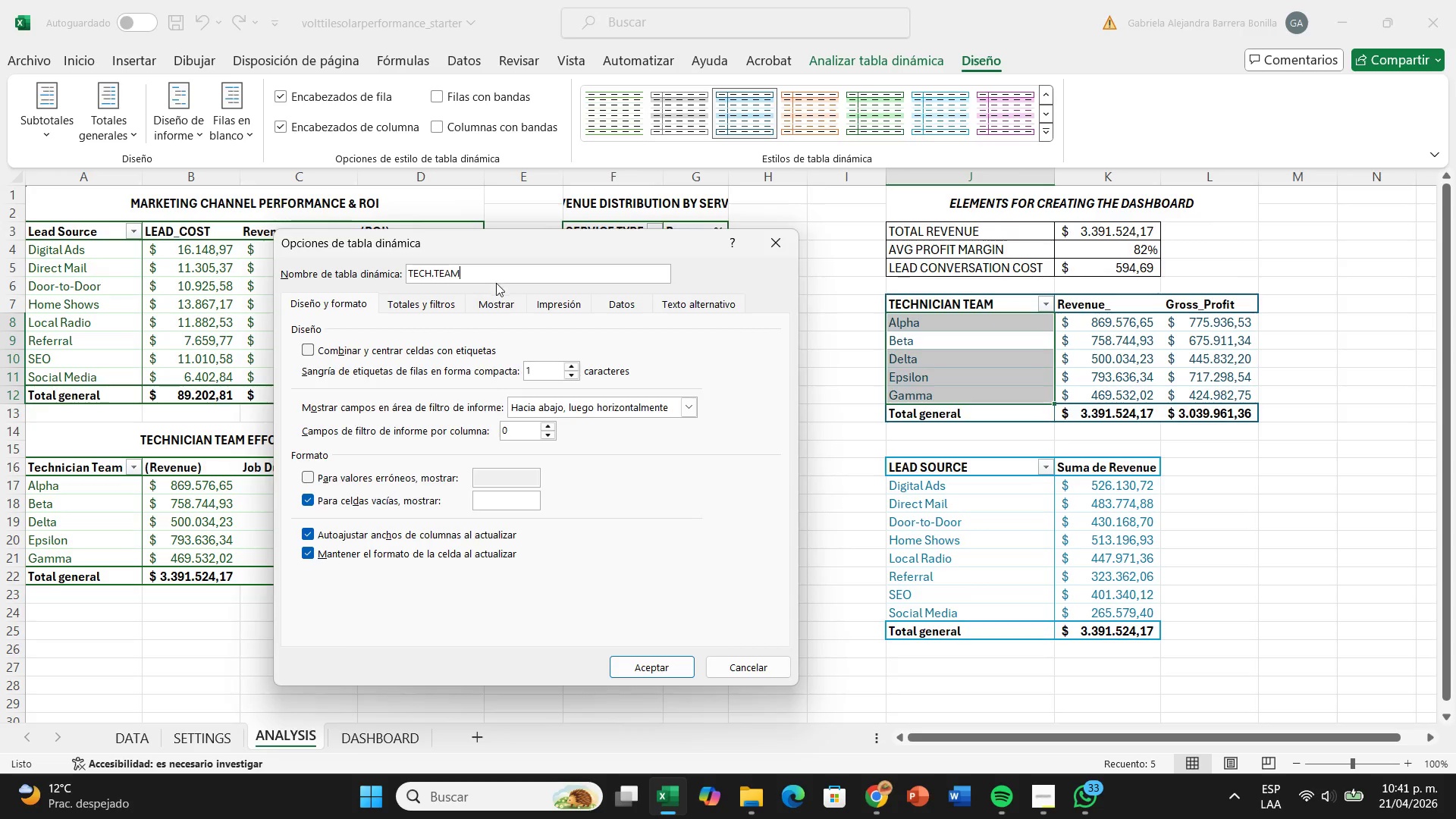 
left_click([682, 664])
 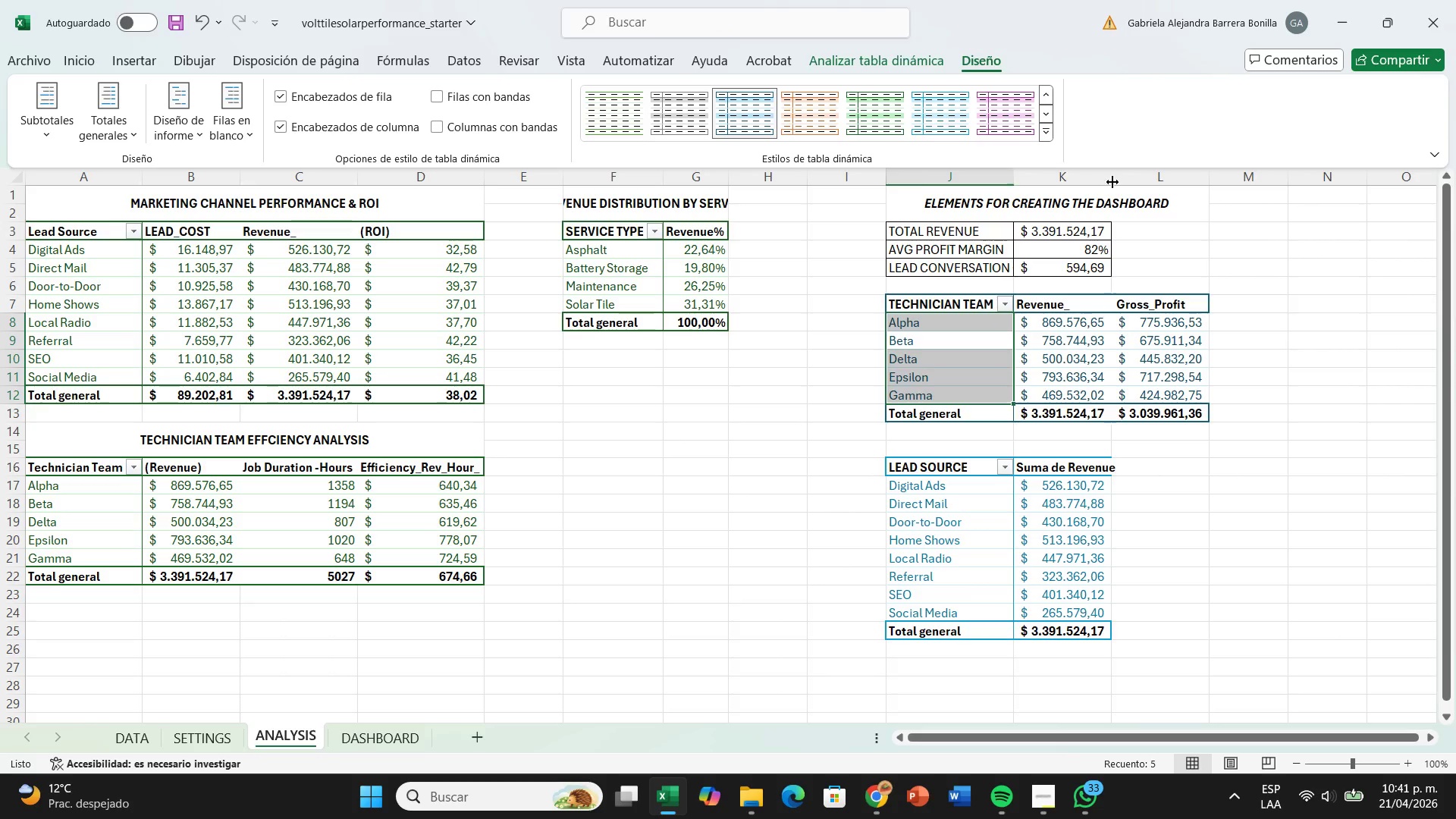 
left_click_drag(start_coordinate=[1116, 182], to_coordinate=[1125, 184])
 